 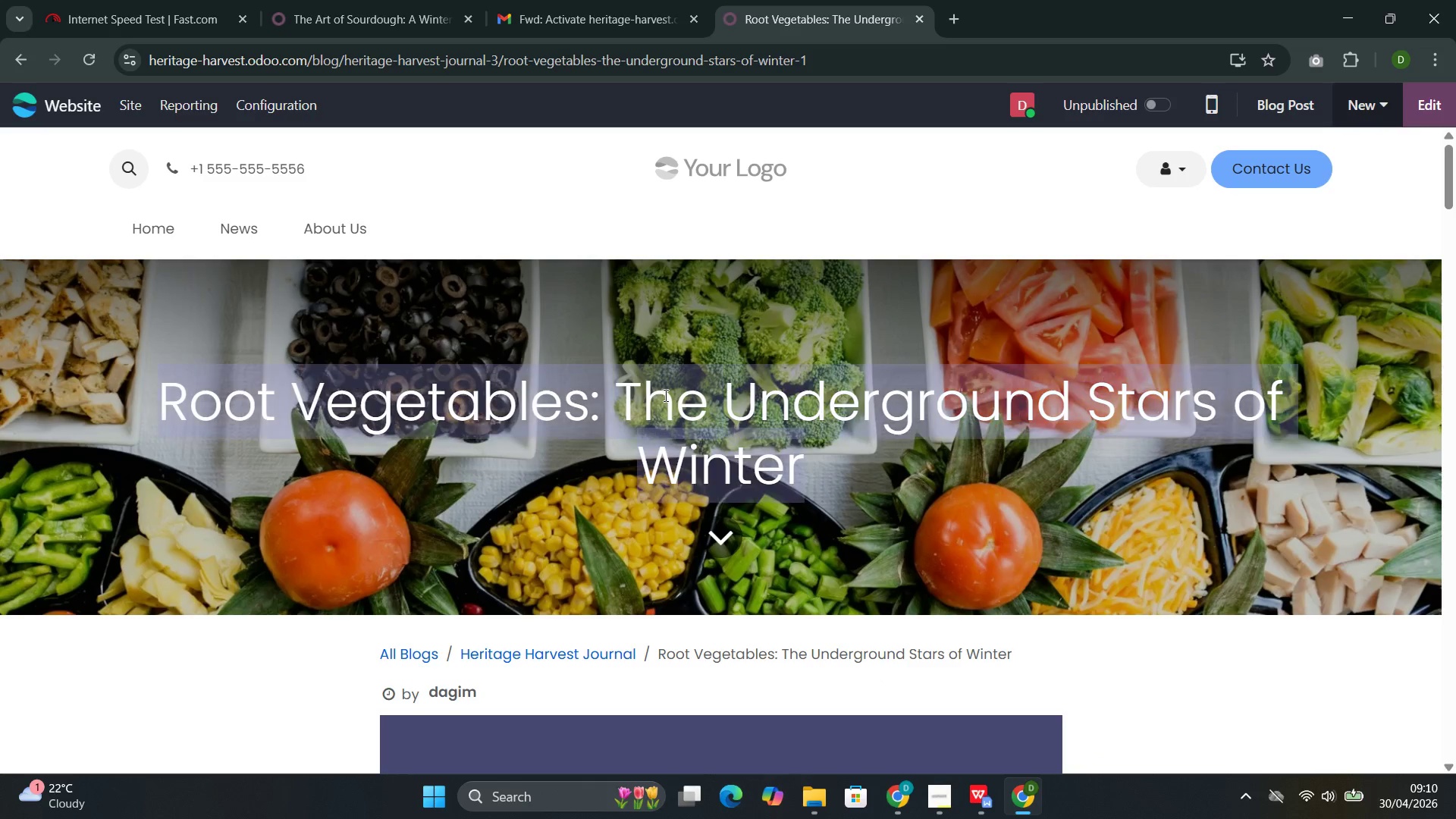 
triple_click([664, 395])
 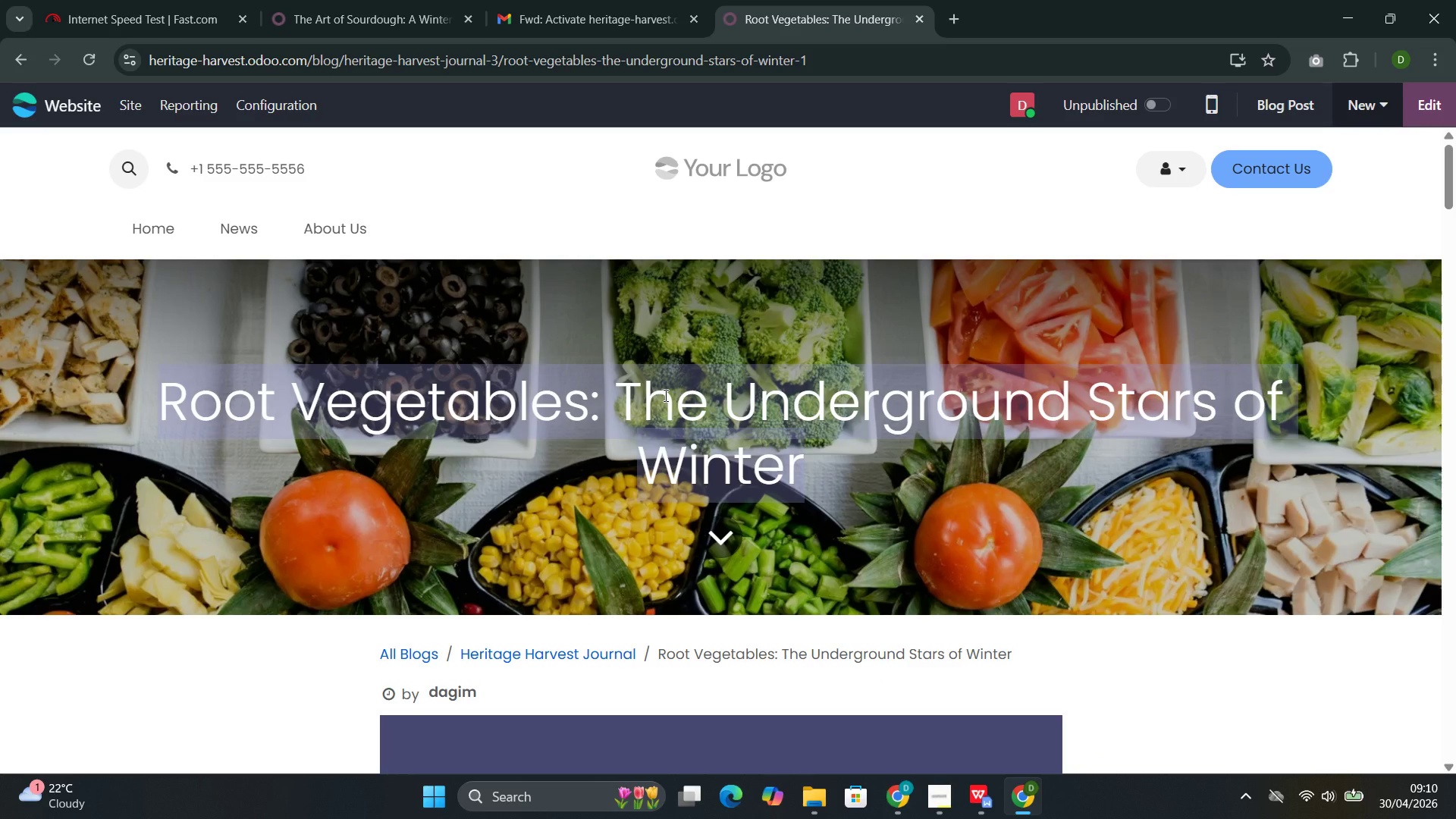 
key(Control+C)
 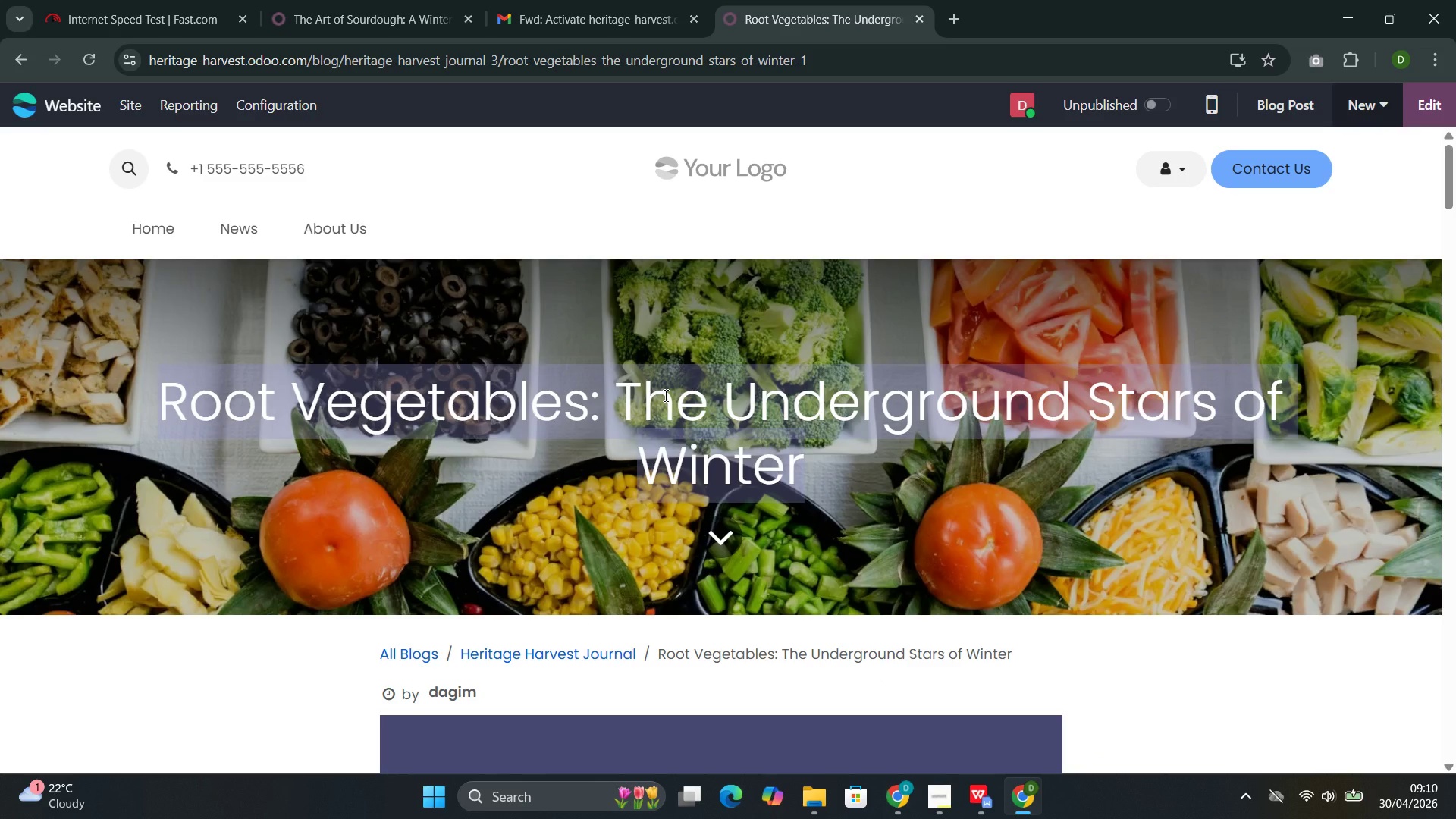 
key(Control+C)
 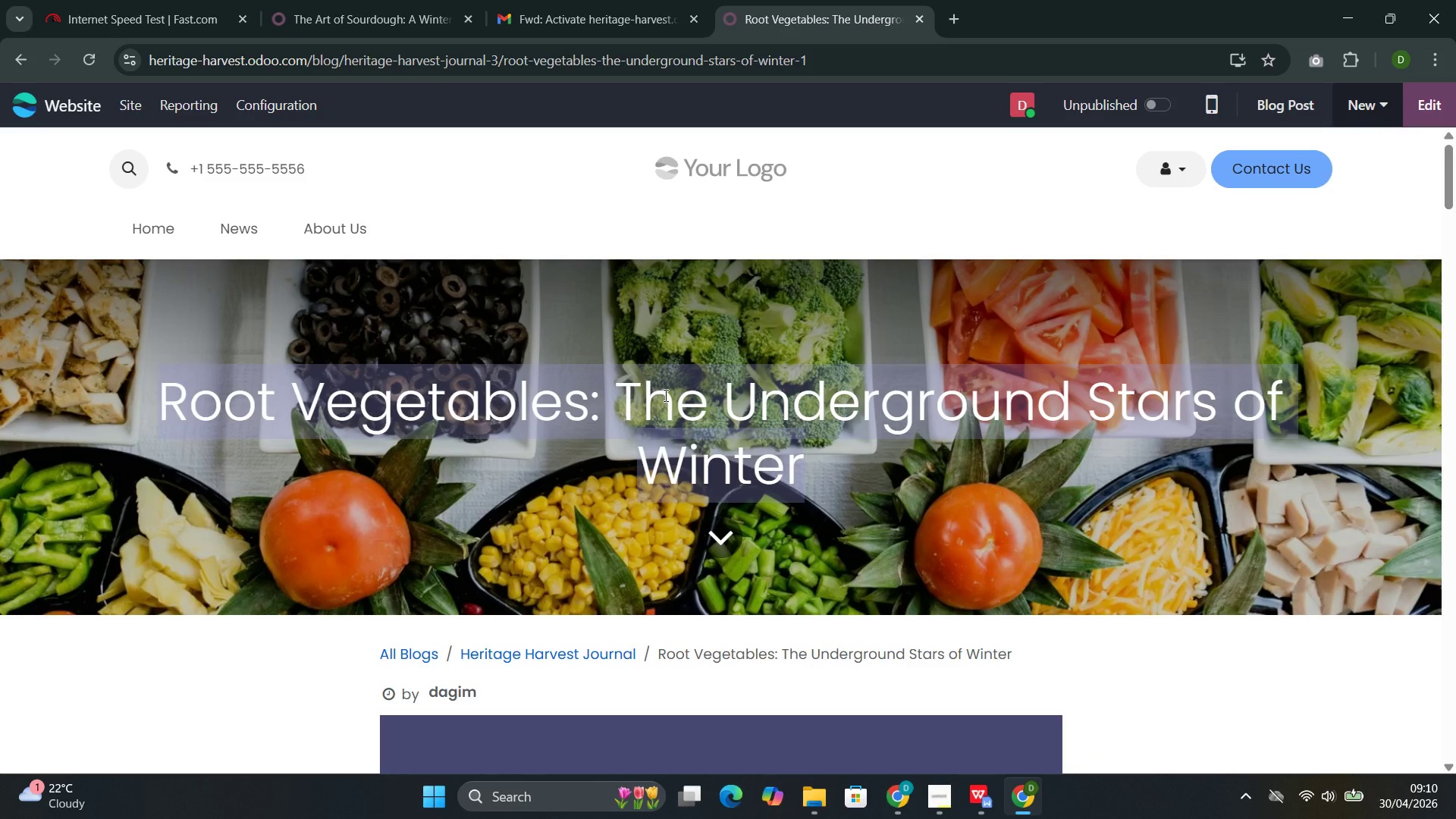 
key(Control+C)
 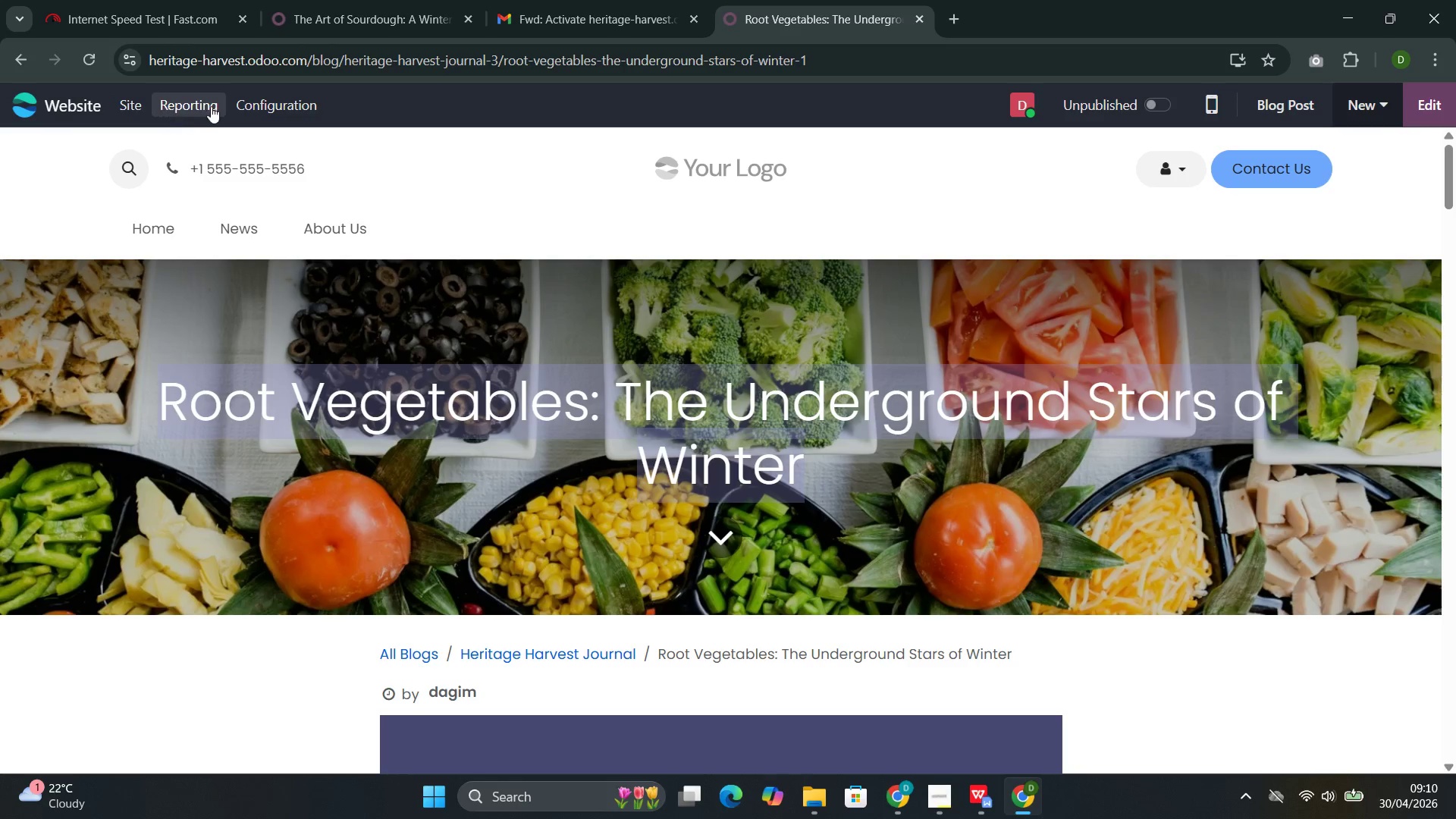 
left_click([252, 111])
 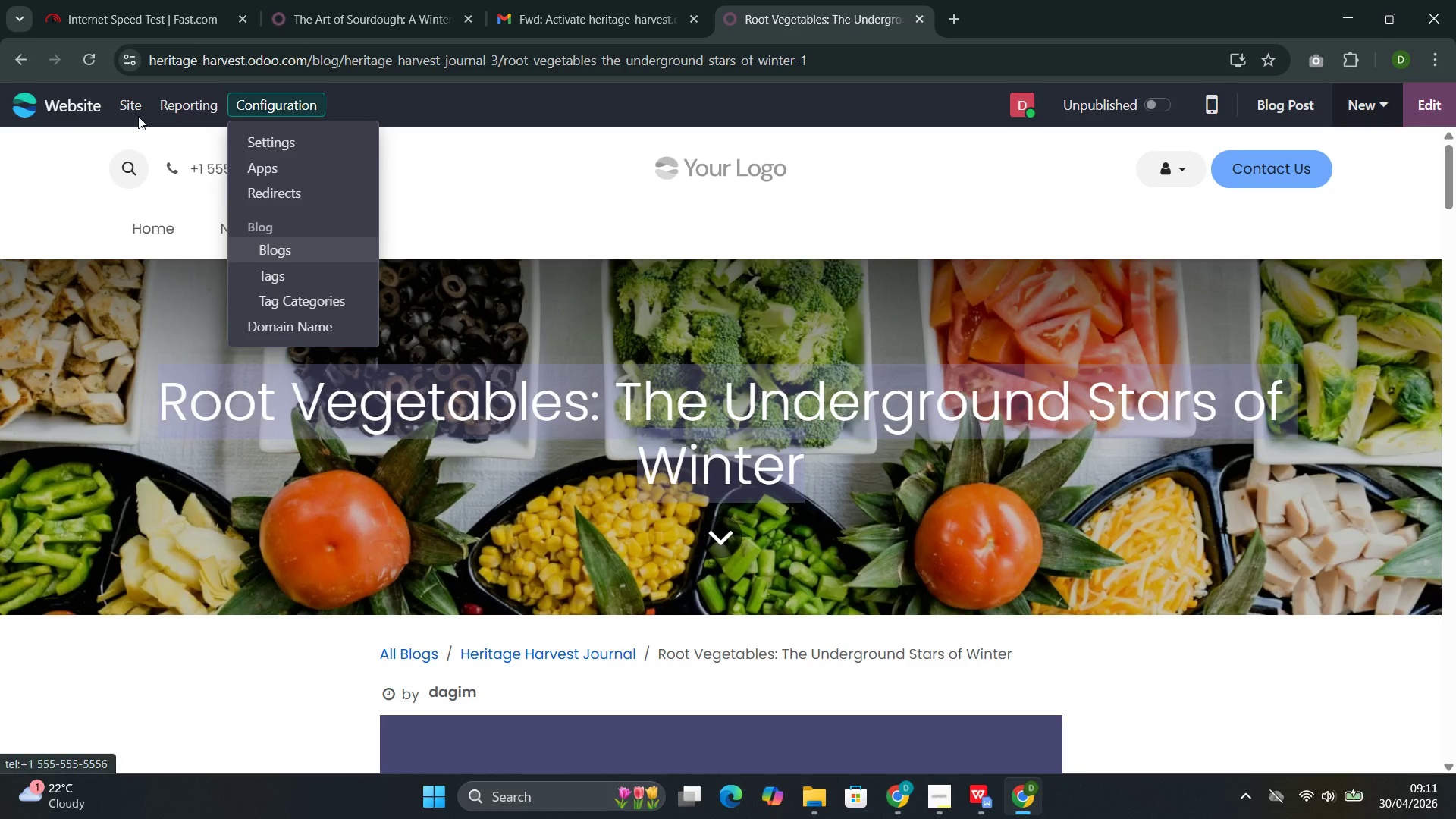 
wait(7.28)
 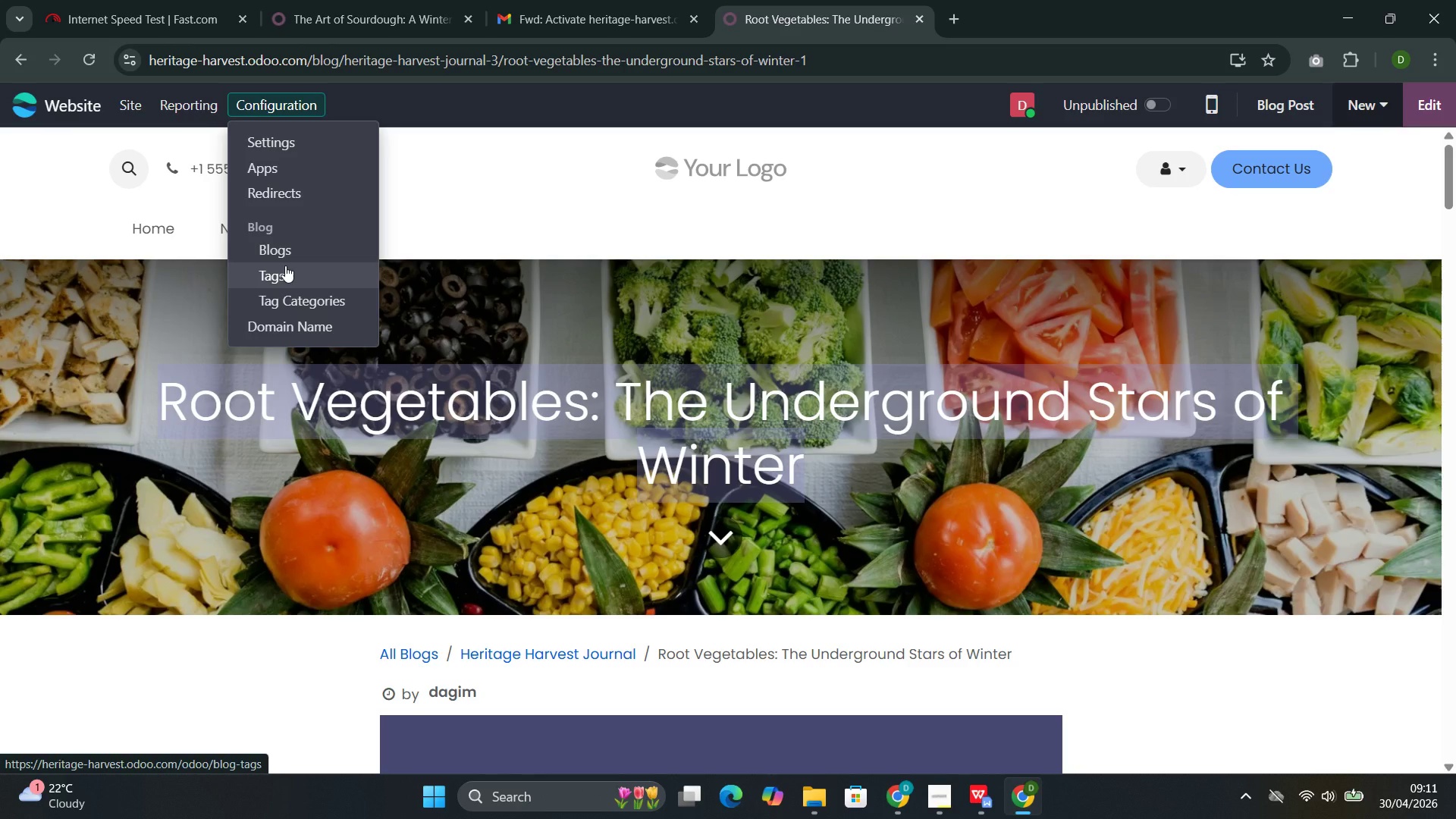 
left_click([173, 361])
 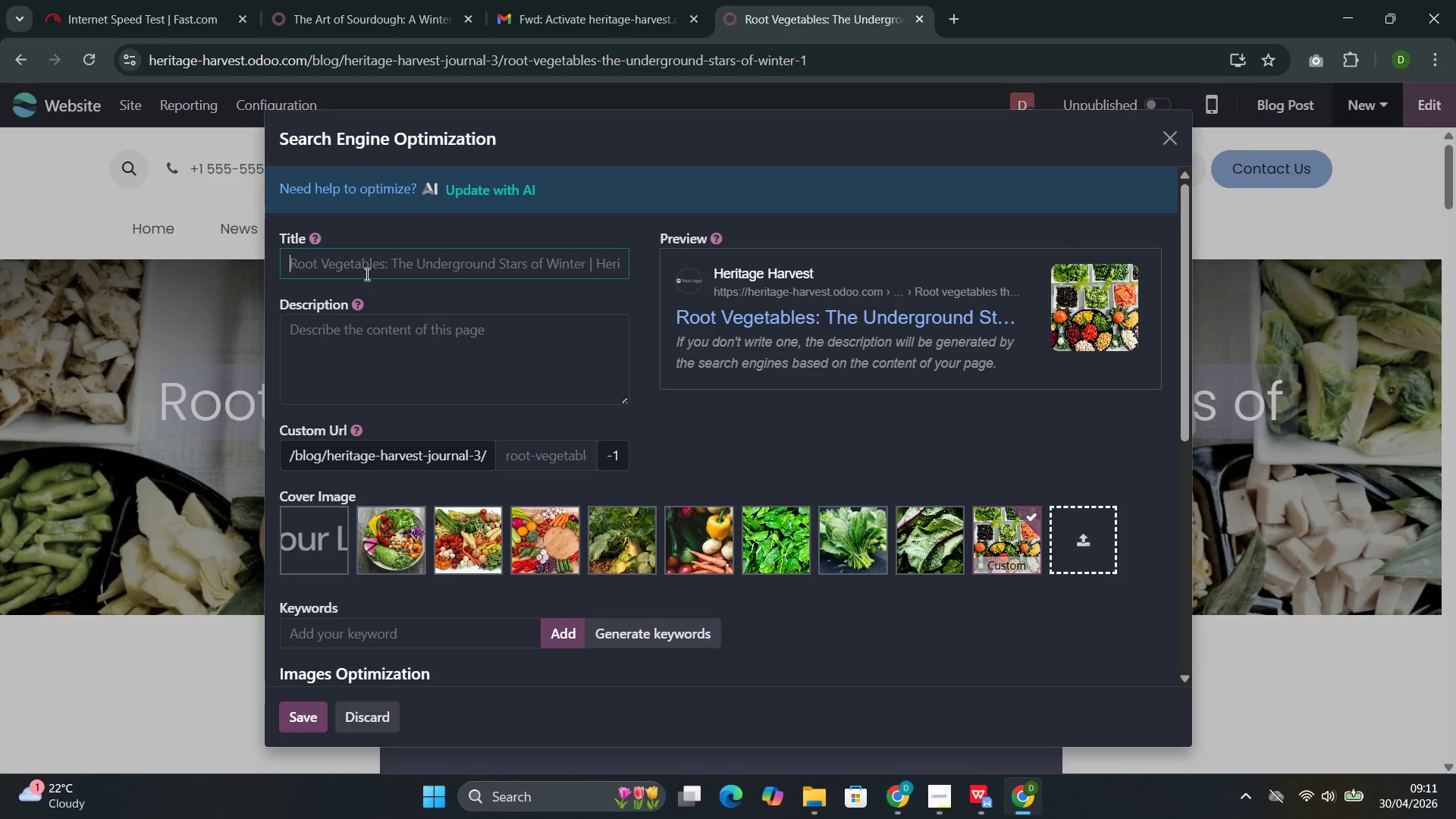 
key(Control+V)
 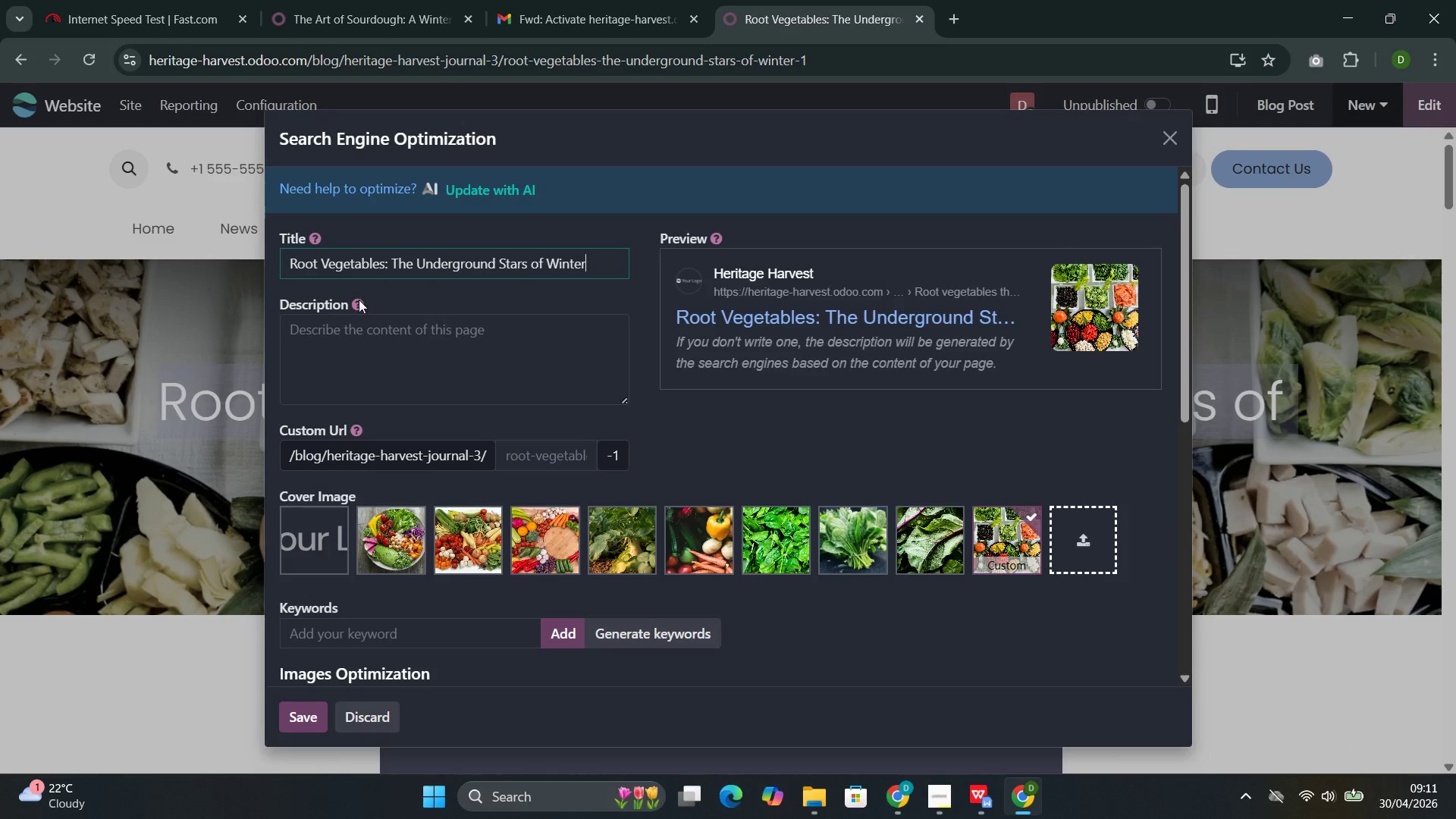 
left_click([356, 328])
 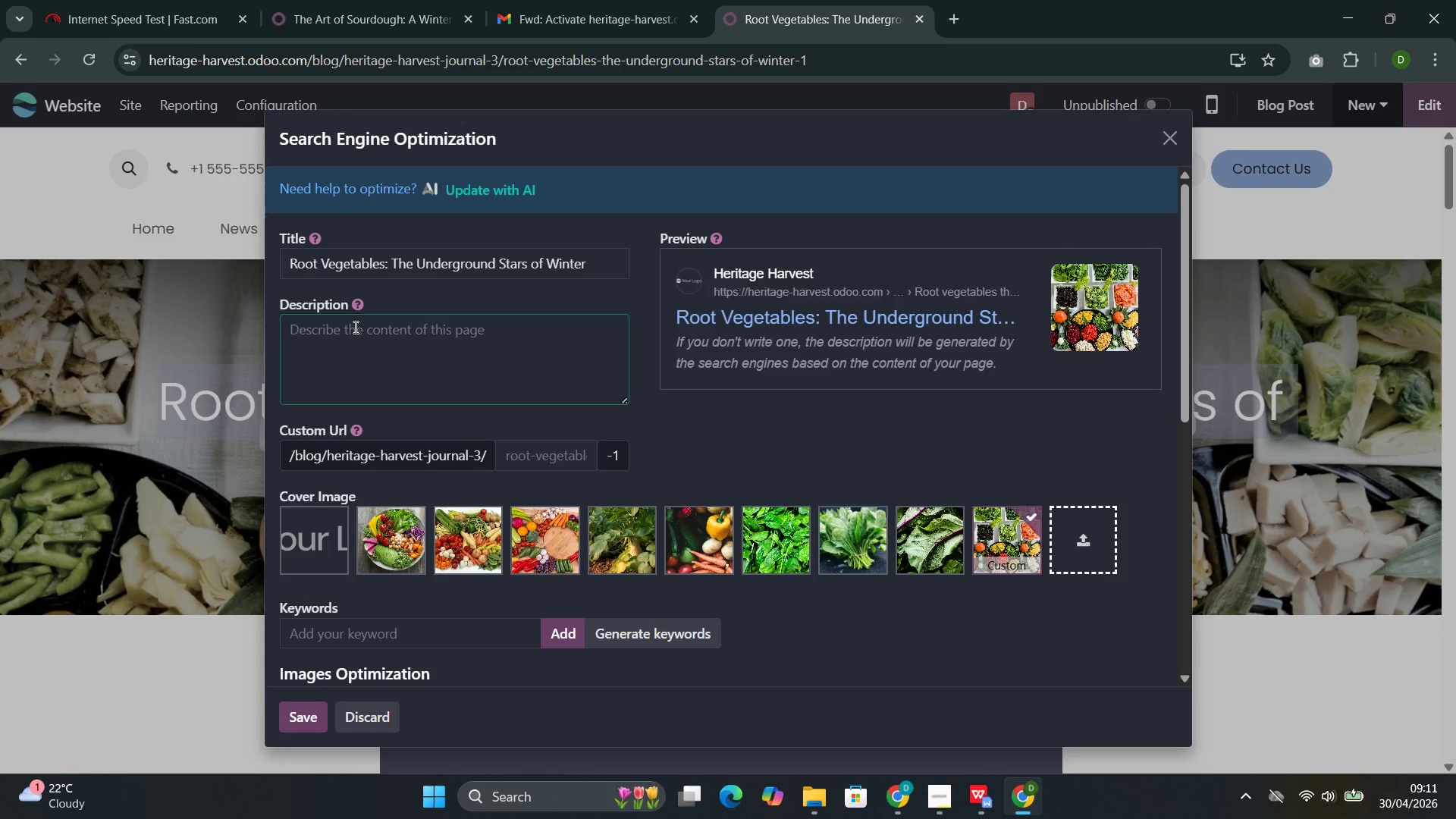 
wait(7.97)
 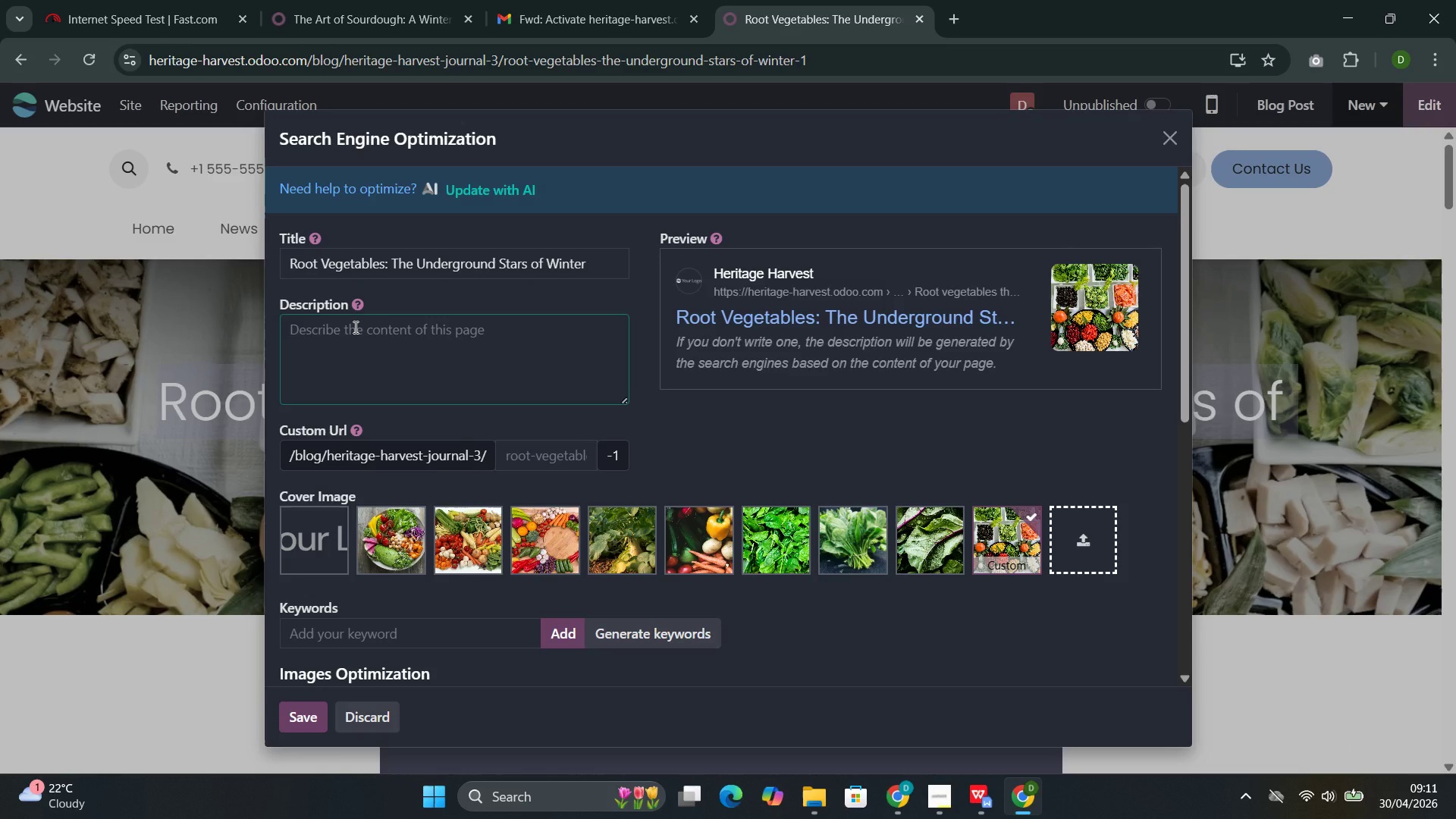 
key(Control+Shift+W)
 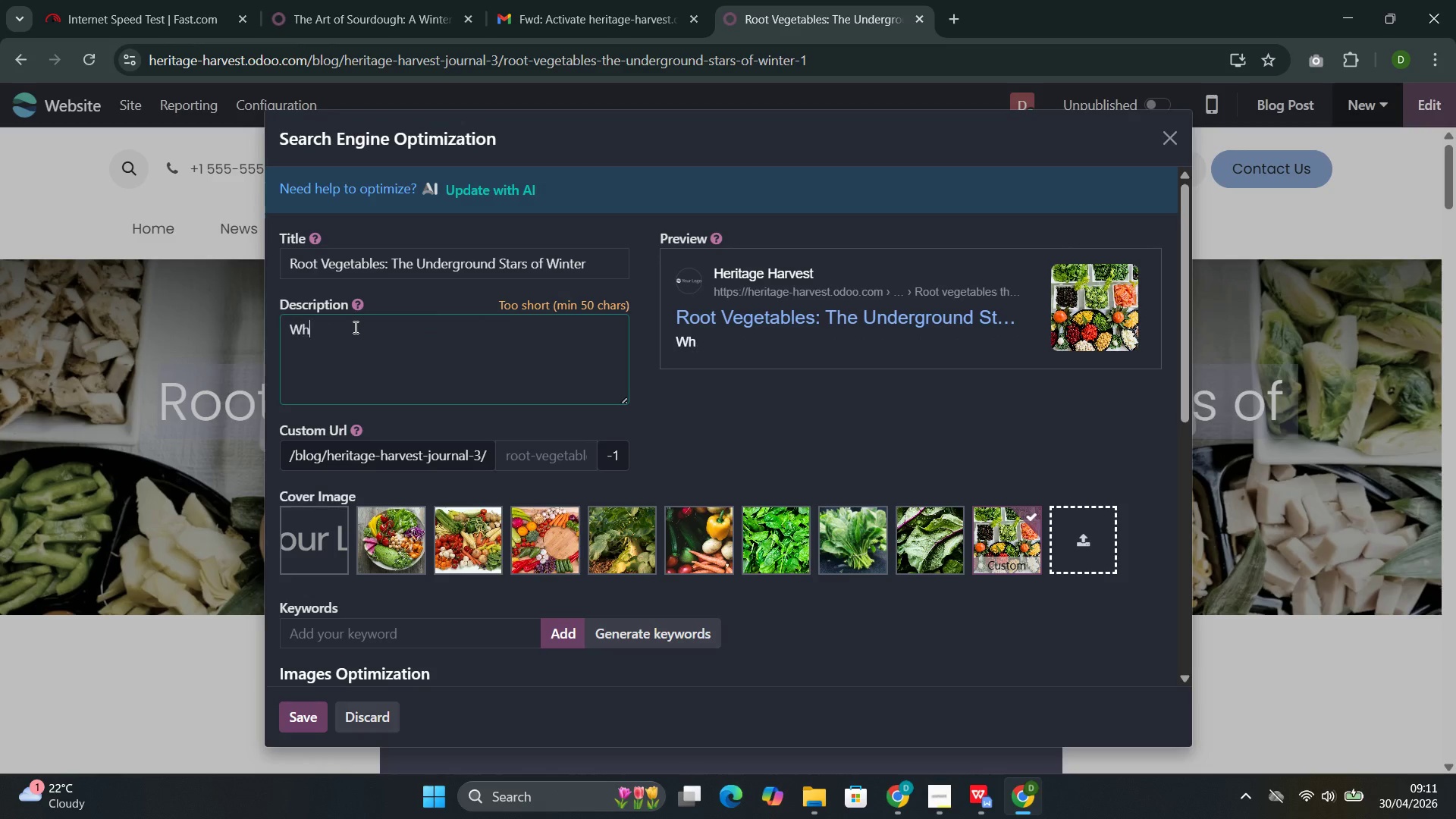 
key(Control+H)
 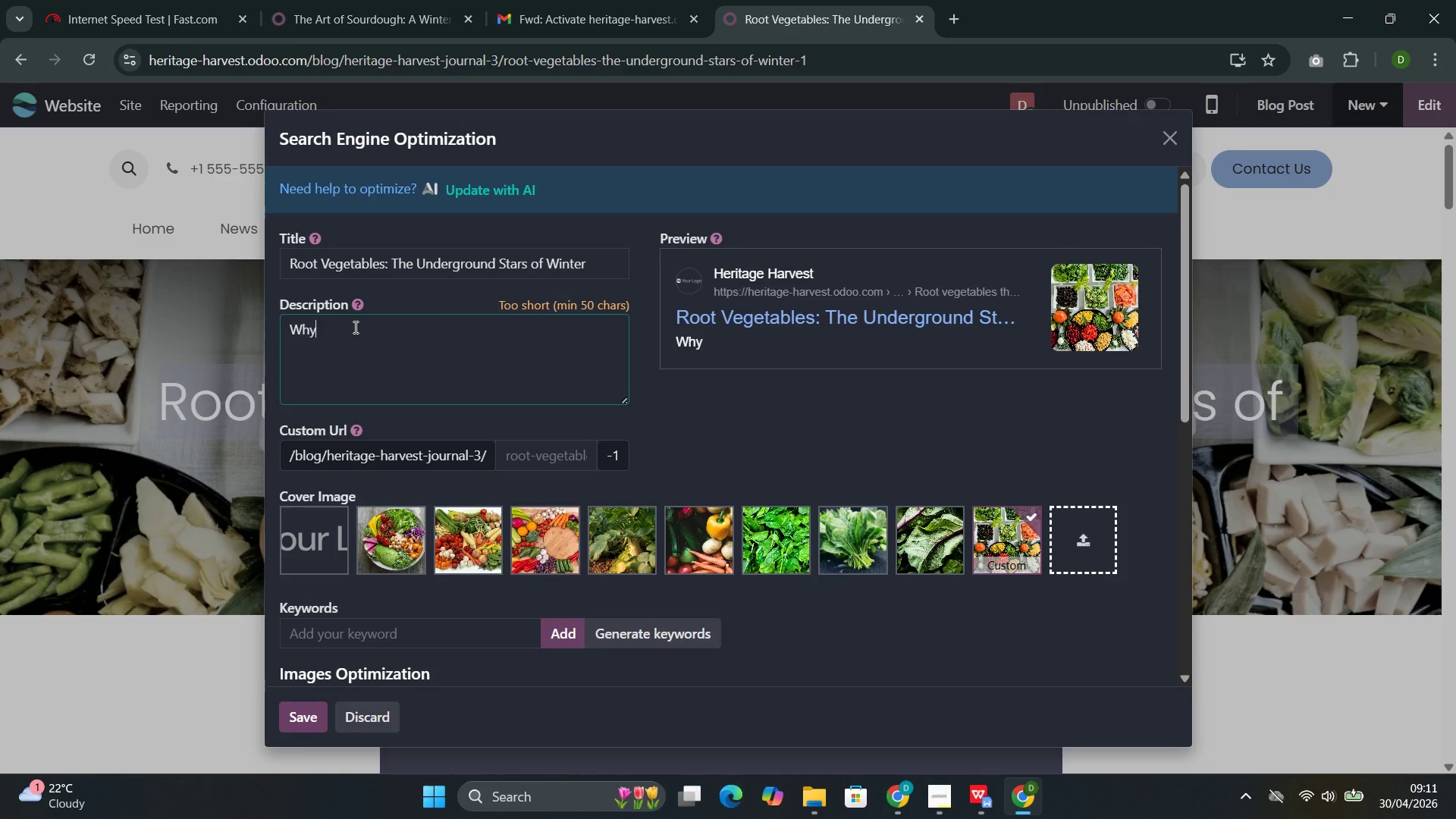 
key(Control+Y)
 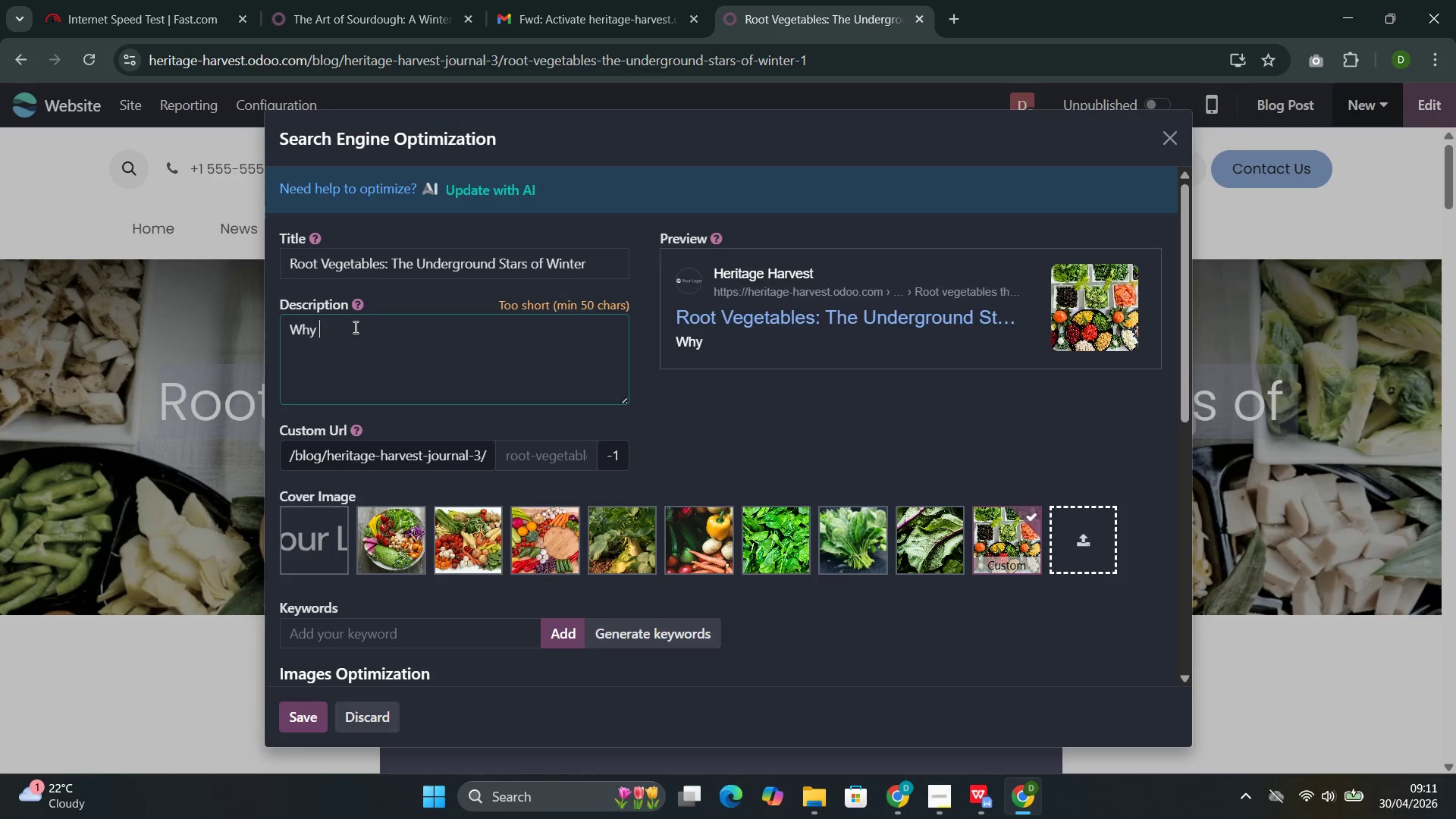 
key(Control+Space)
 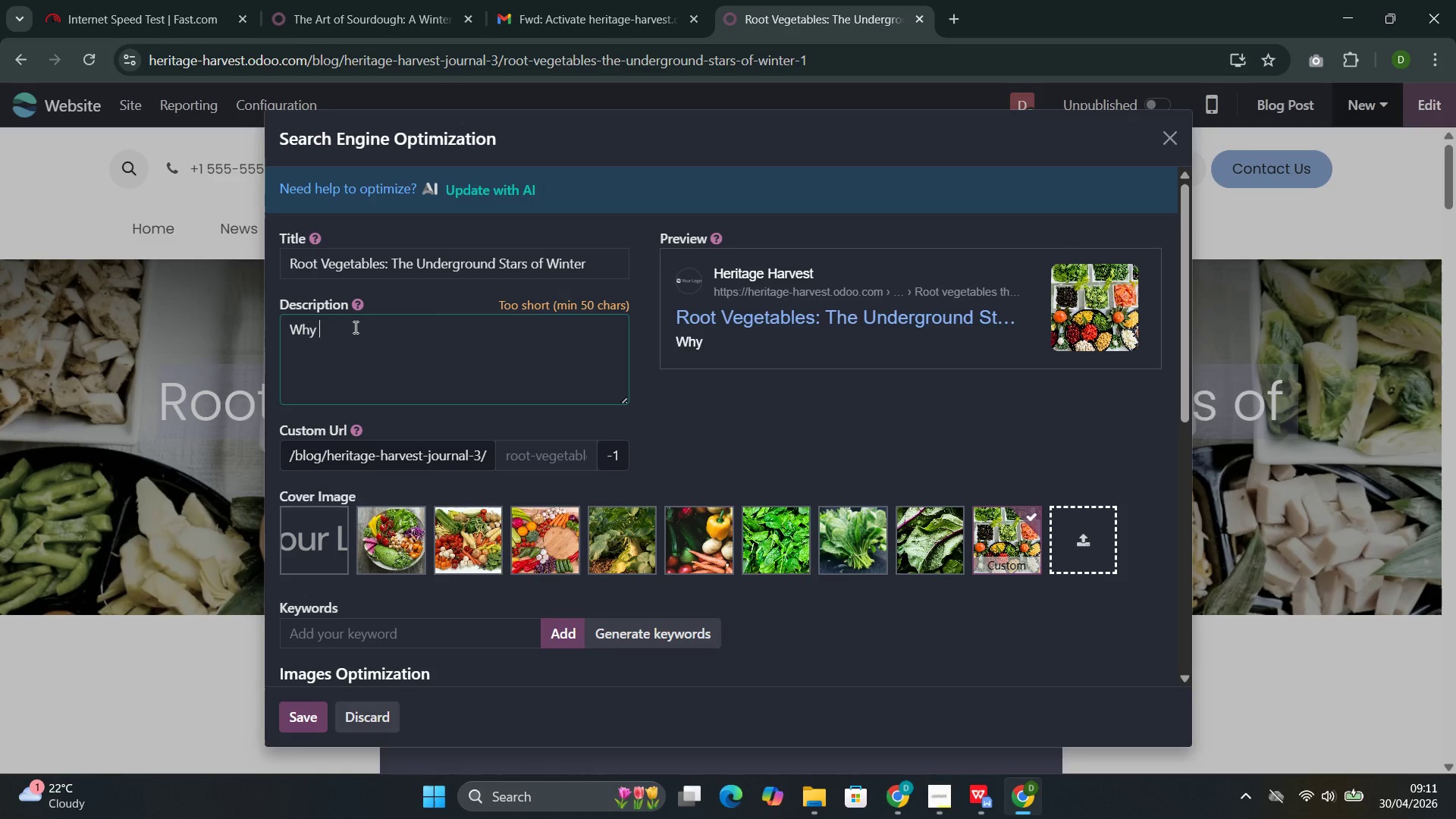 
key(Control+W)
 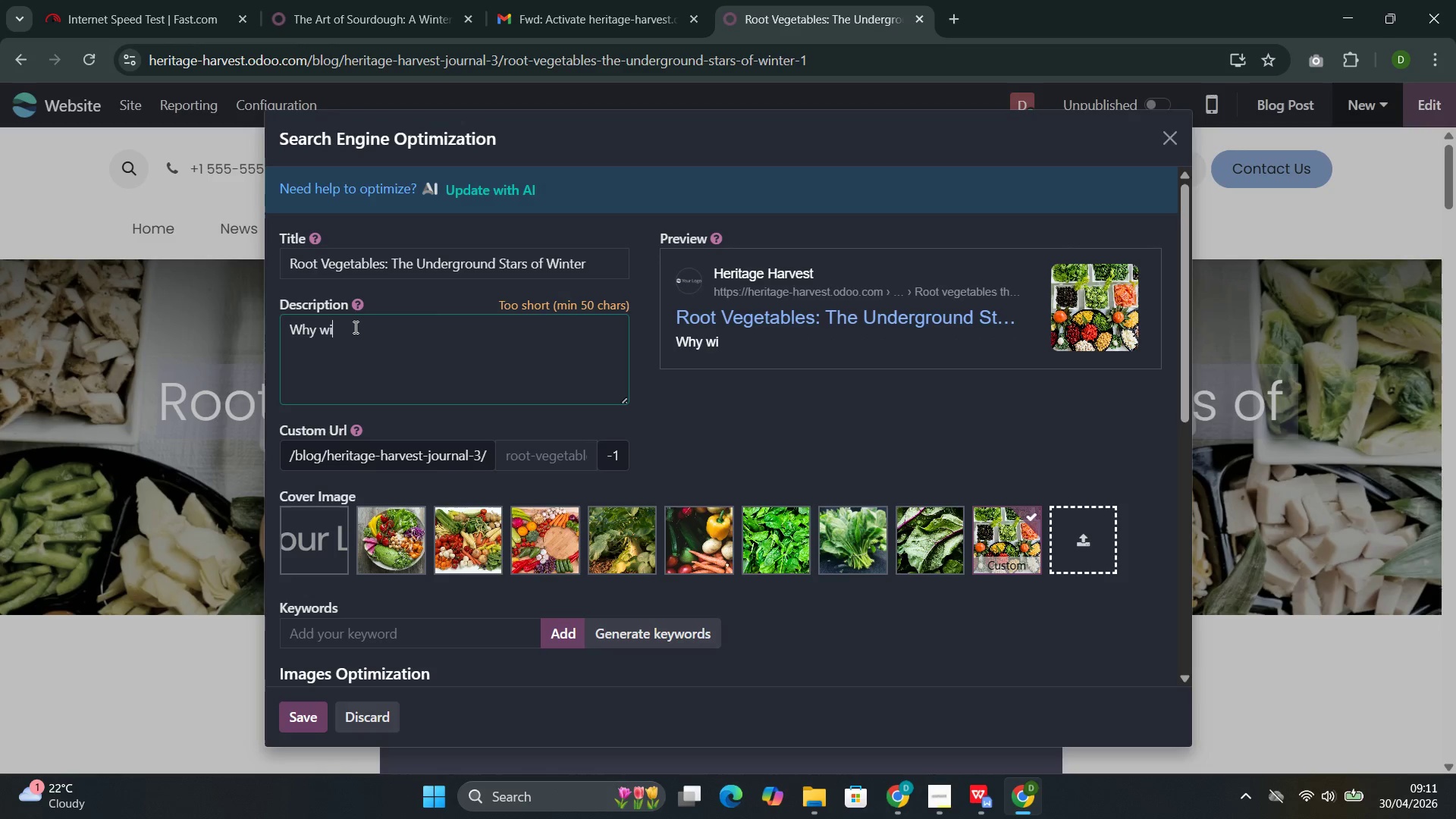 
key(Control+I)
 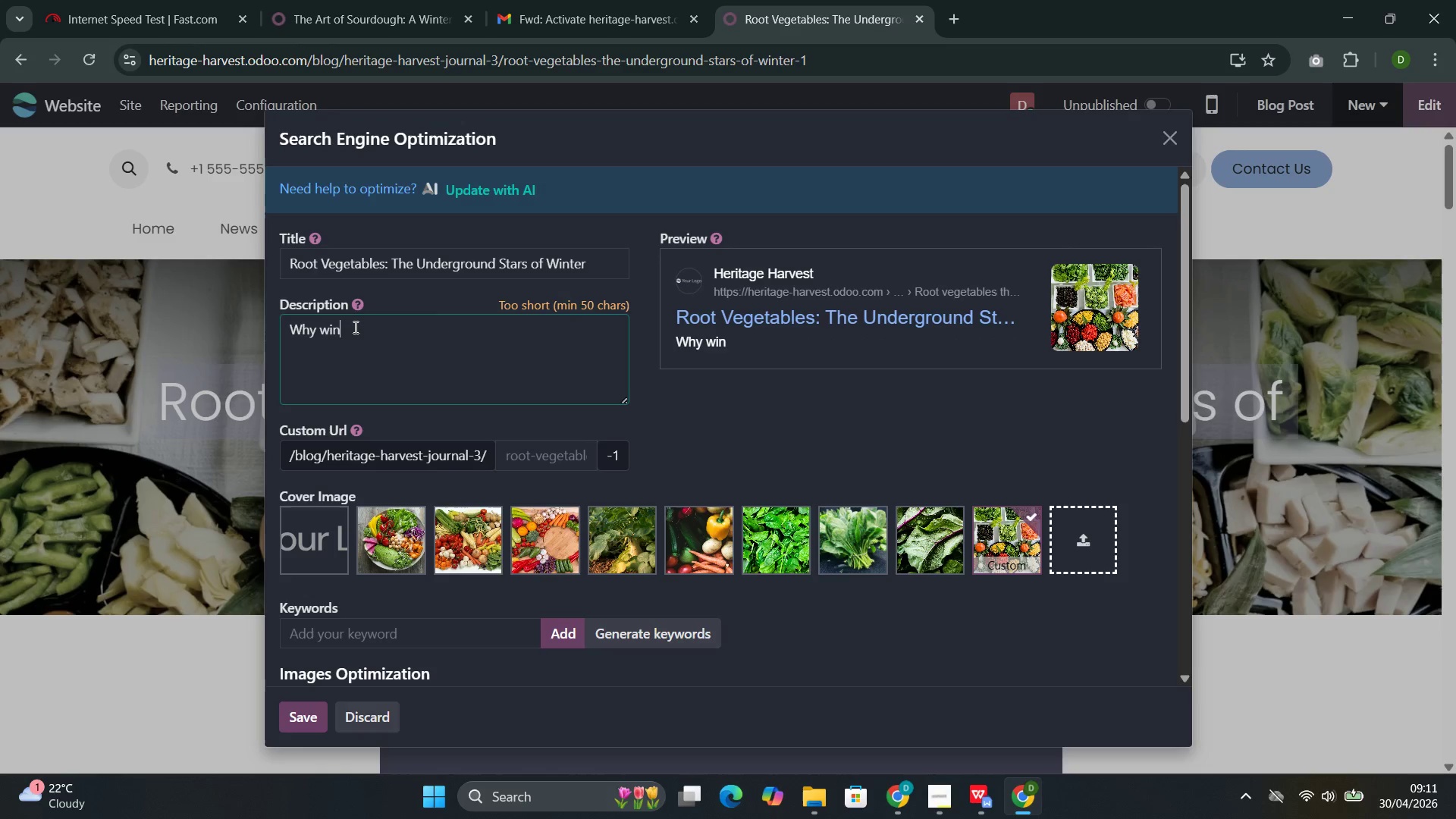 
key(Control+N)
 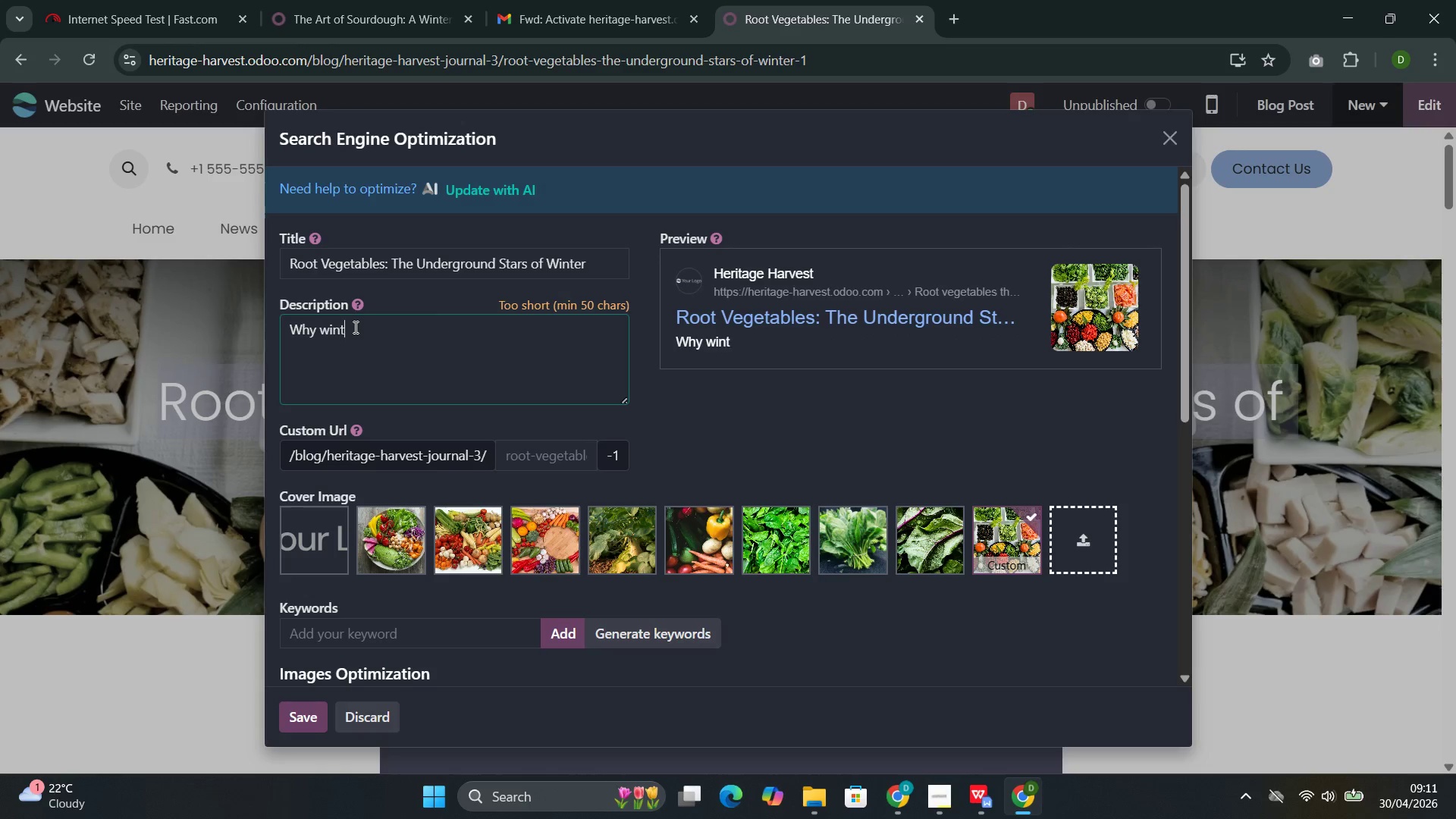 
key(Control+T)
 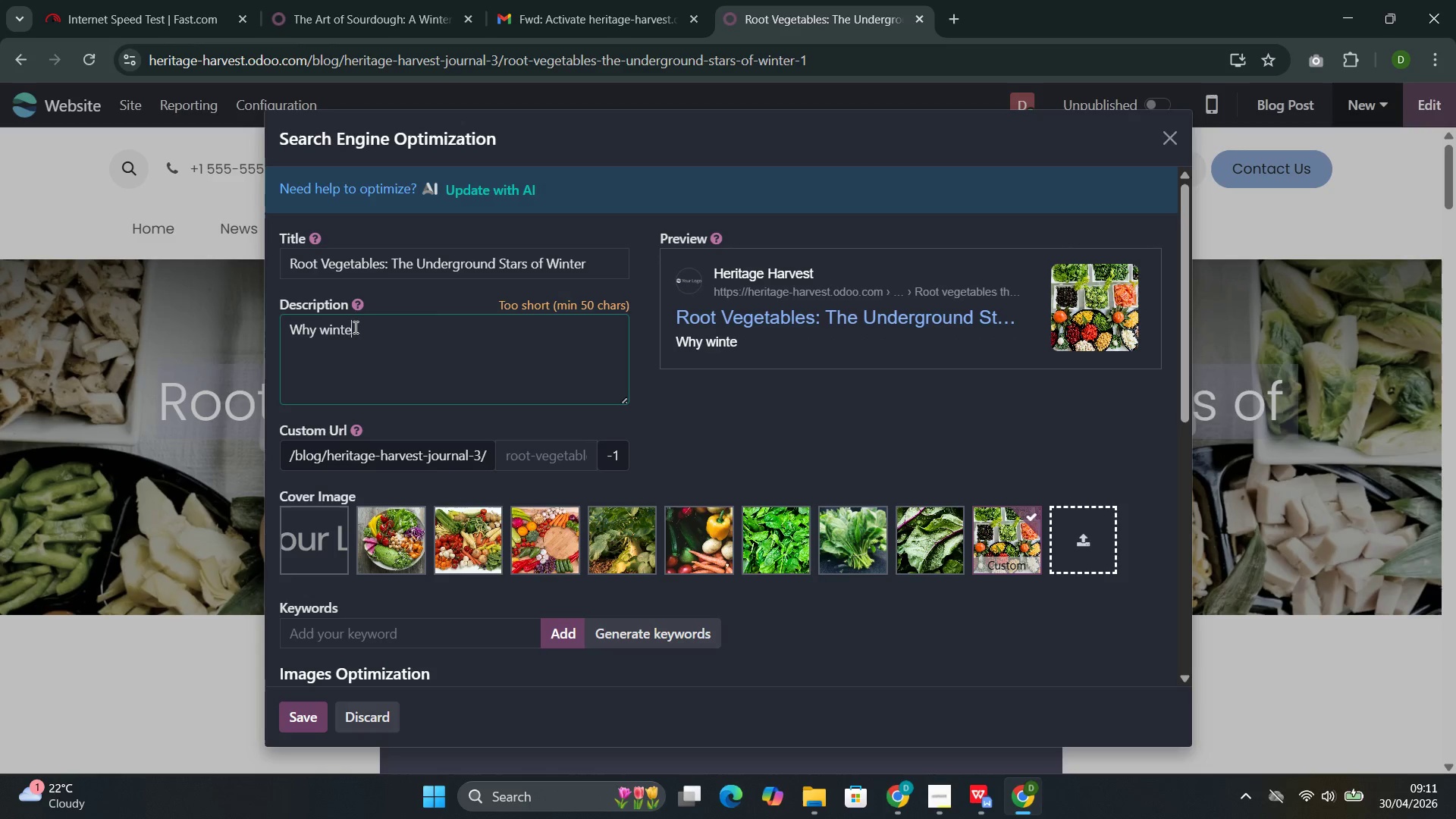 
hold_key(key=E, duration=0.33)
 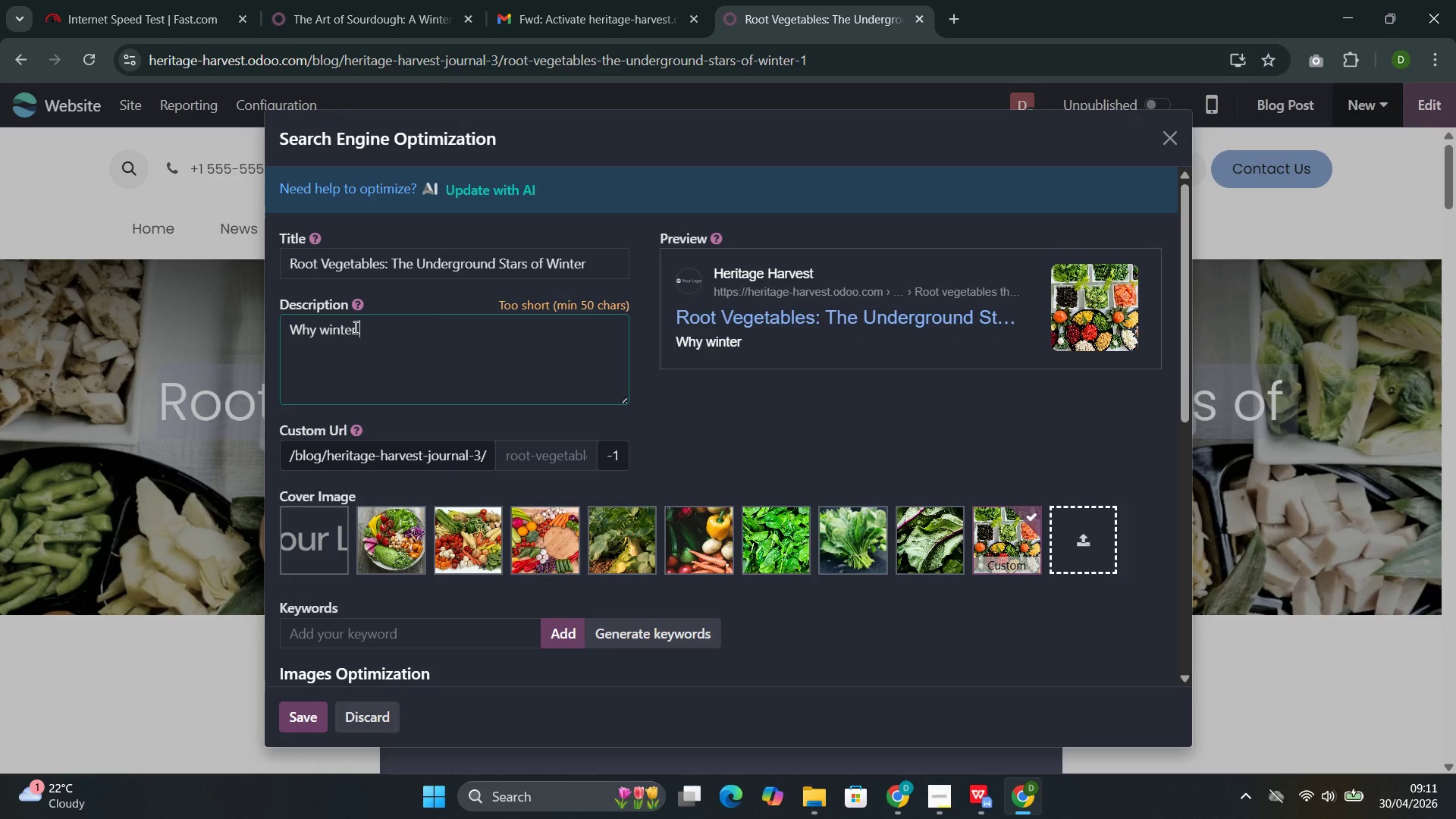 
key(Control+R)
 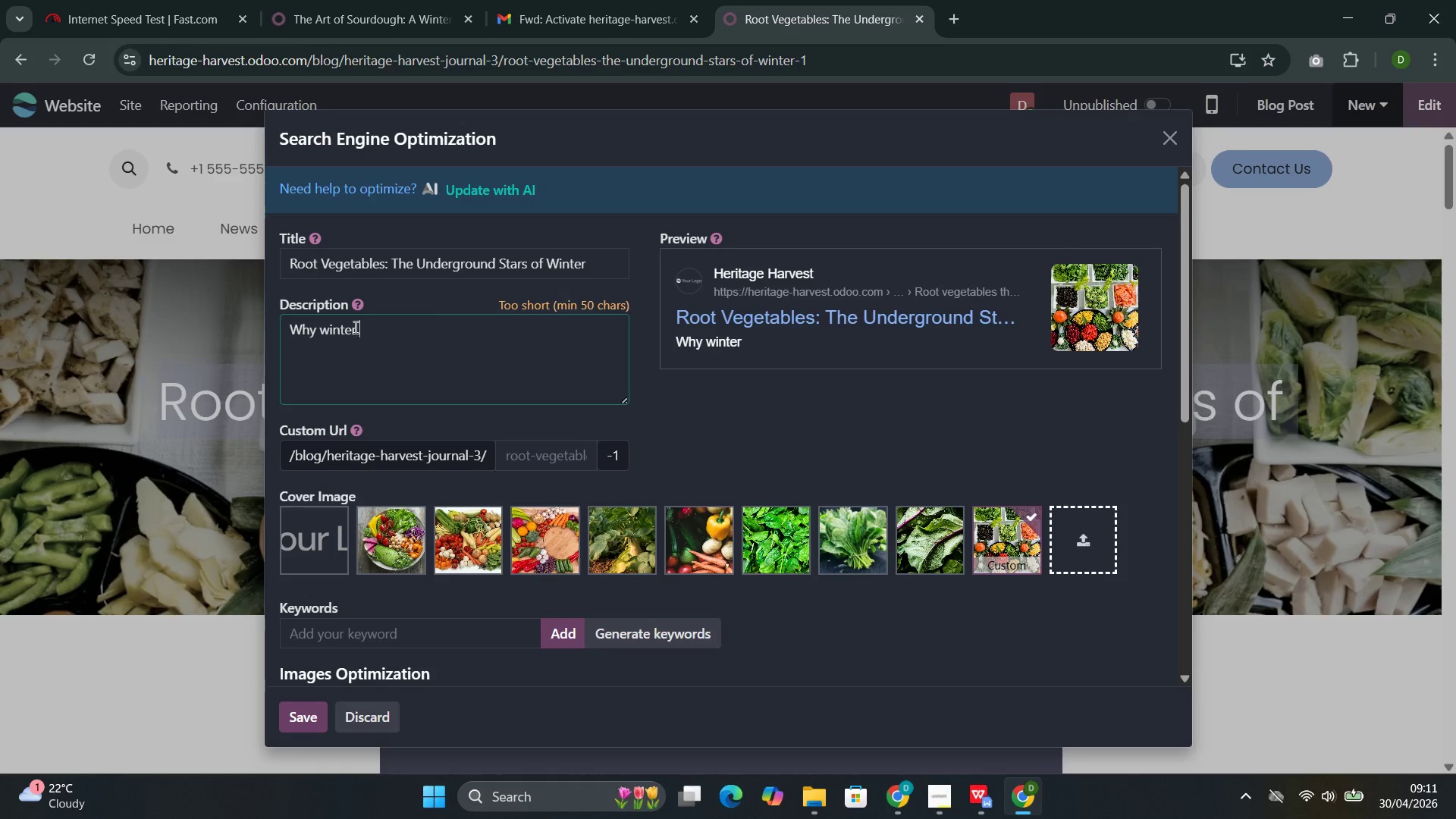 
key(Control+Space)
 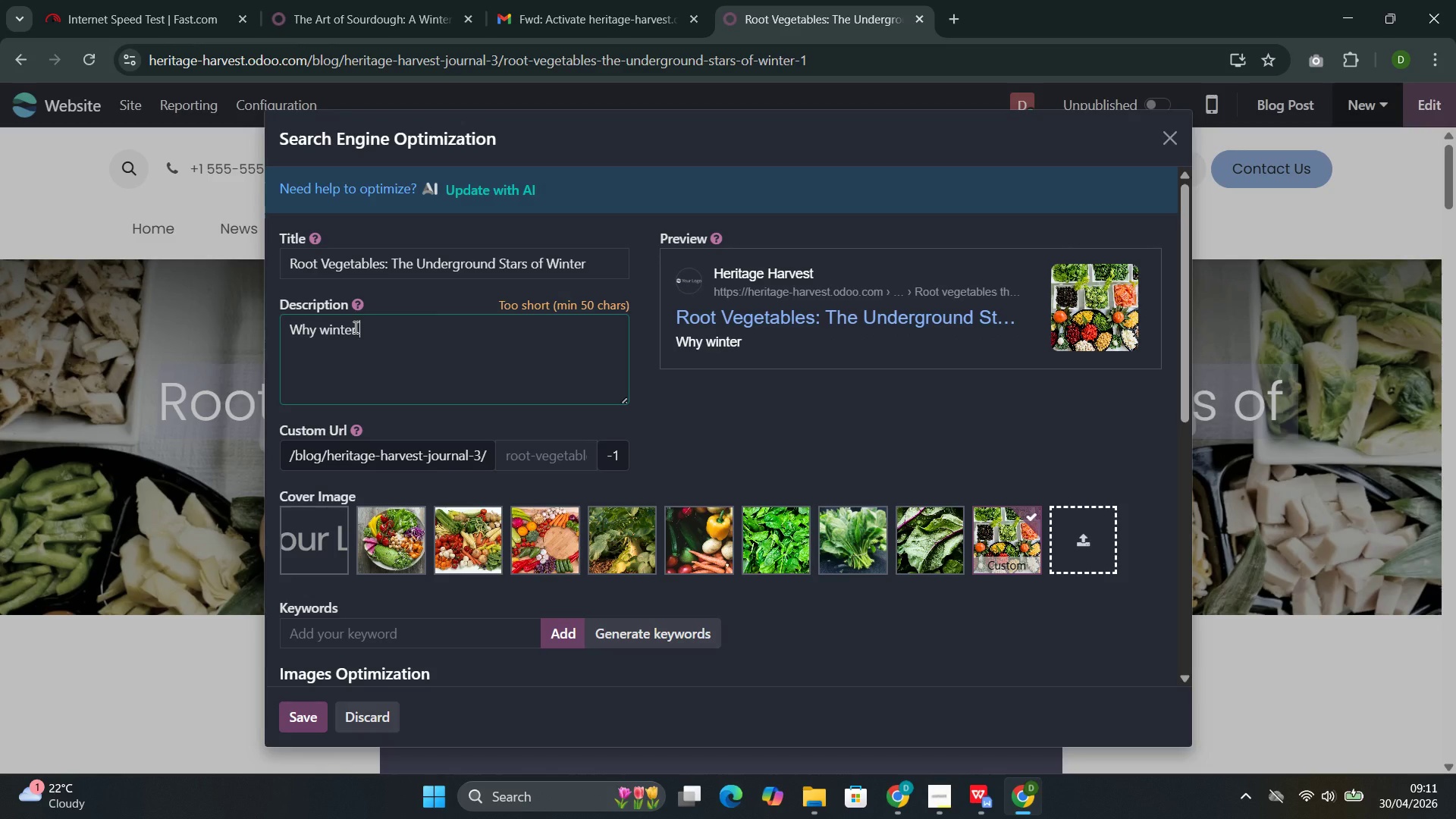 
key(Control+R)
 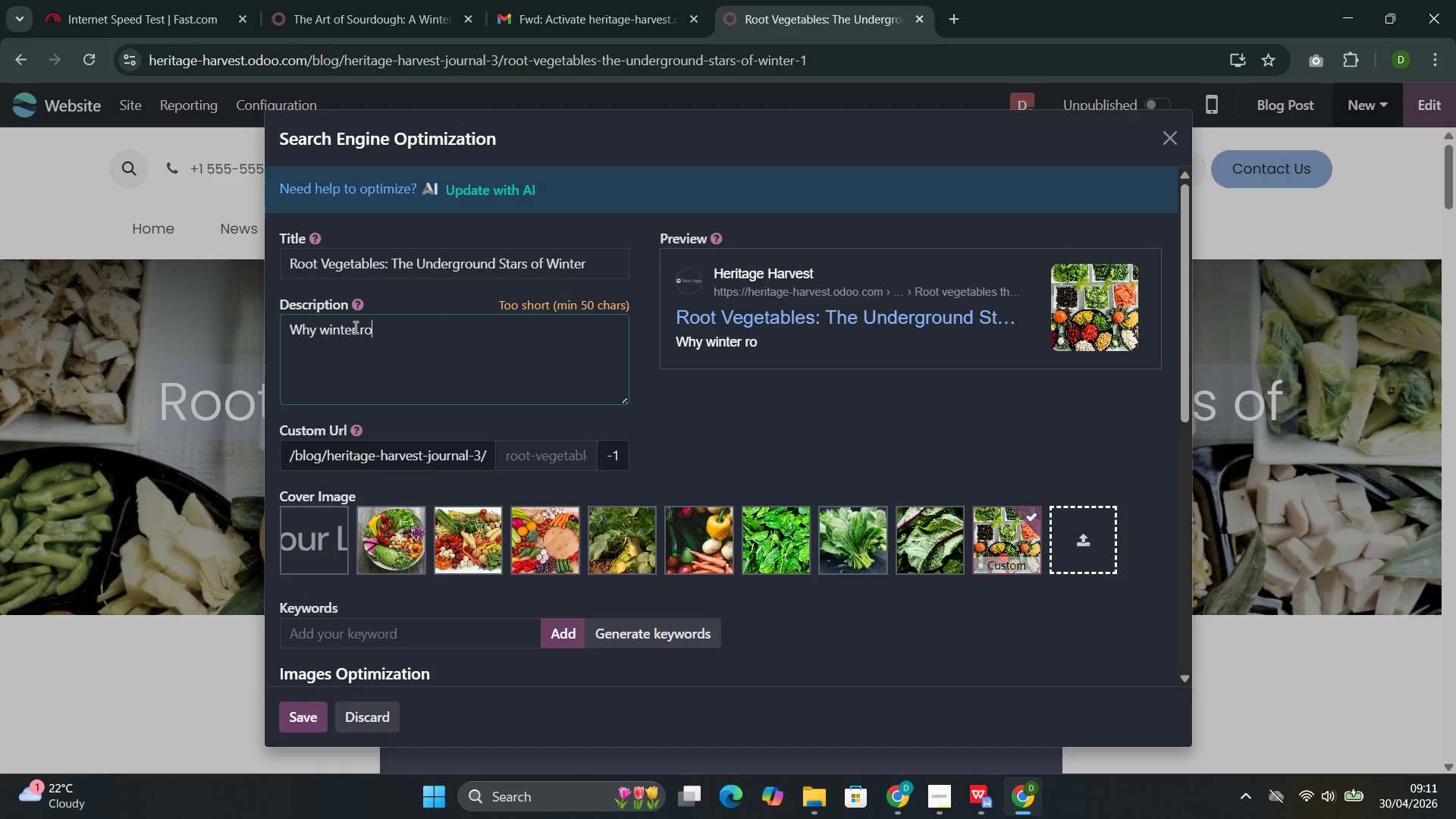 
key(Control+O)
 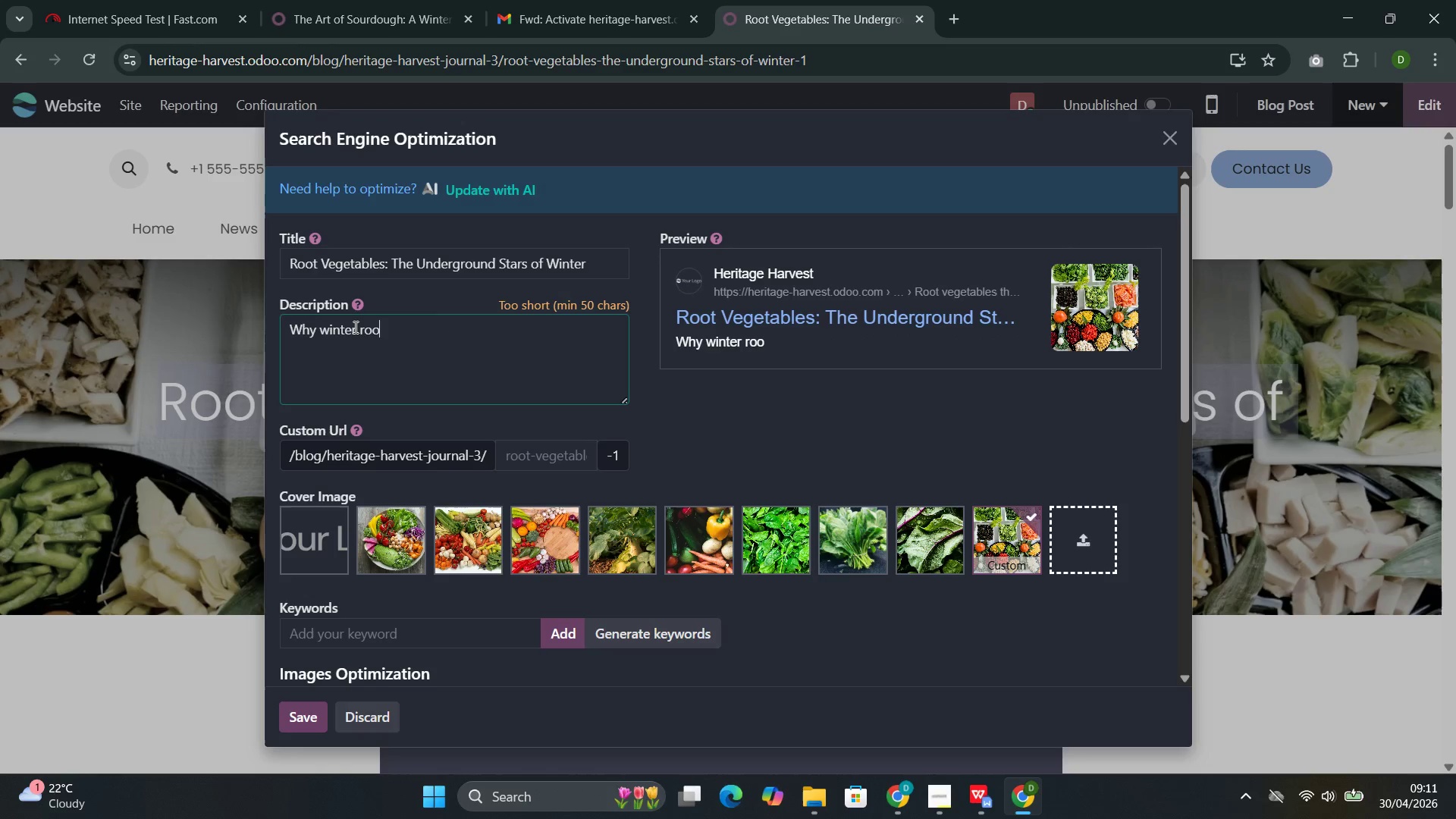 
key(Control+O)
 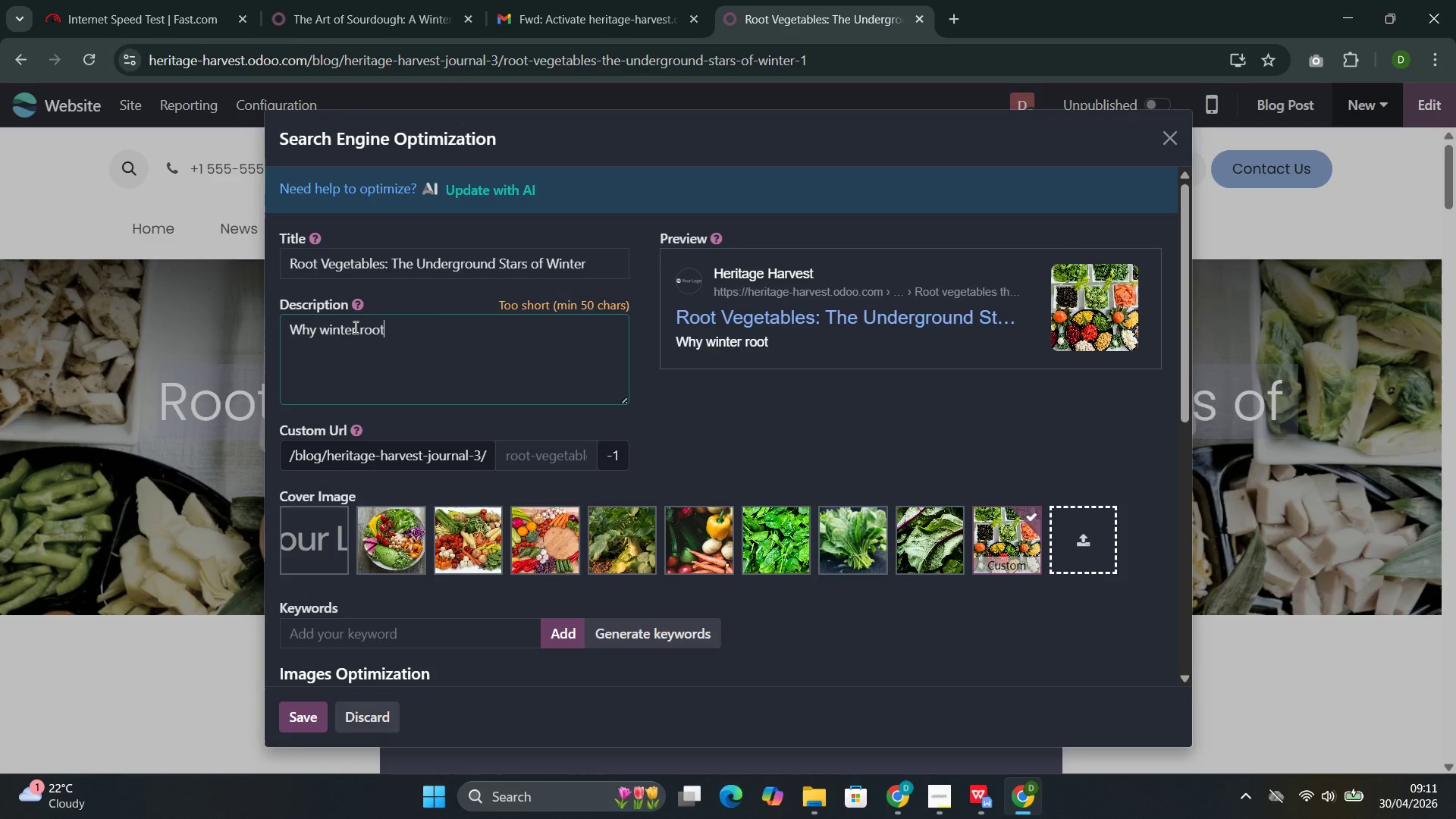 
key(Control+T)
 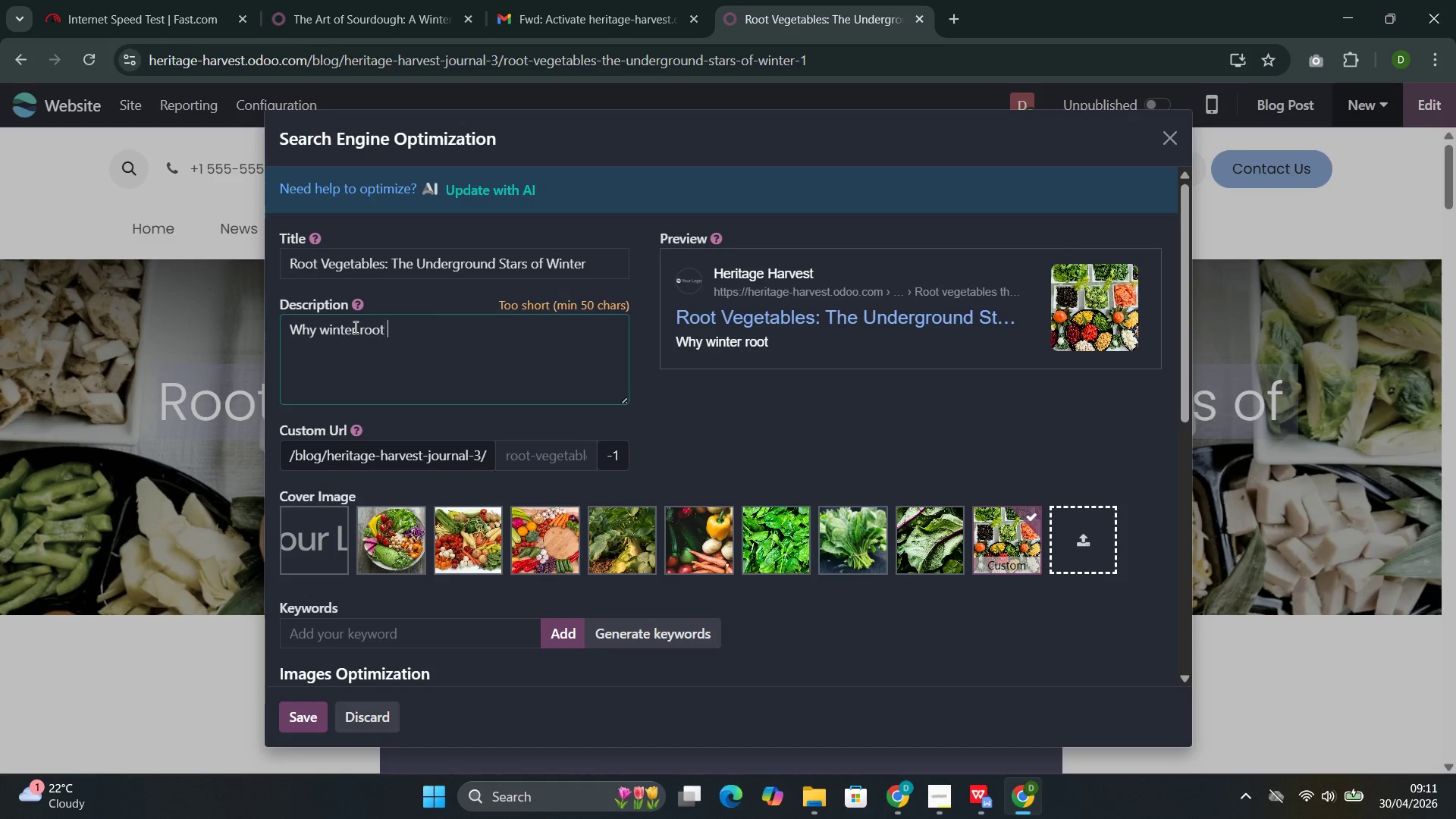 
key(Control+Space)
 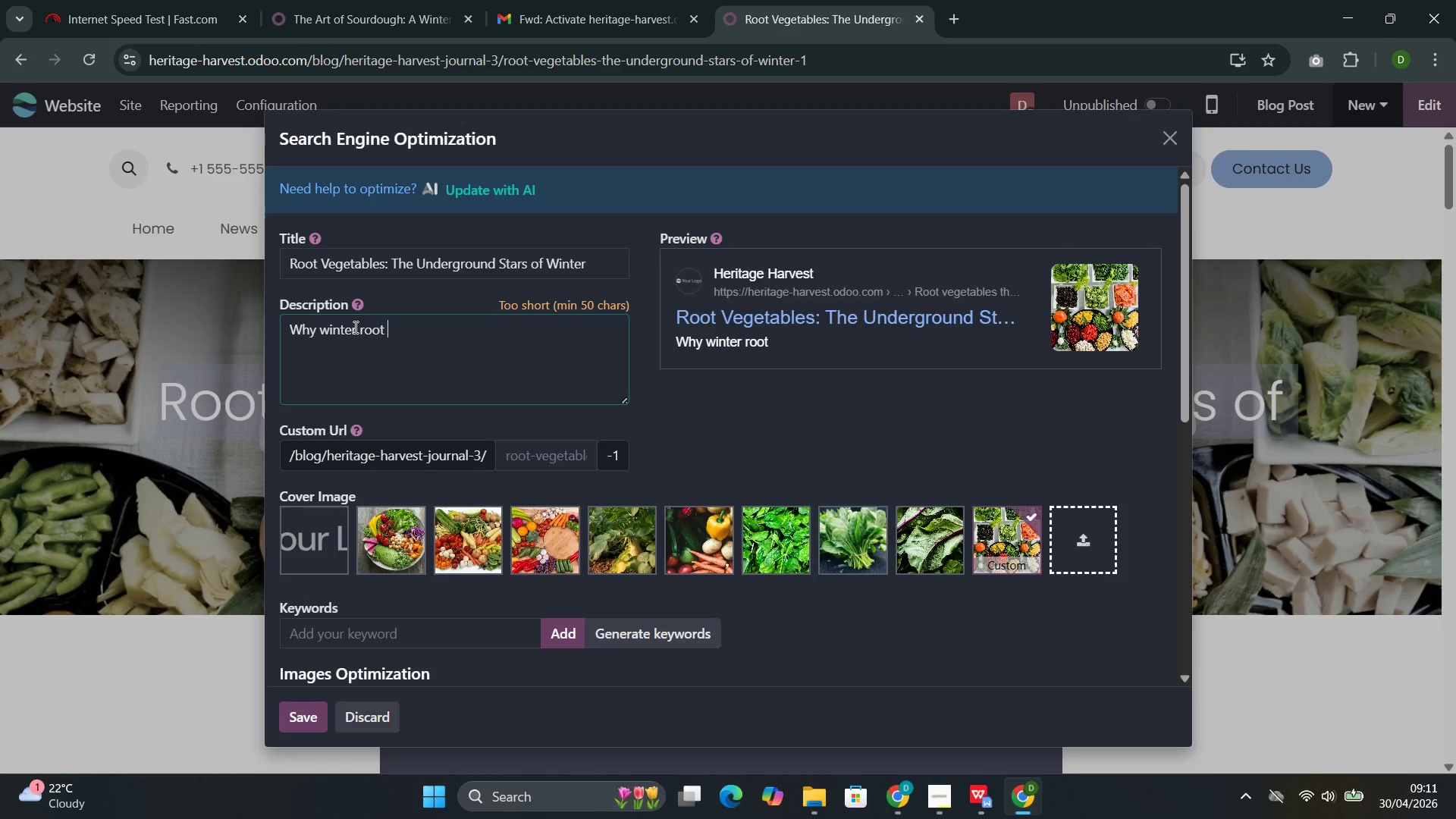 
wait(5.97)
 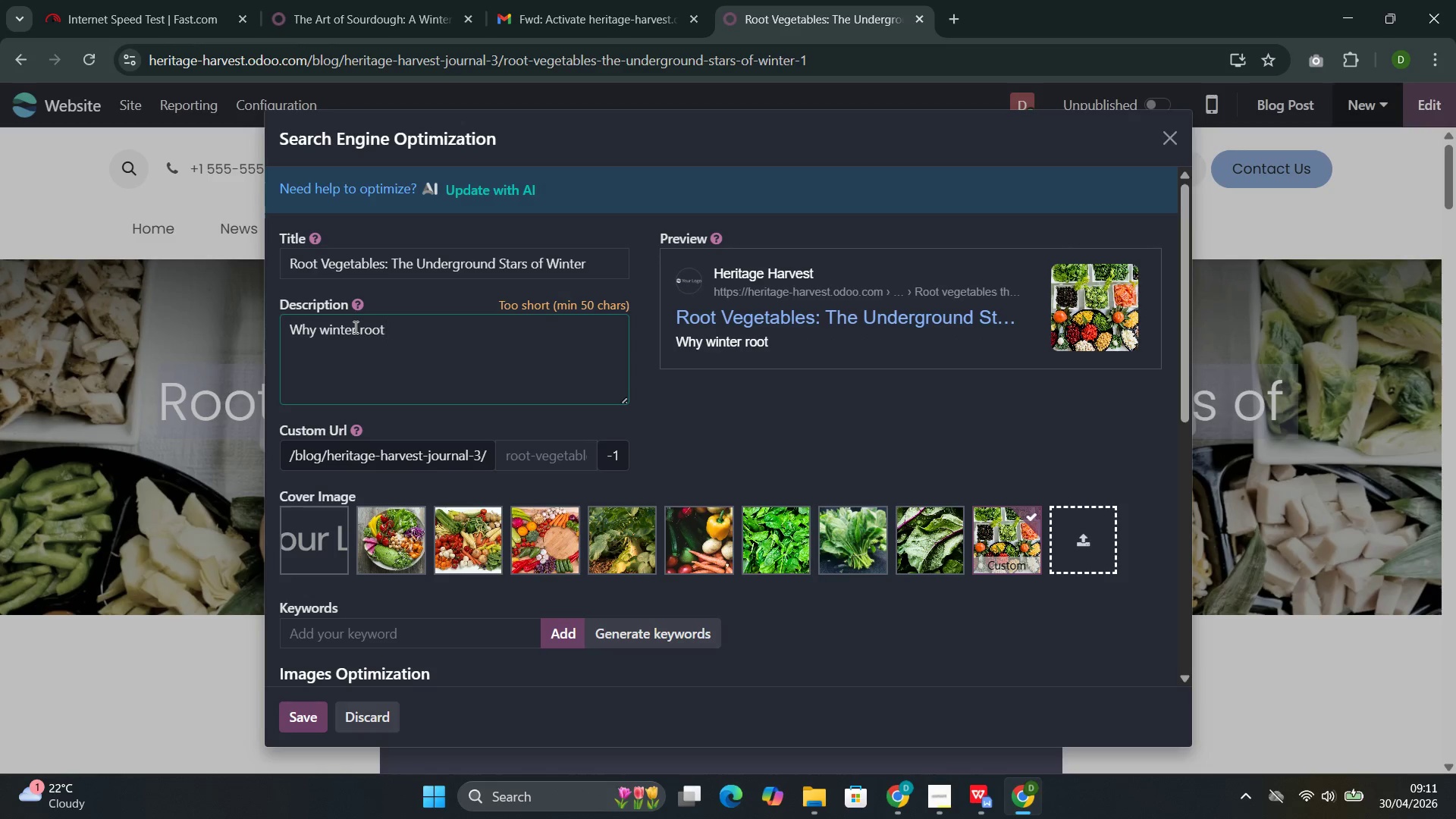 
key(Control+V)
 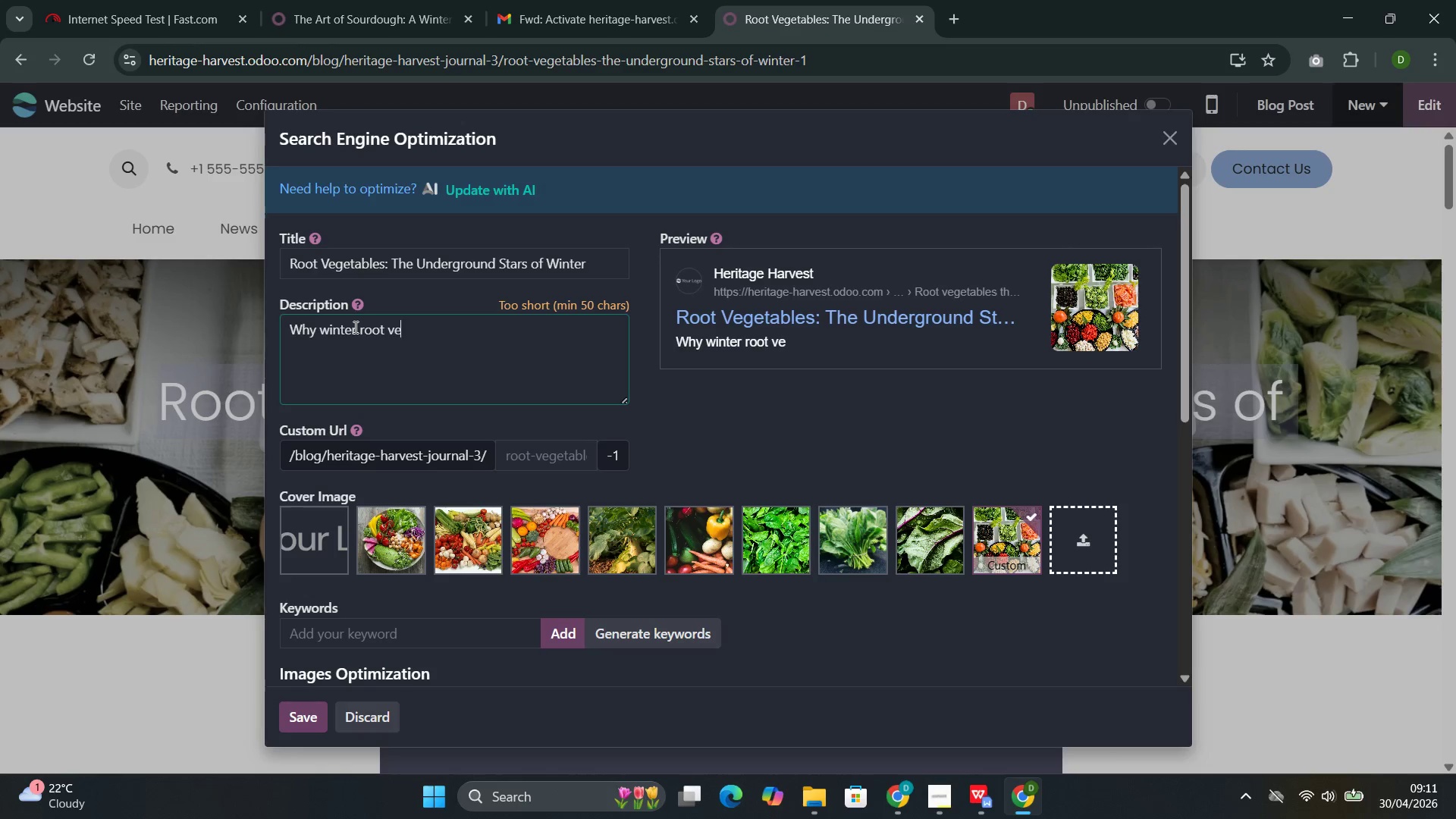 
key(Control+E)
 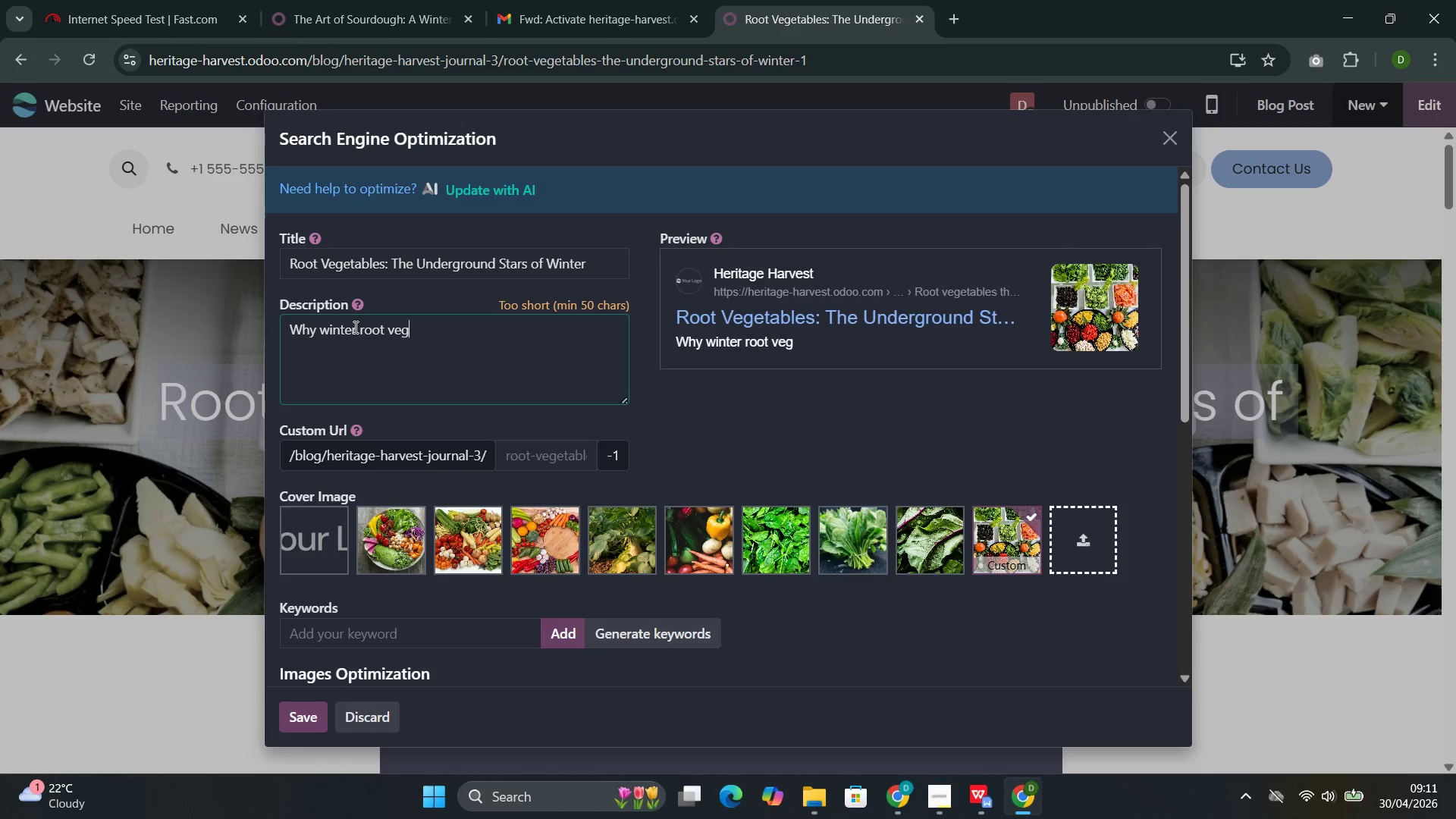 
key(Control+G)
 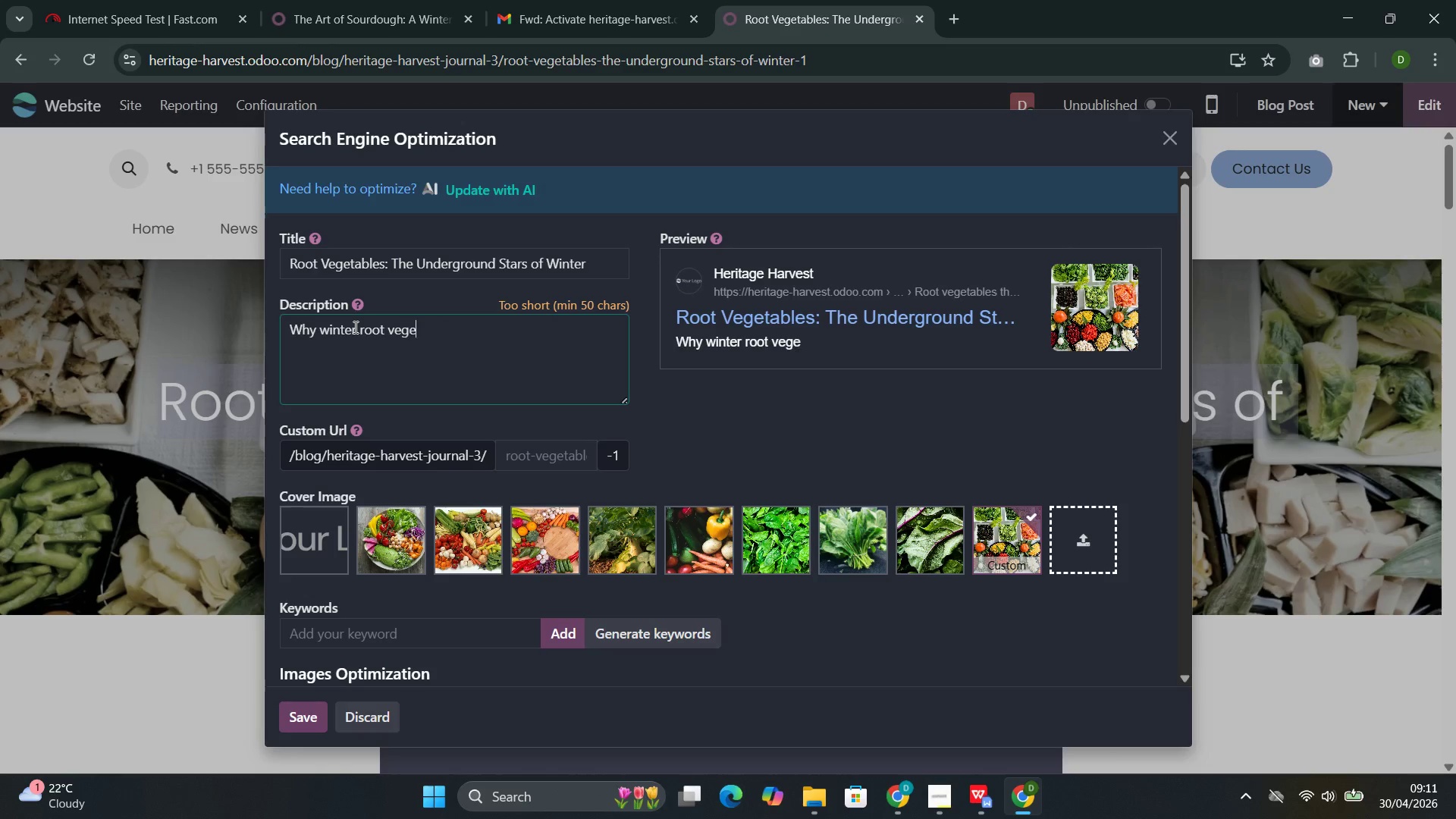 
key(Control+E)
 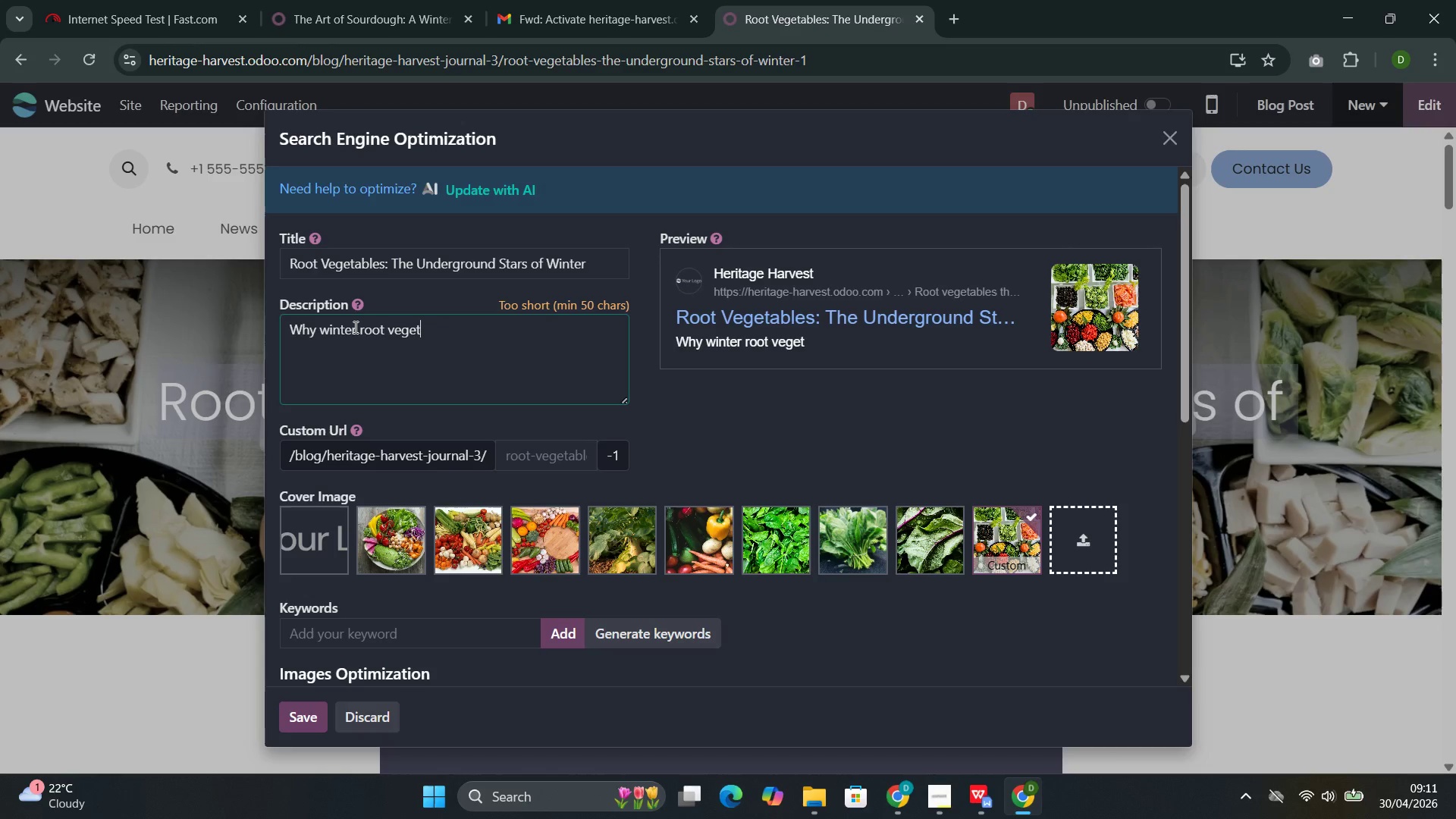 
key(Control+T)
 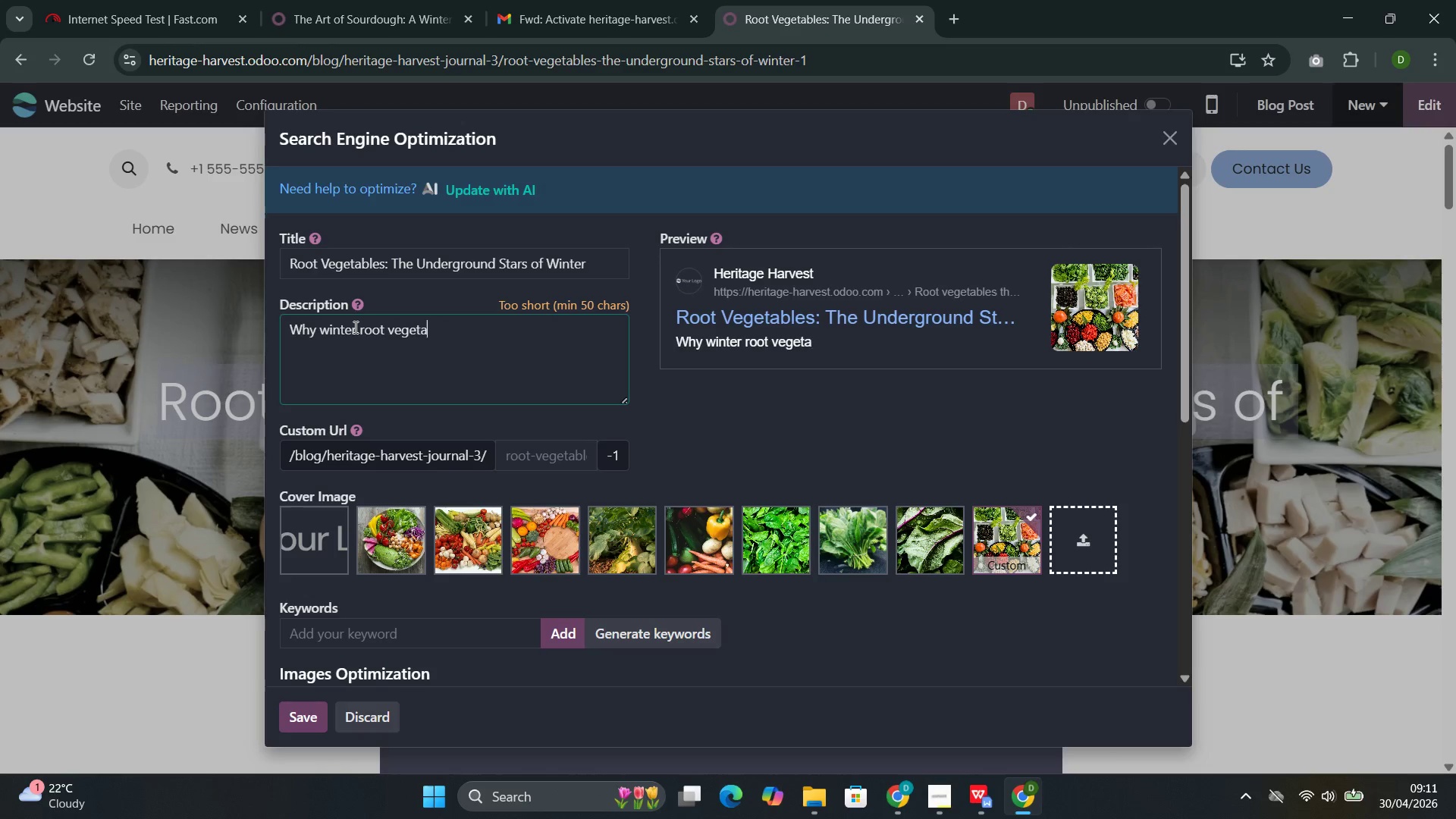 
key(Control+A)
 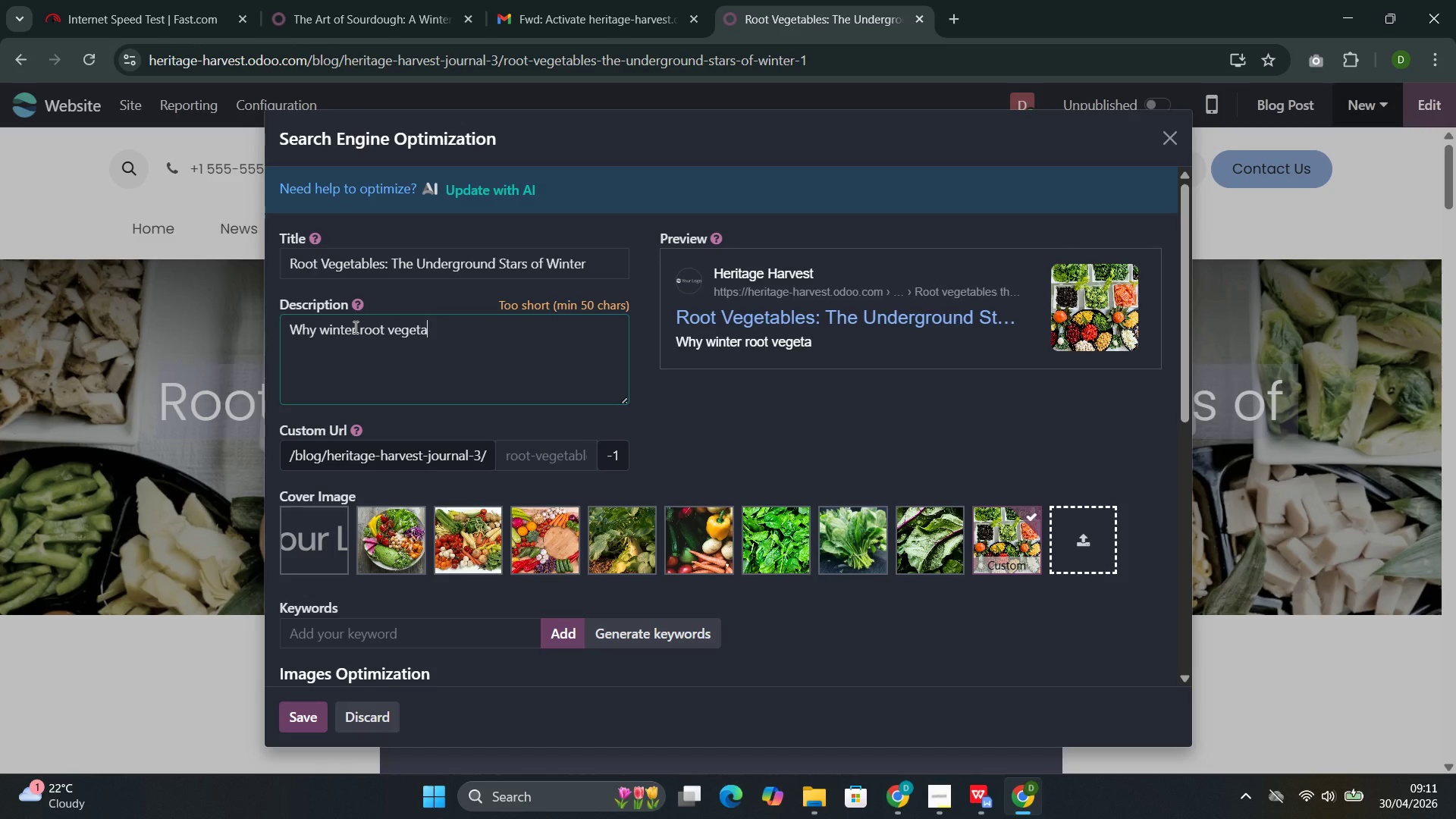 
key(Control+B)
 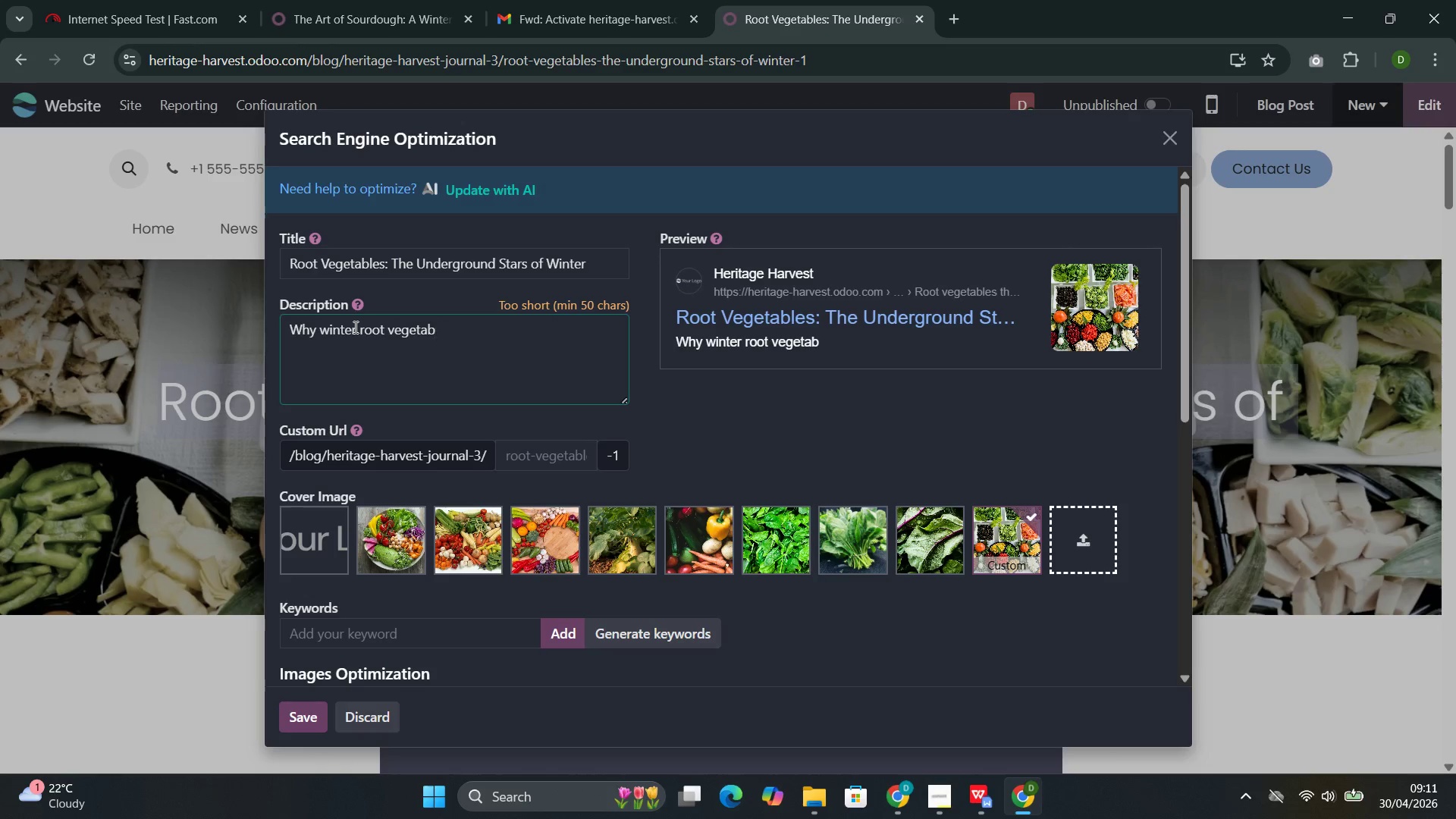 
key(Control+L)
 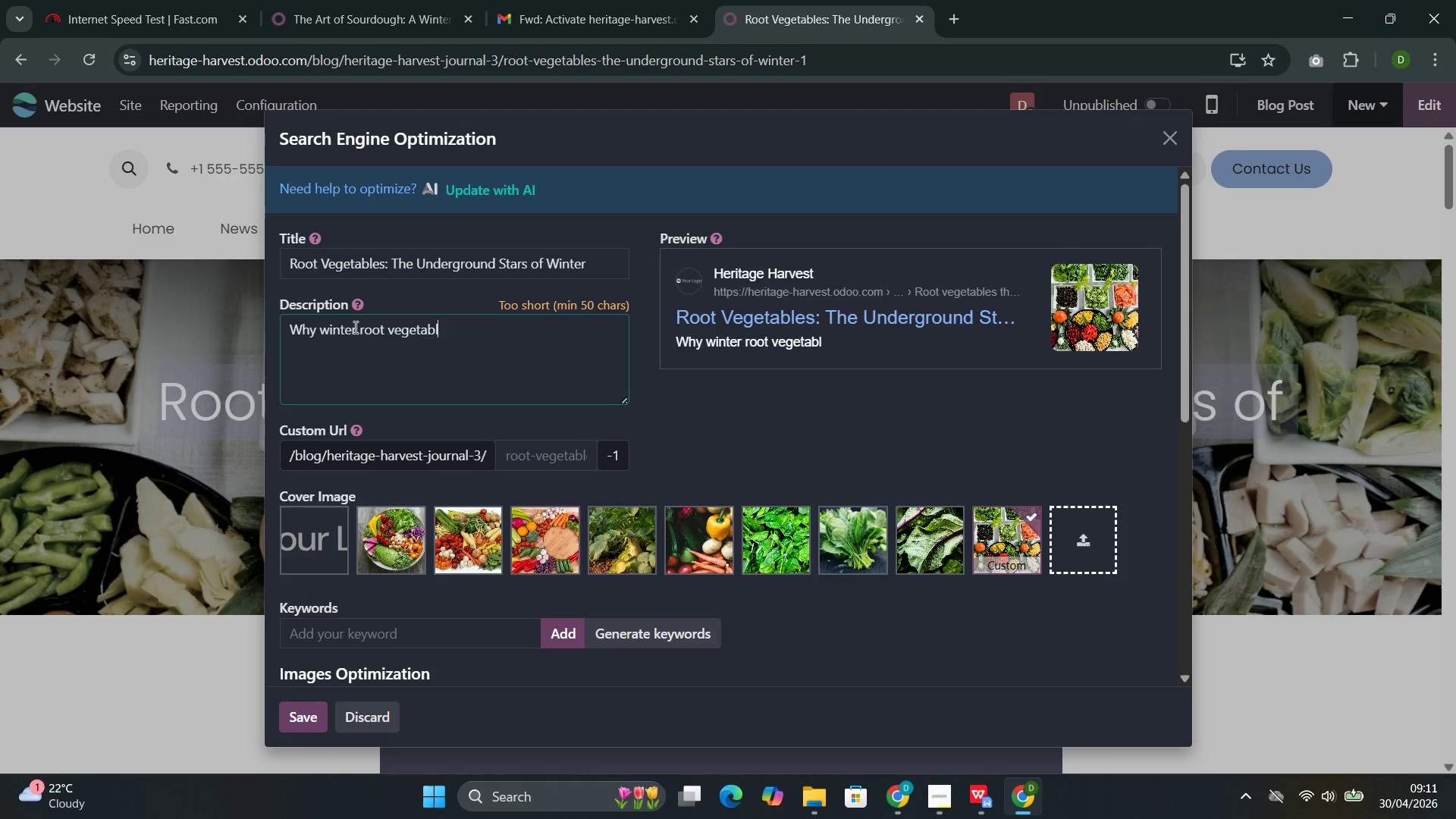 
key(Control+E)
 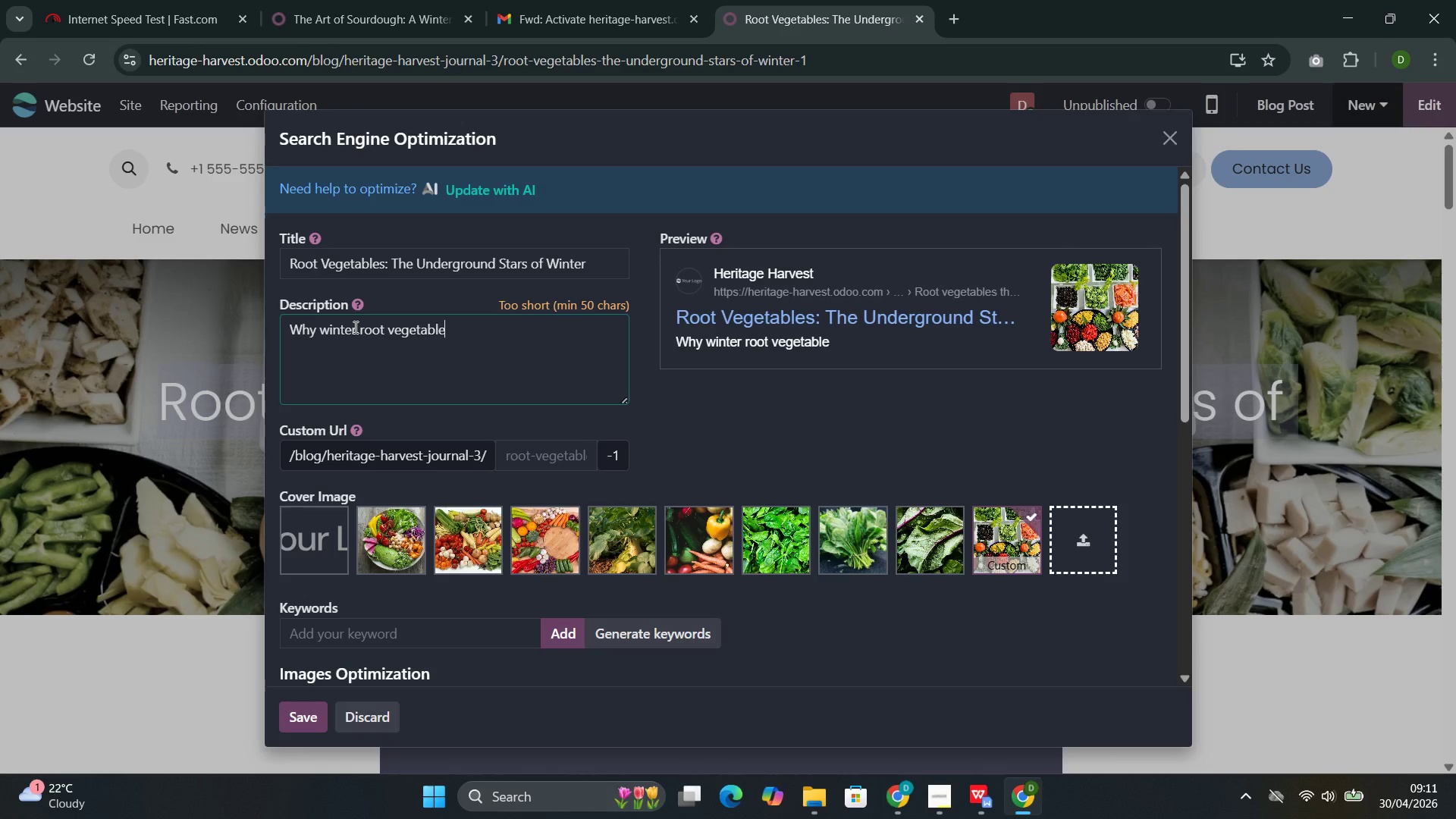 
key(Control+S)
 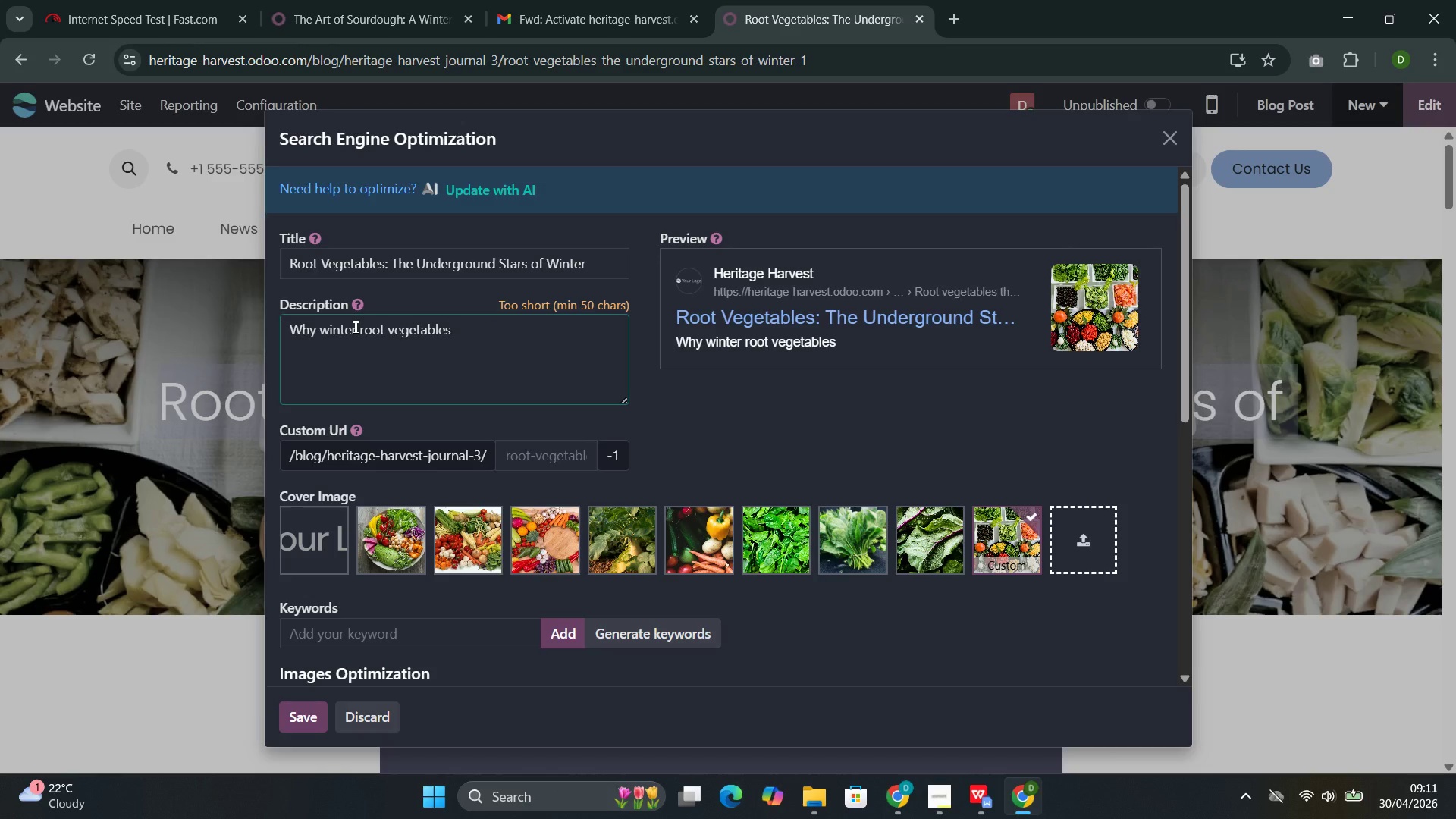 
key(Control+Space)
 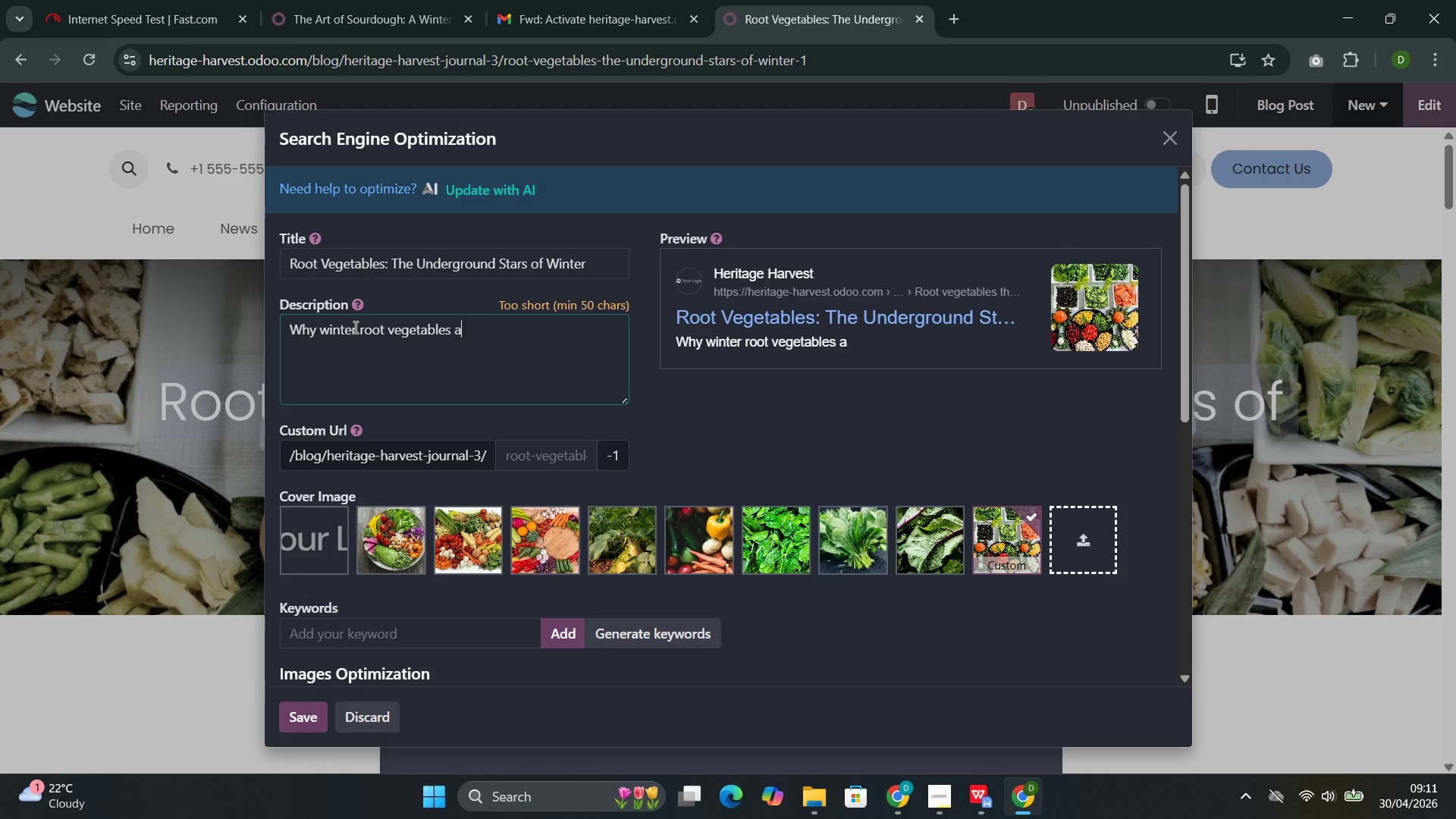 
key(Control+A)
 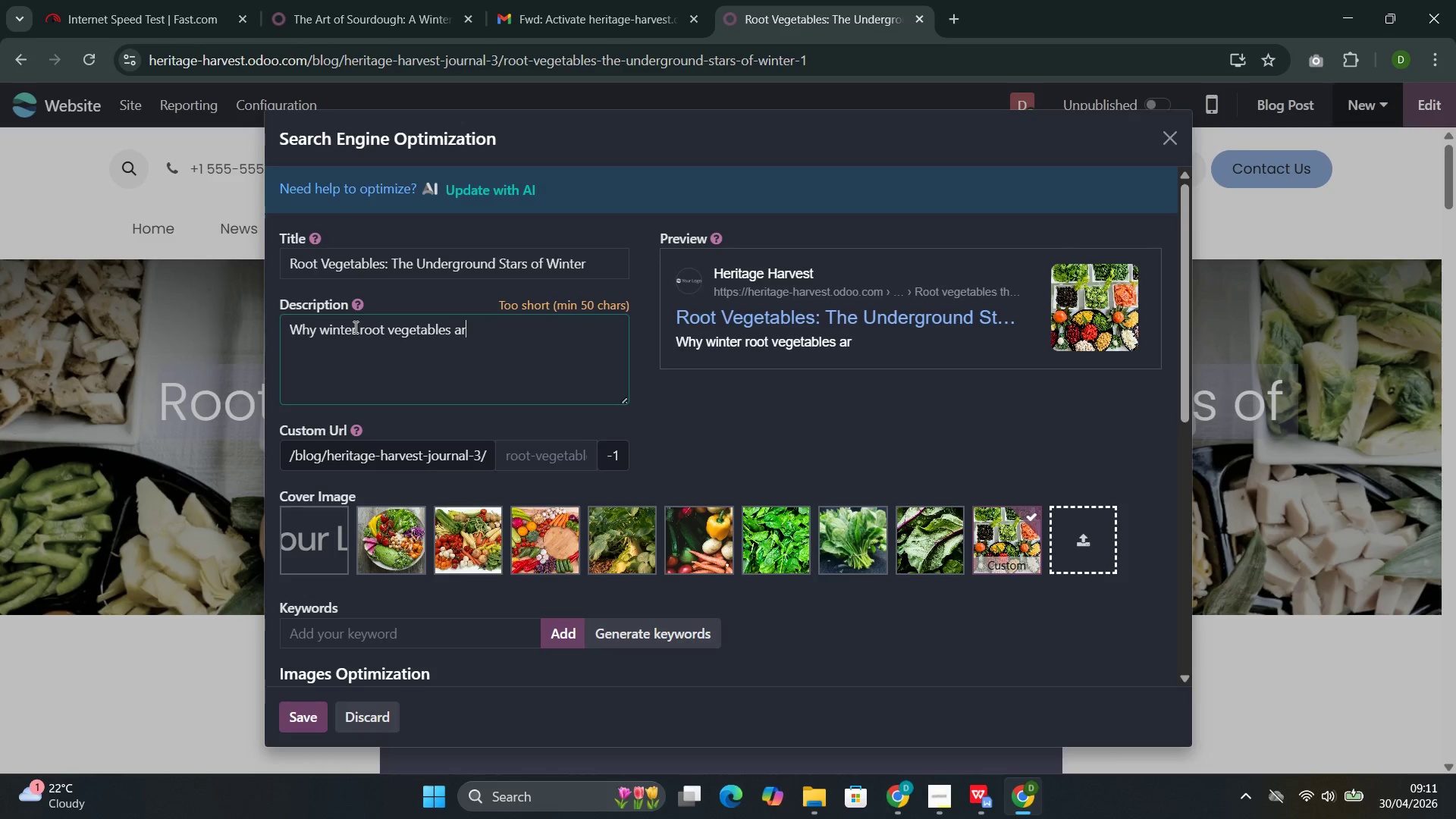 
key(Control+R)
 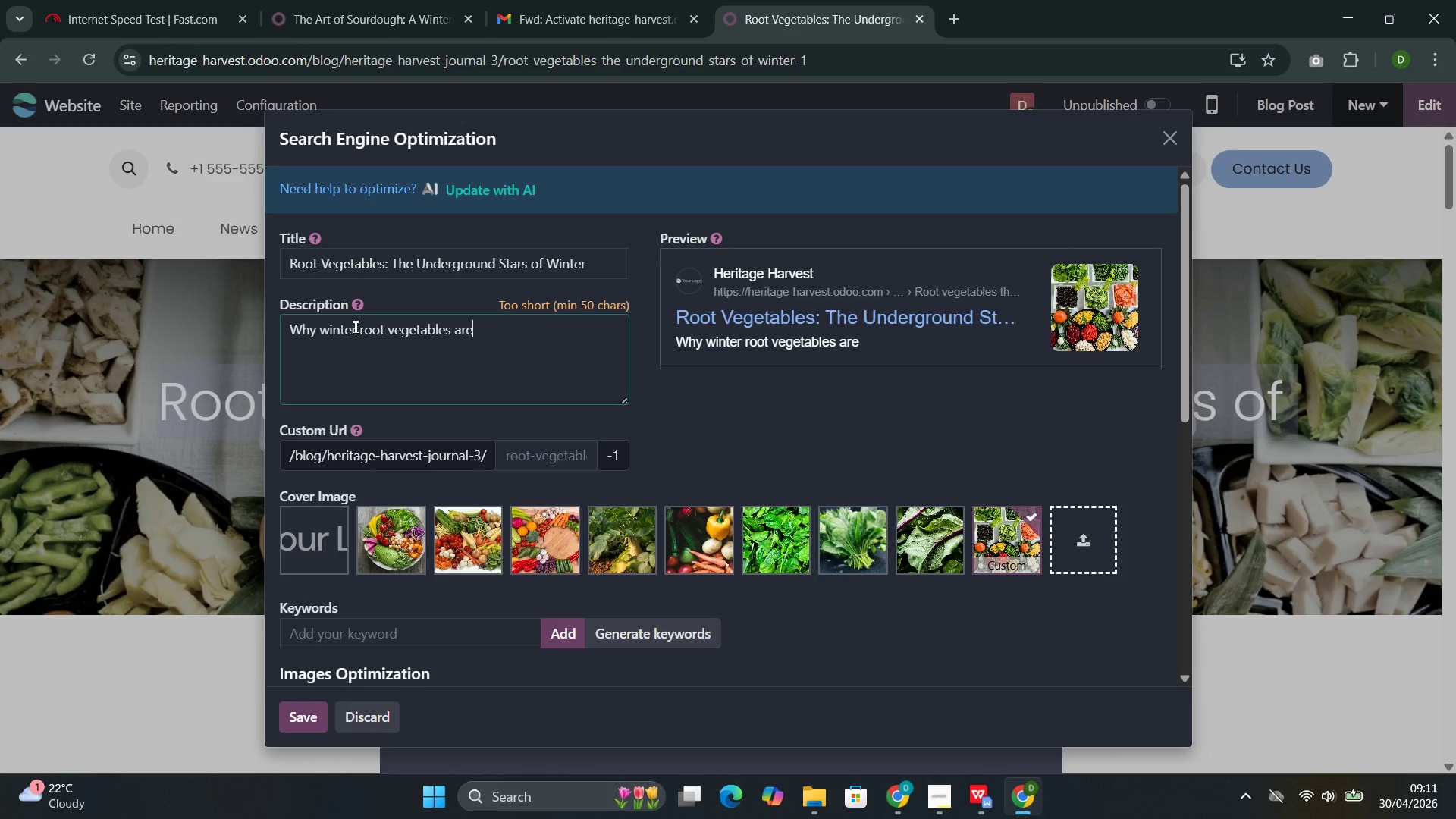 
key(Control+E)
 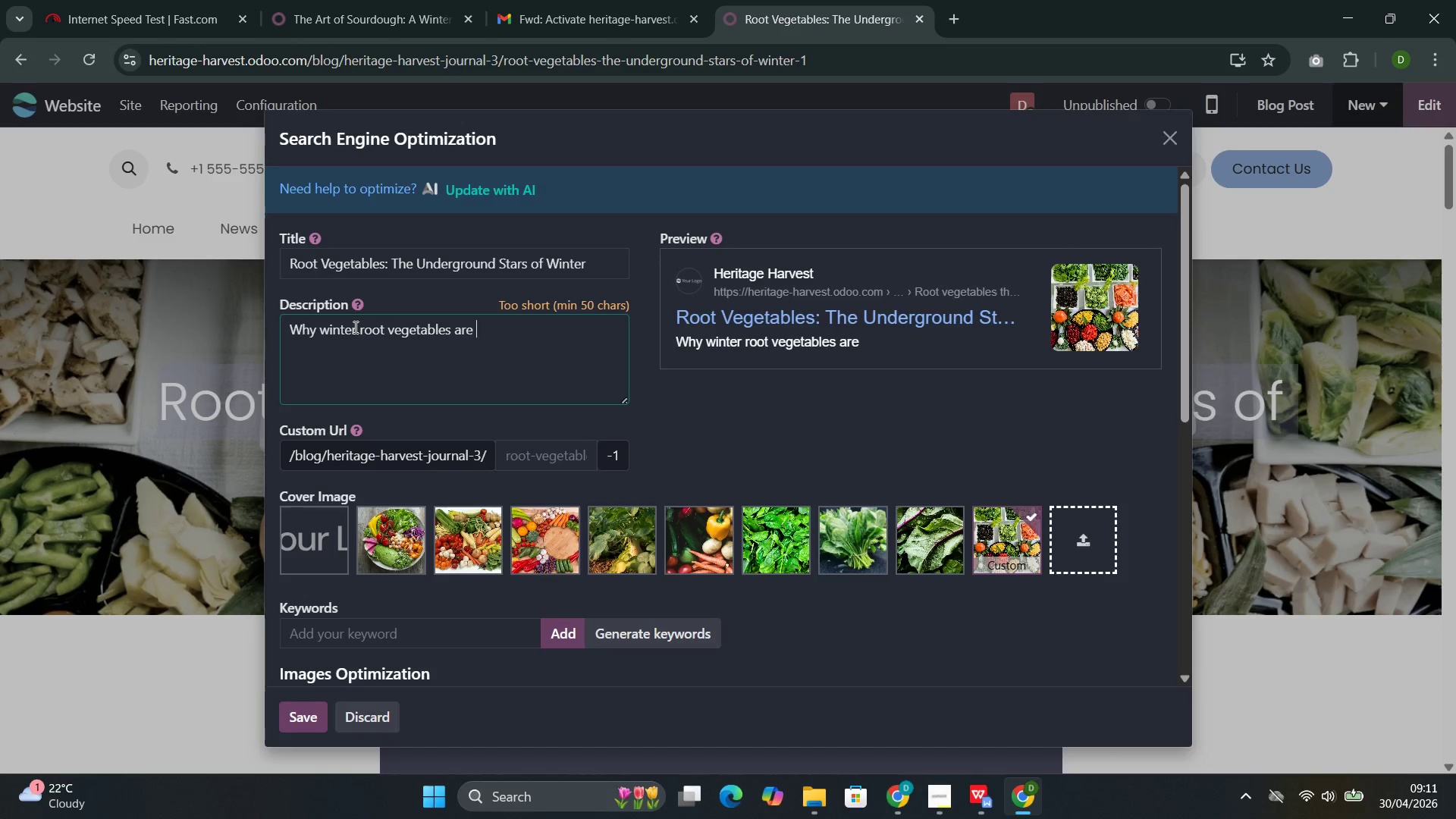 
key(Control+Space)
 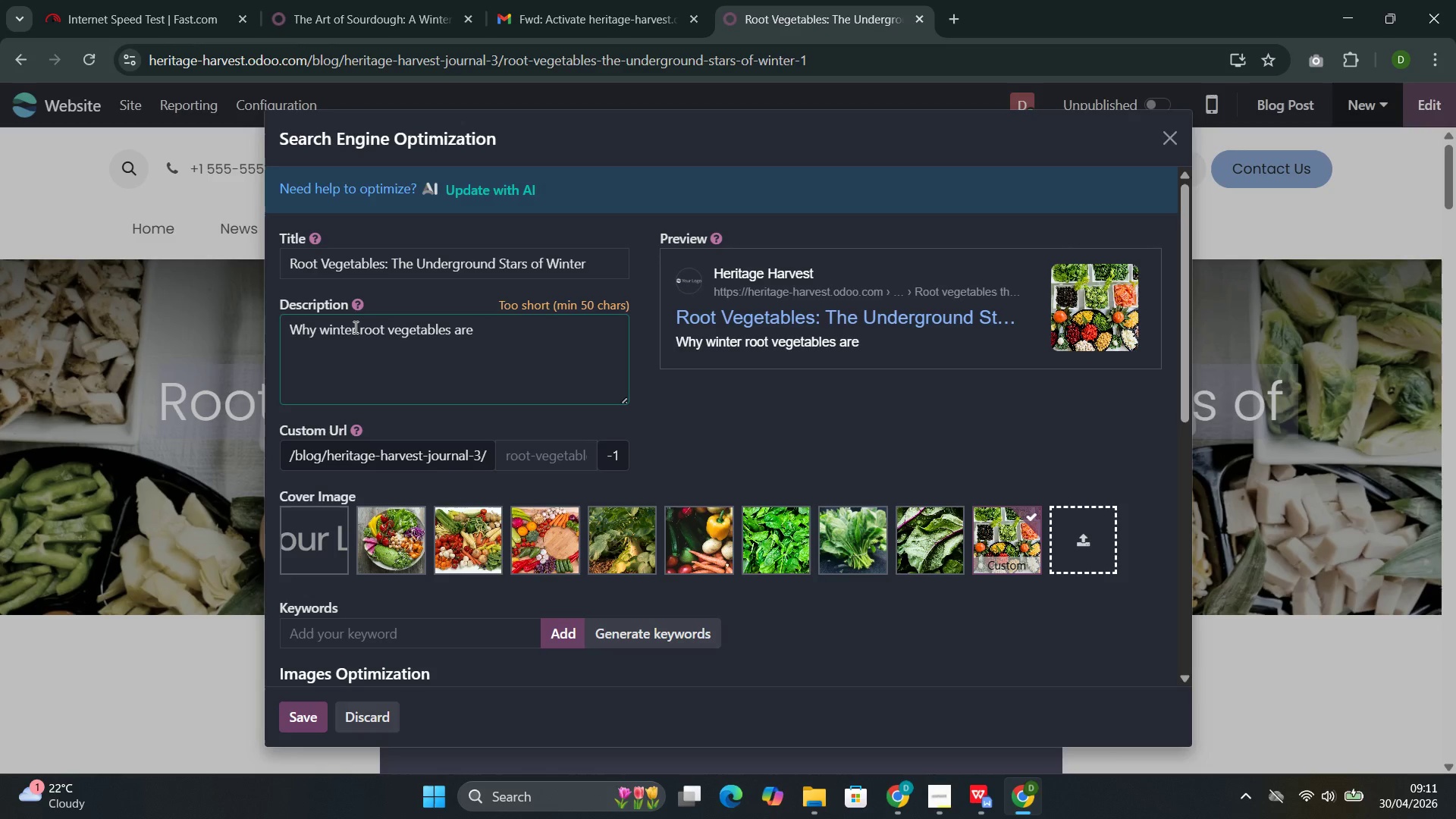 
key(Control+S)
 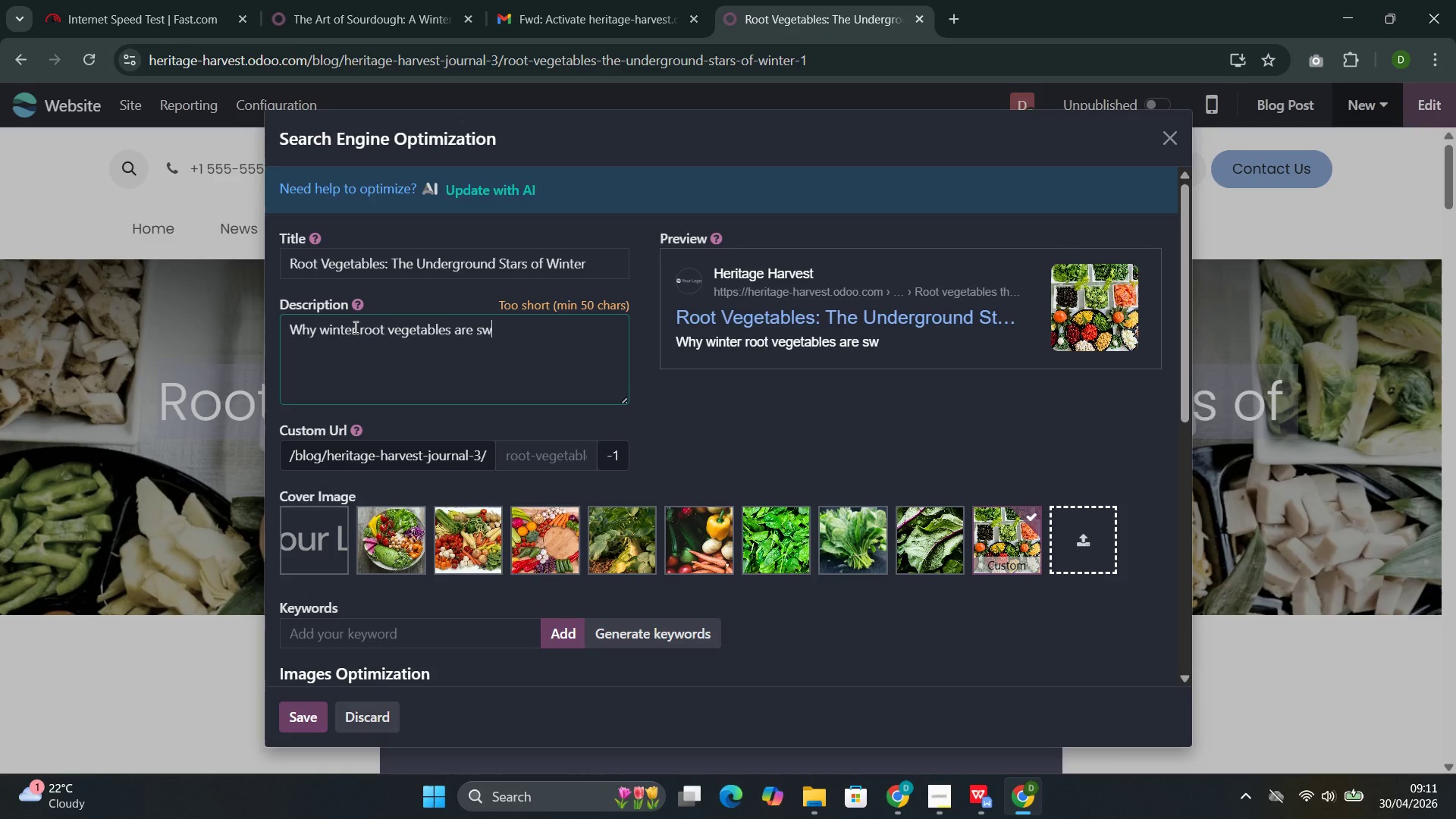 
key(Control+W)
 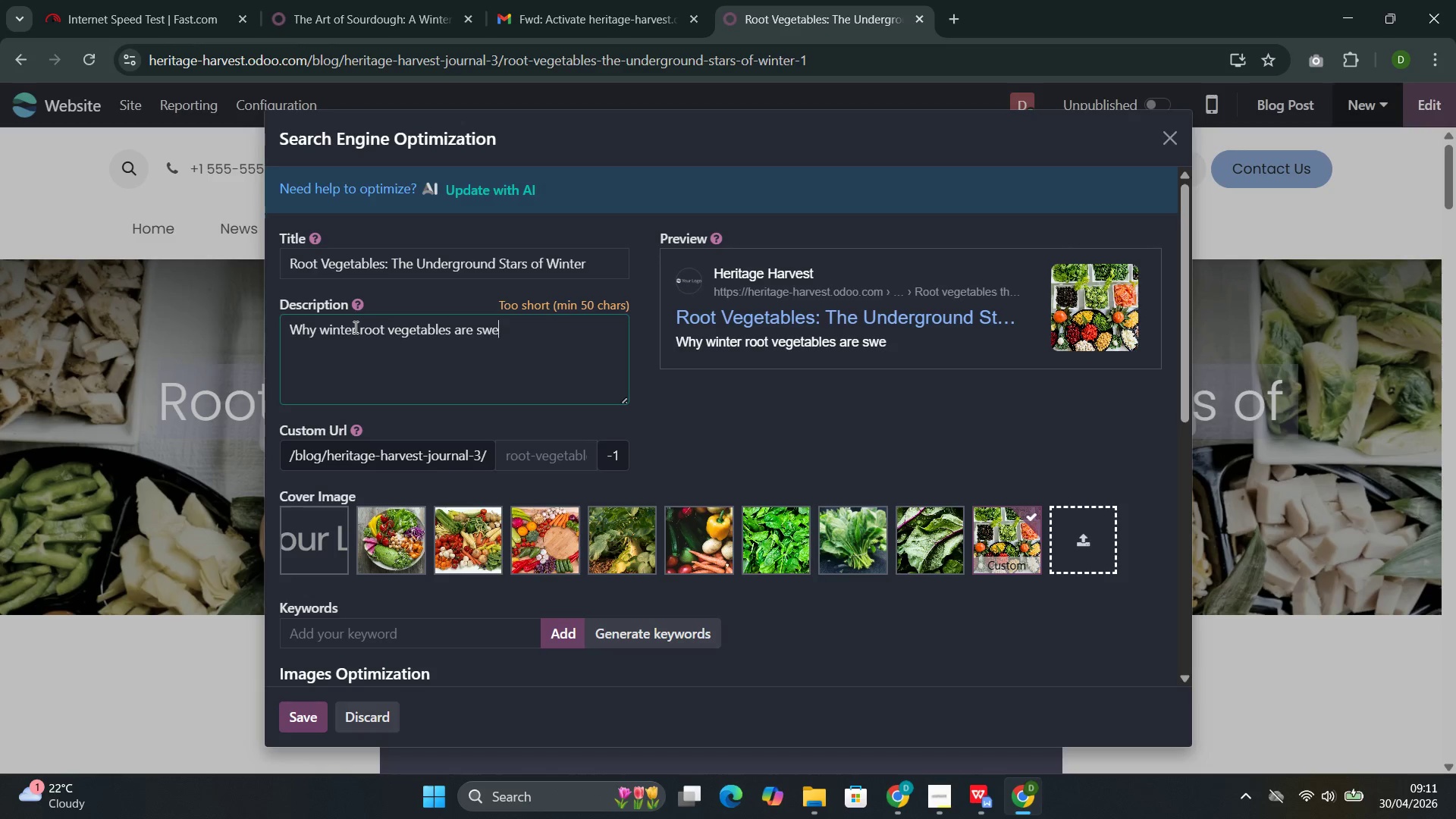 
key(Control+E)
 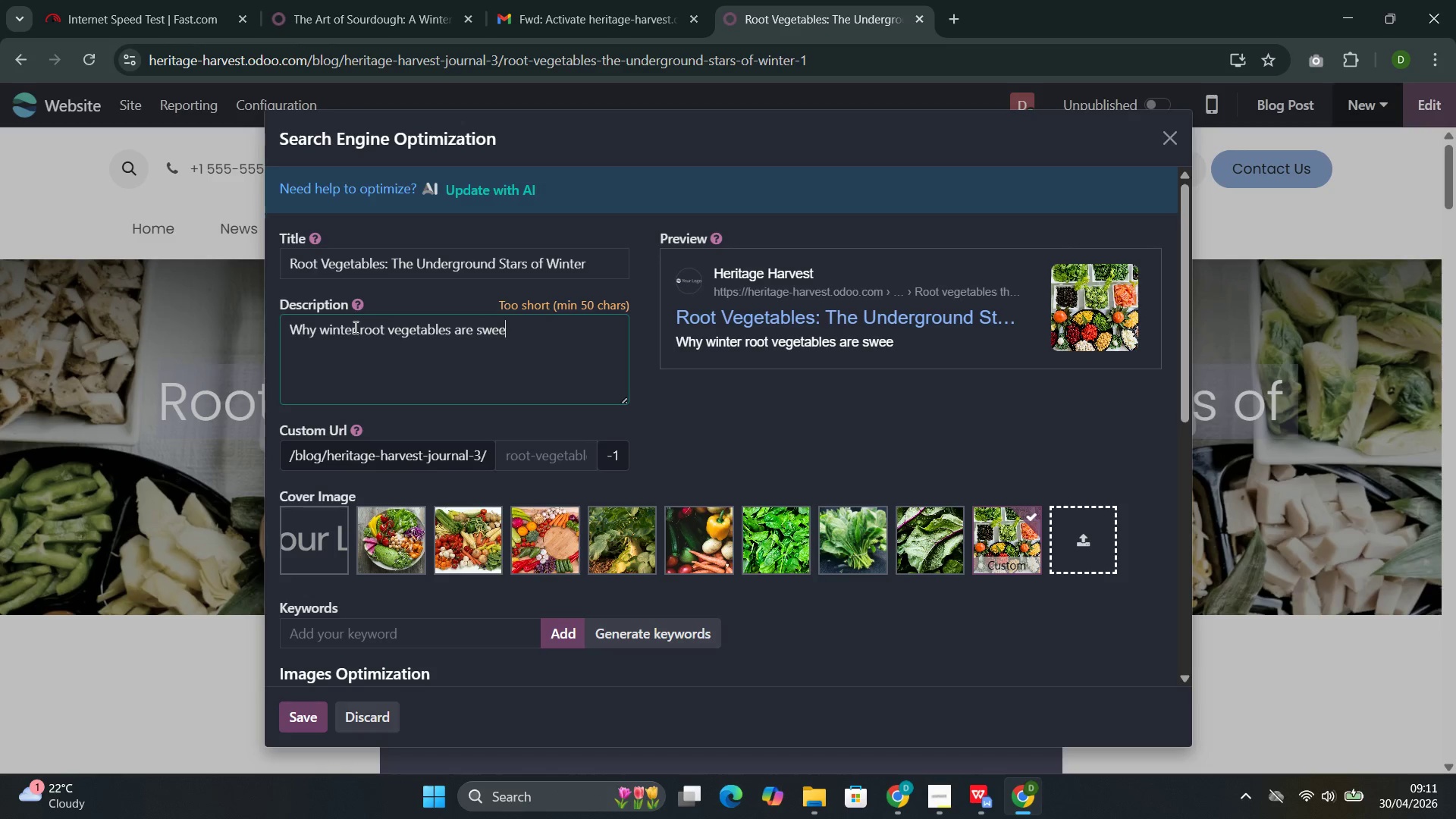 
key(Control+E)
 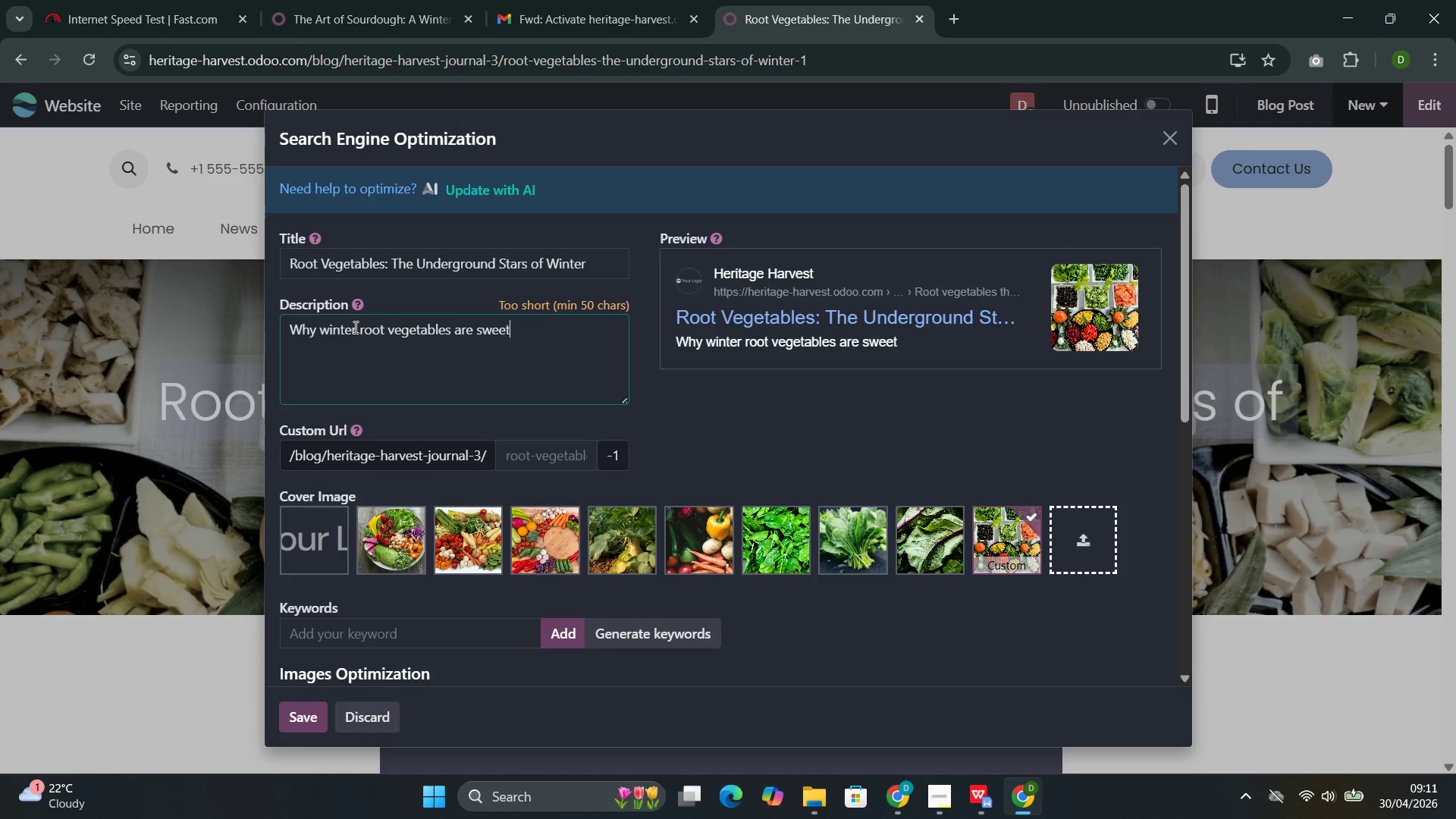 
key(Control+T)
 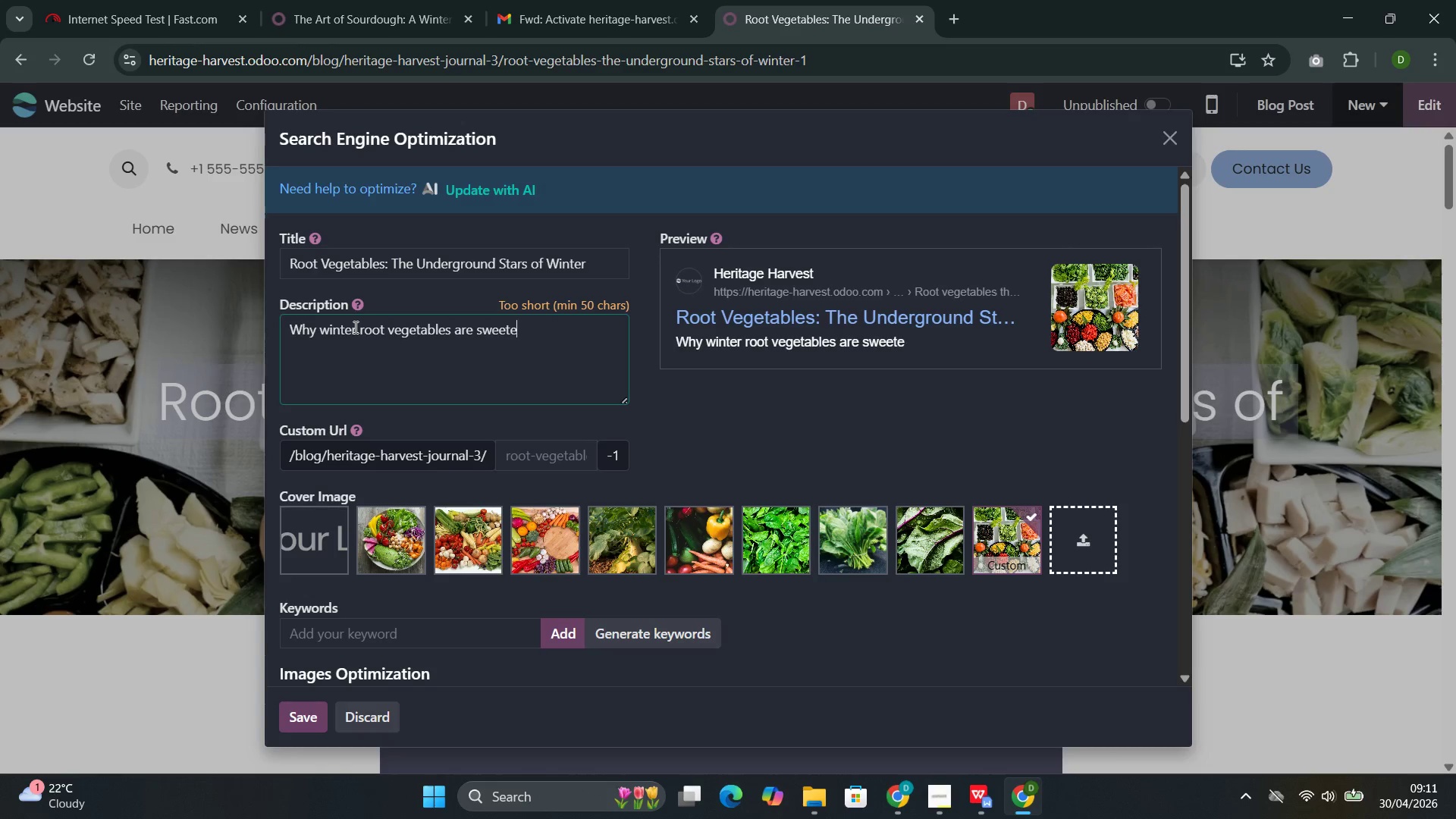 
key(Control+E)
 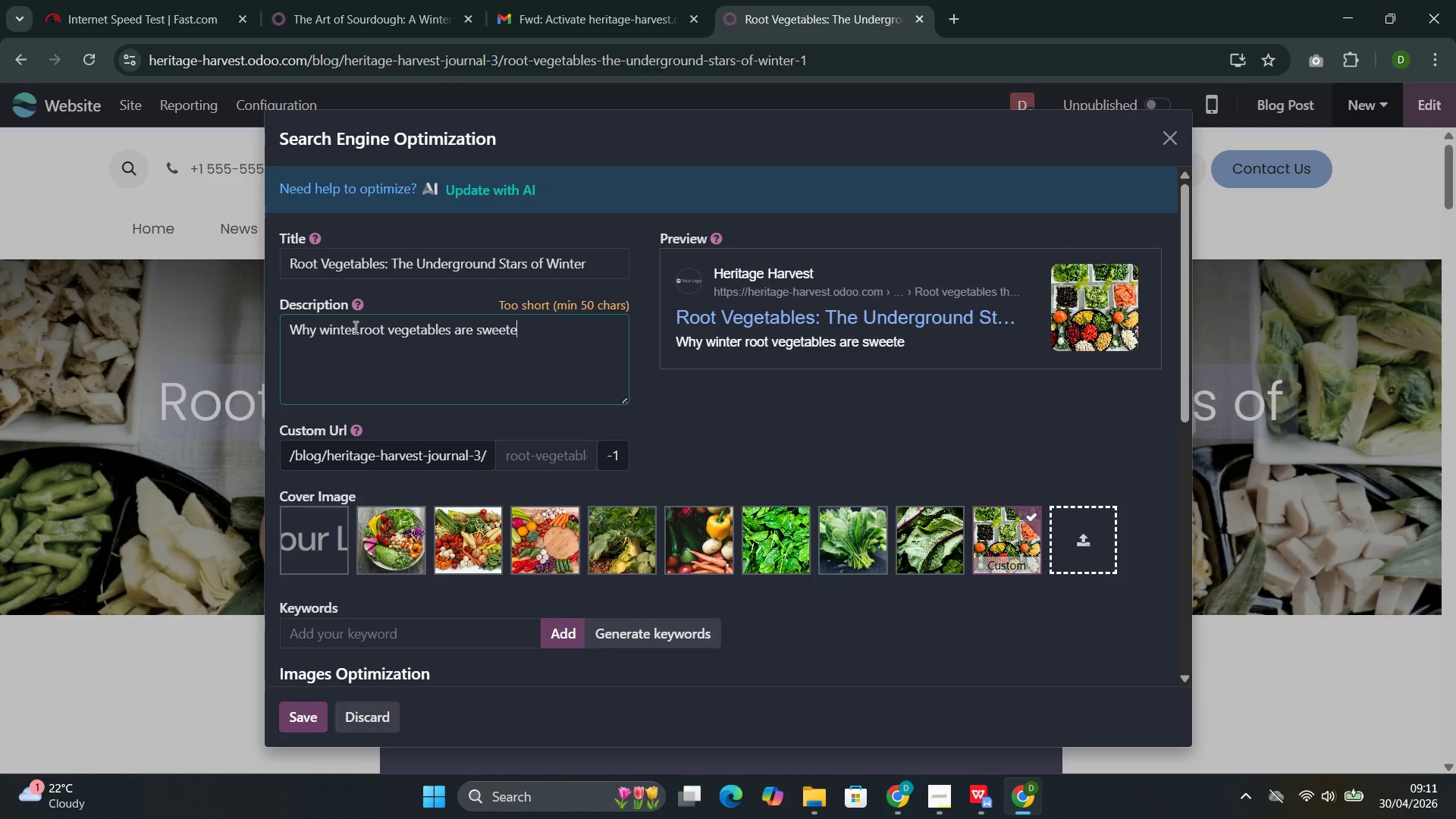 
key(Control+R)
 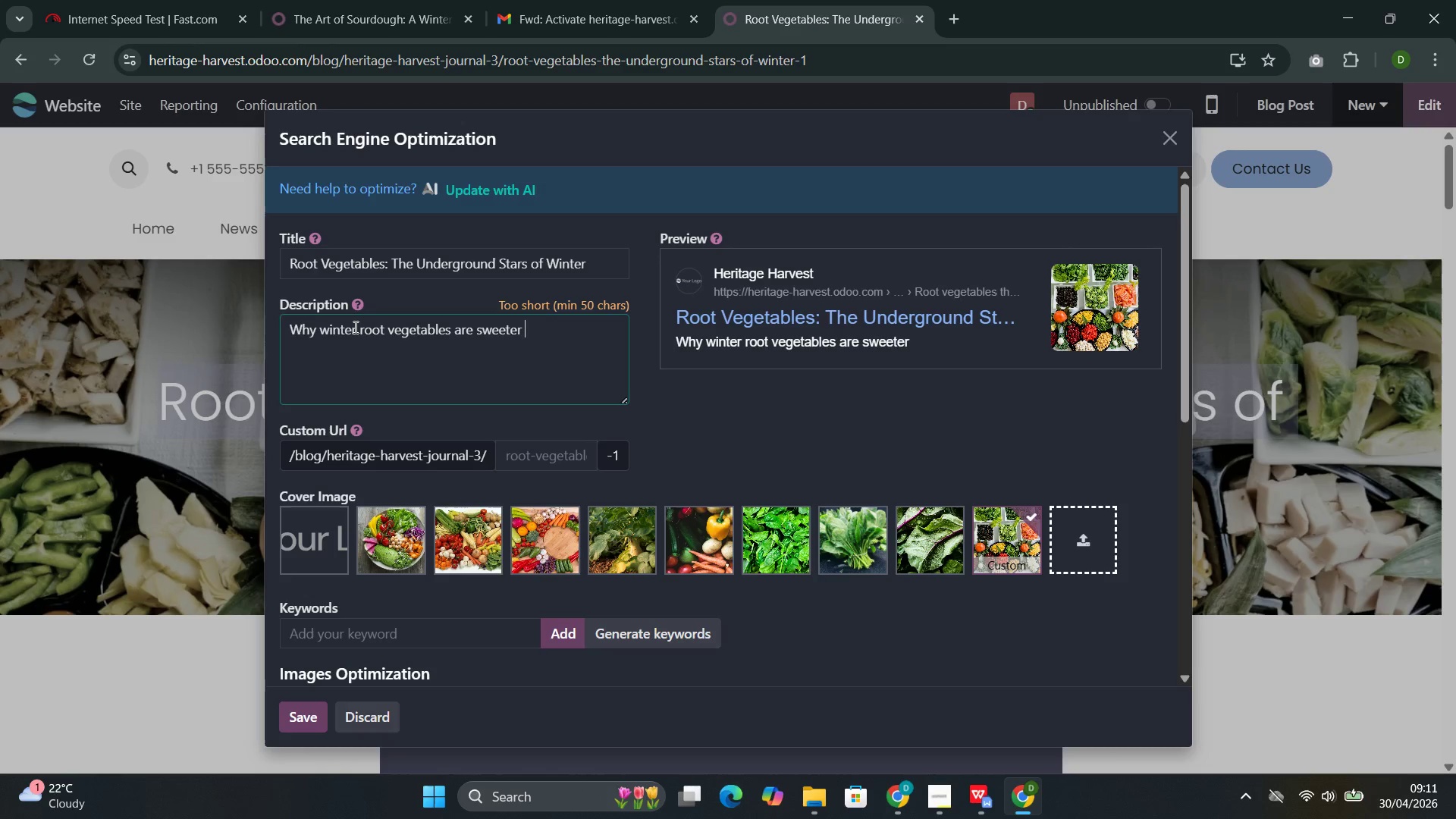 
key(Control+Space)
 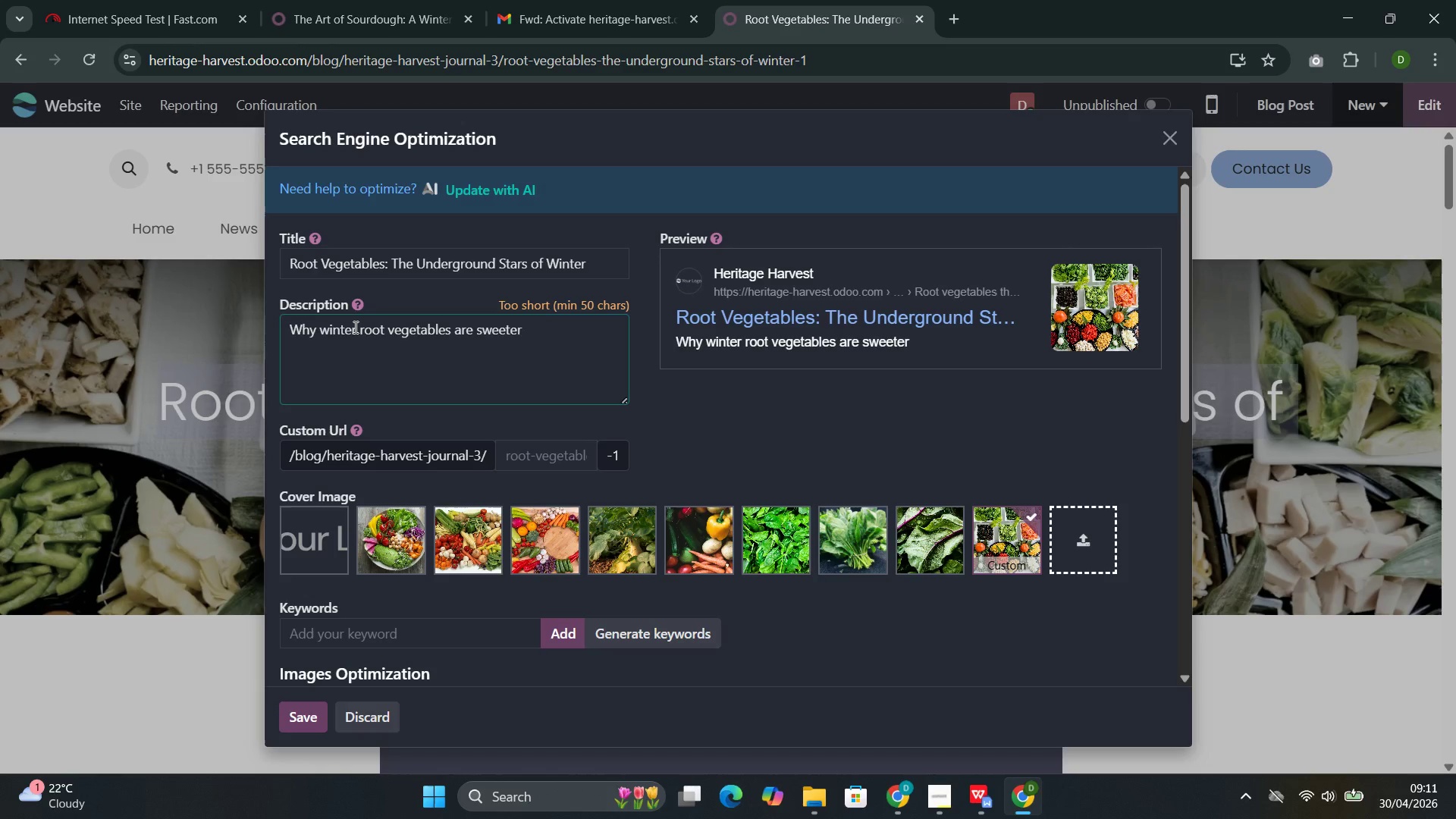 
key(Control+A)
 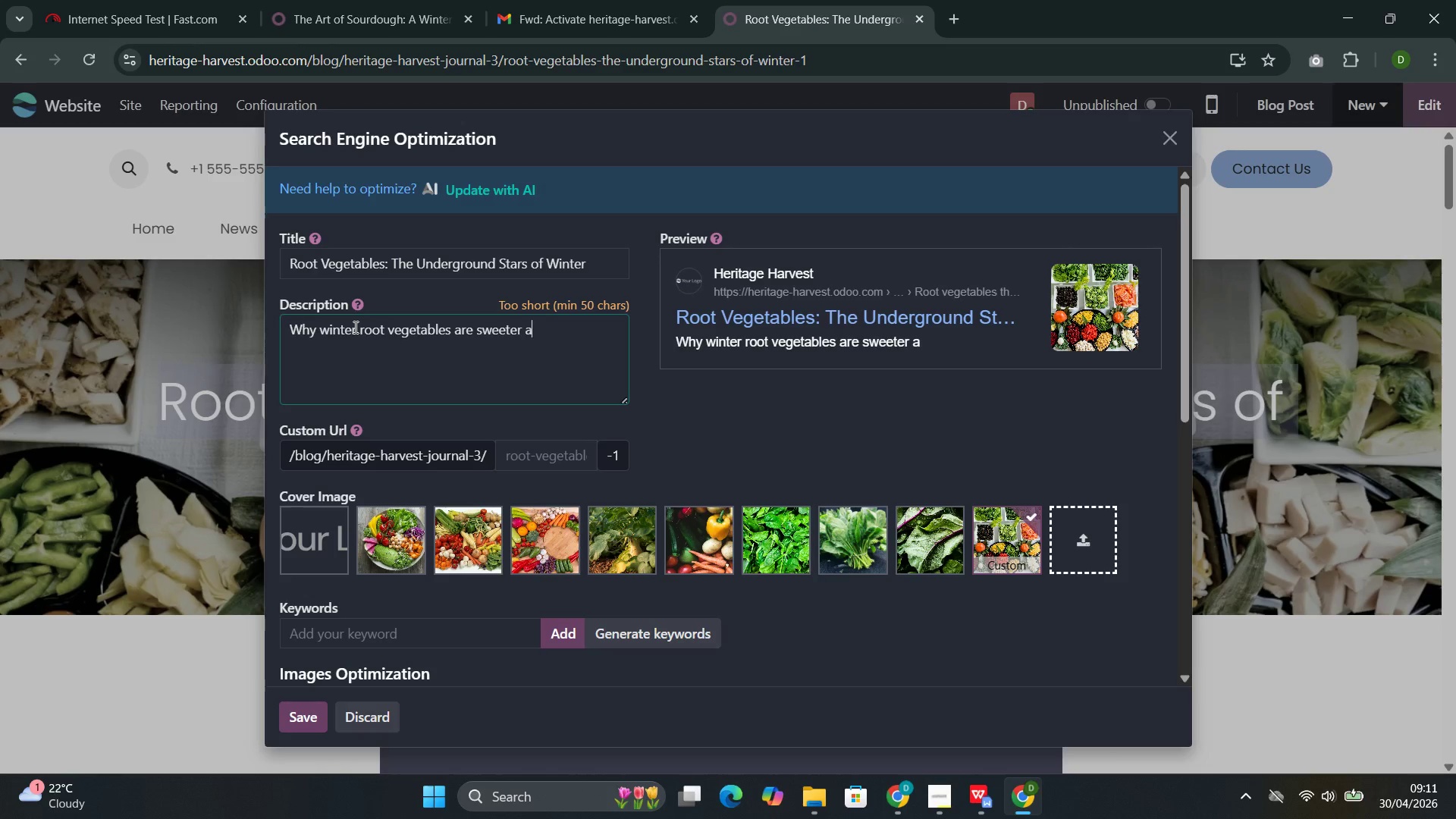 
key(Control+B)
 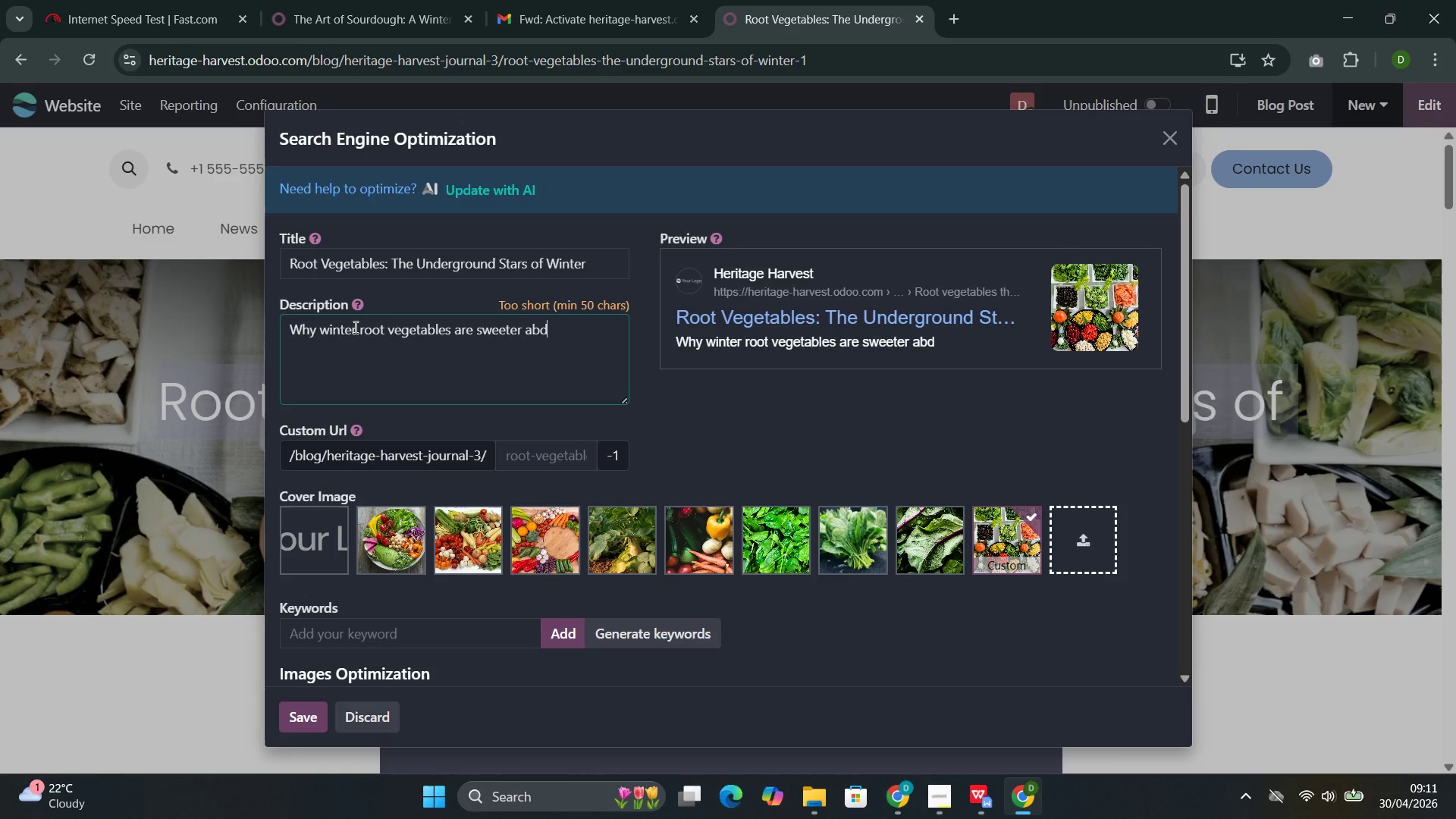 
key(Control+D)
 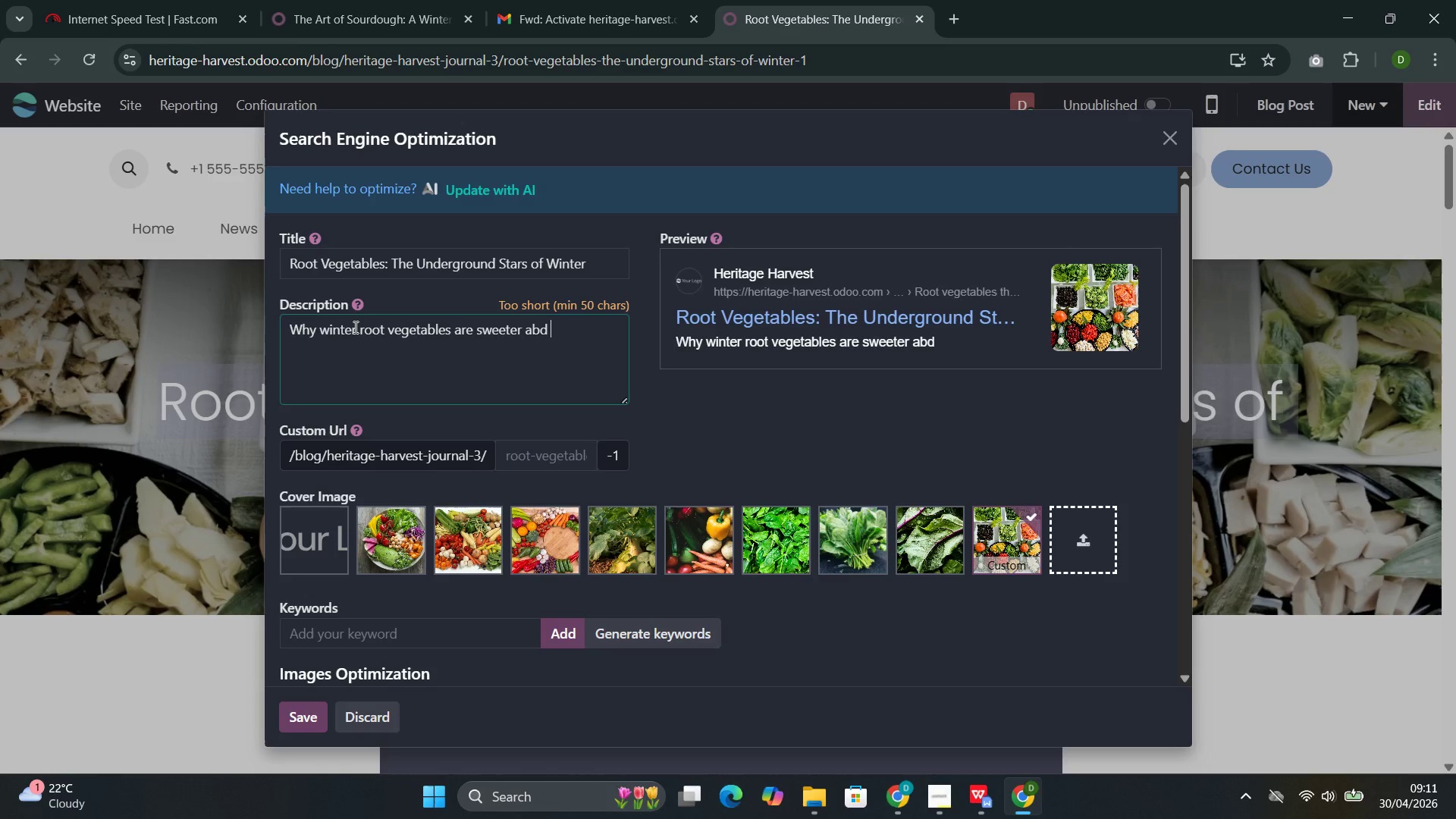 
key(Control+Space)
 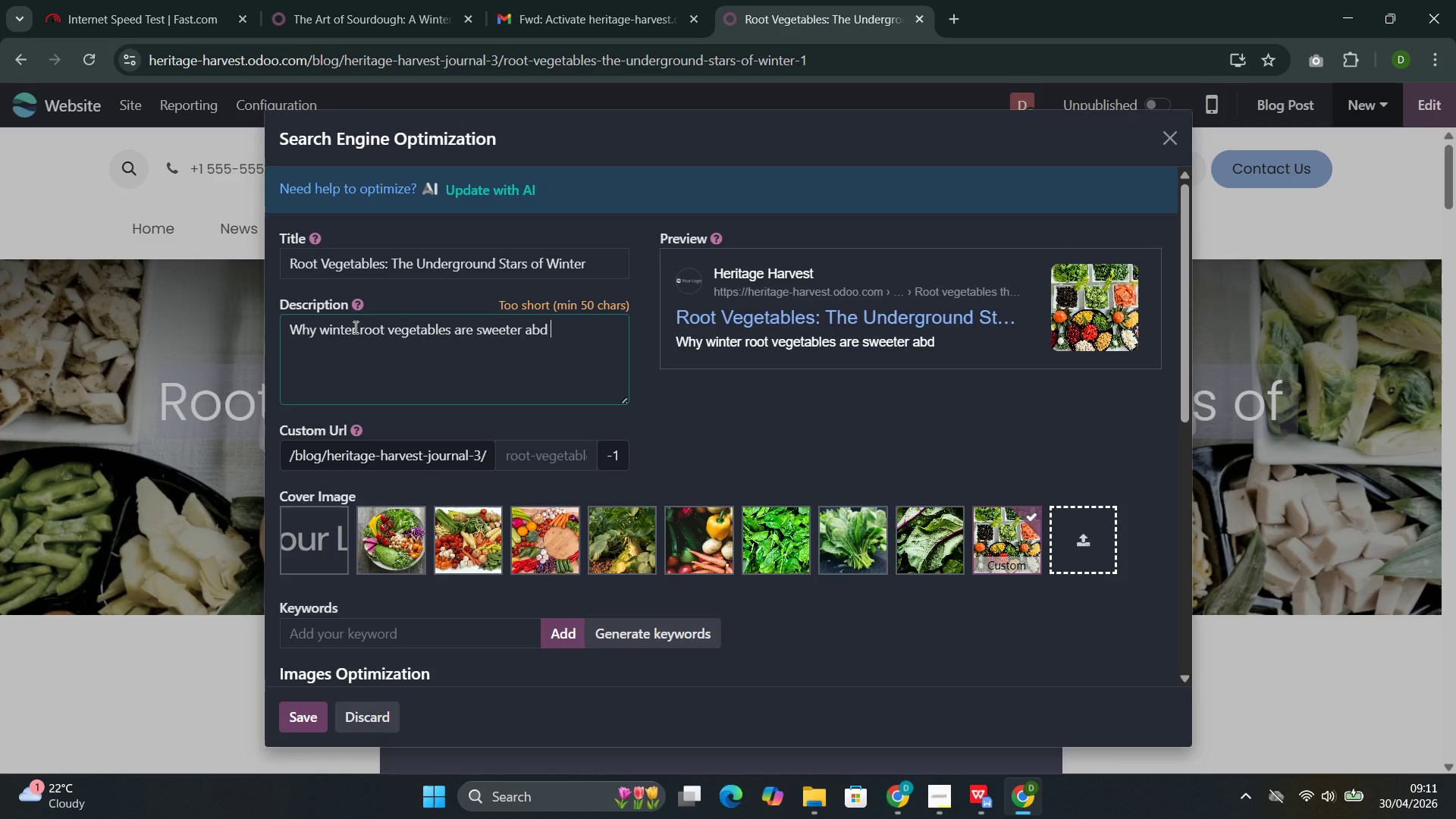 
key(Control+Backspace)
 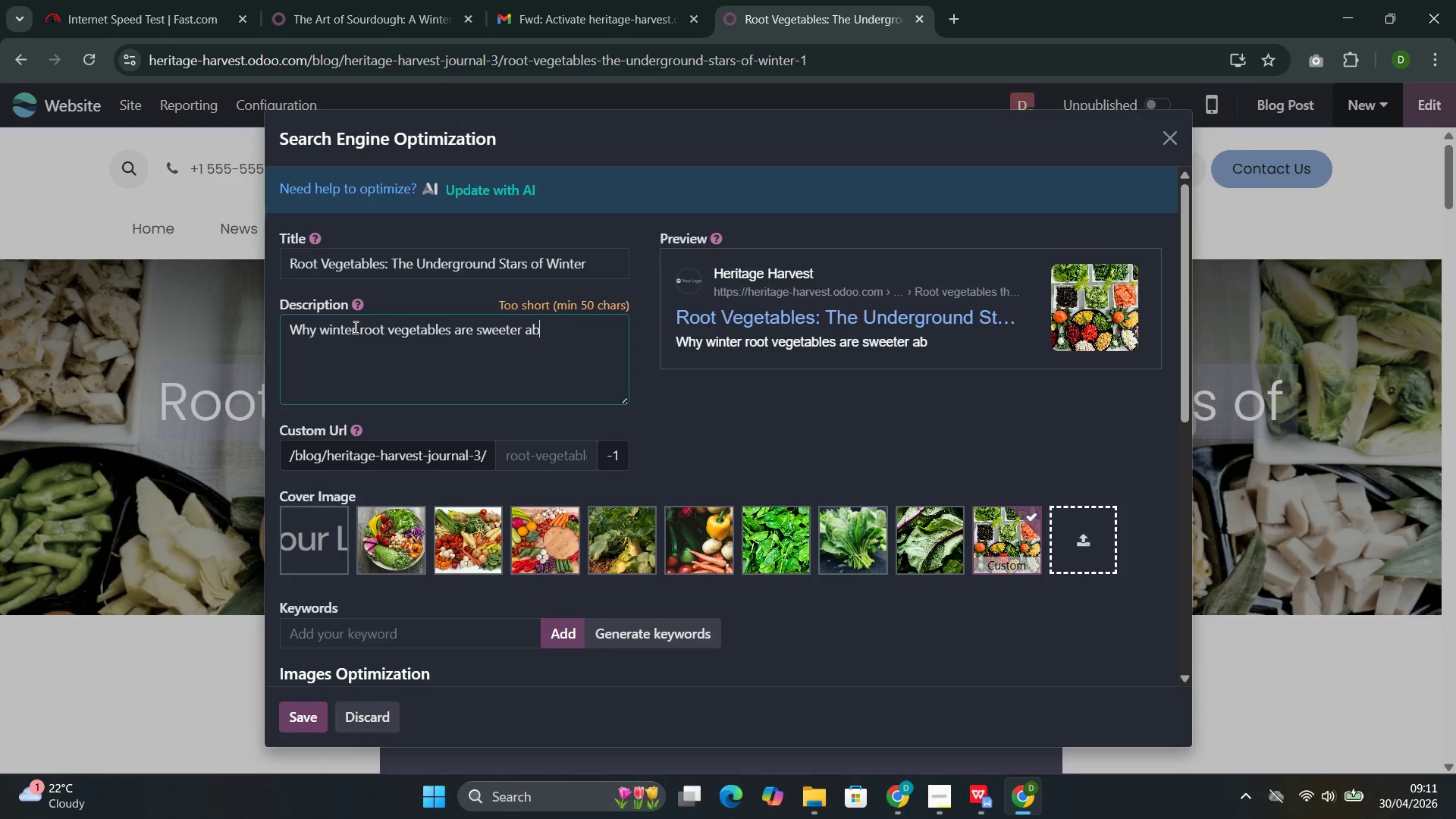 
key(Control+Backspace)
 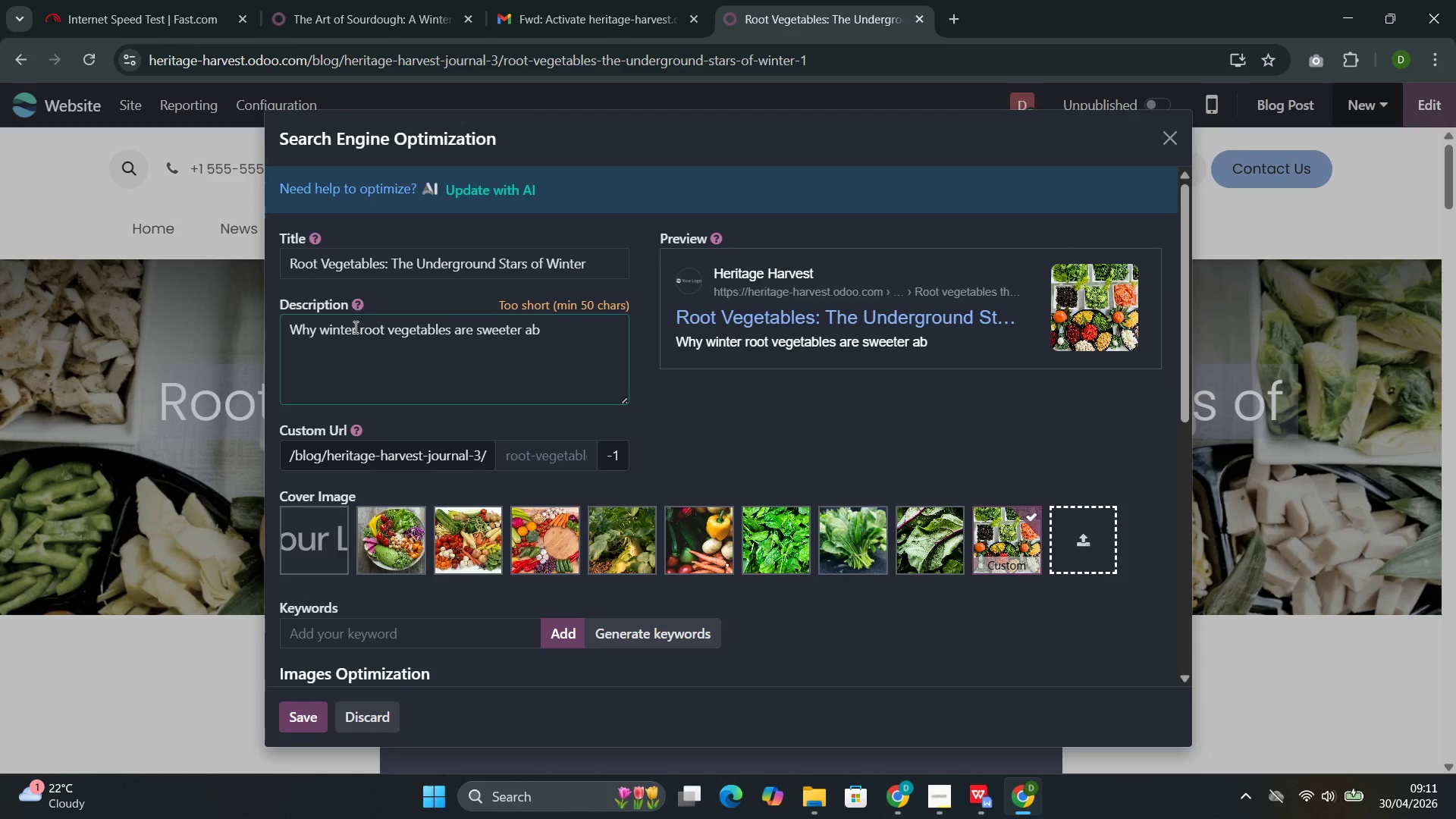 
key(Control+Backspace)
 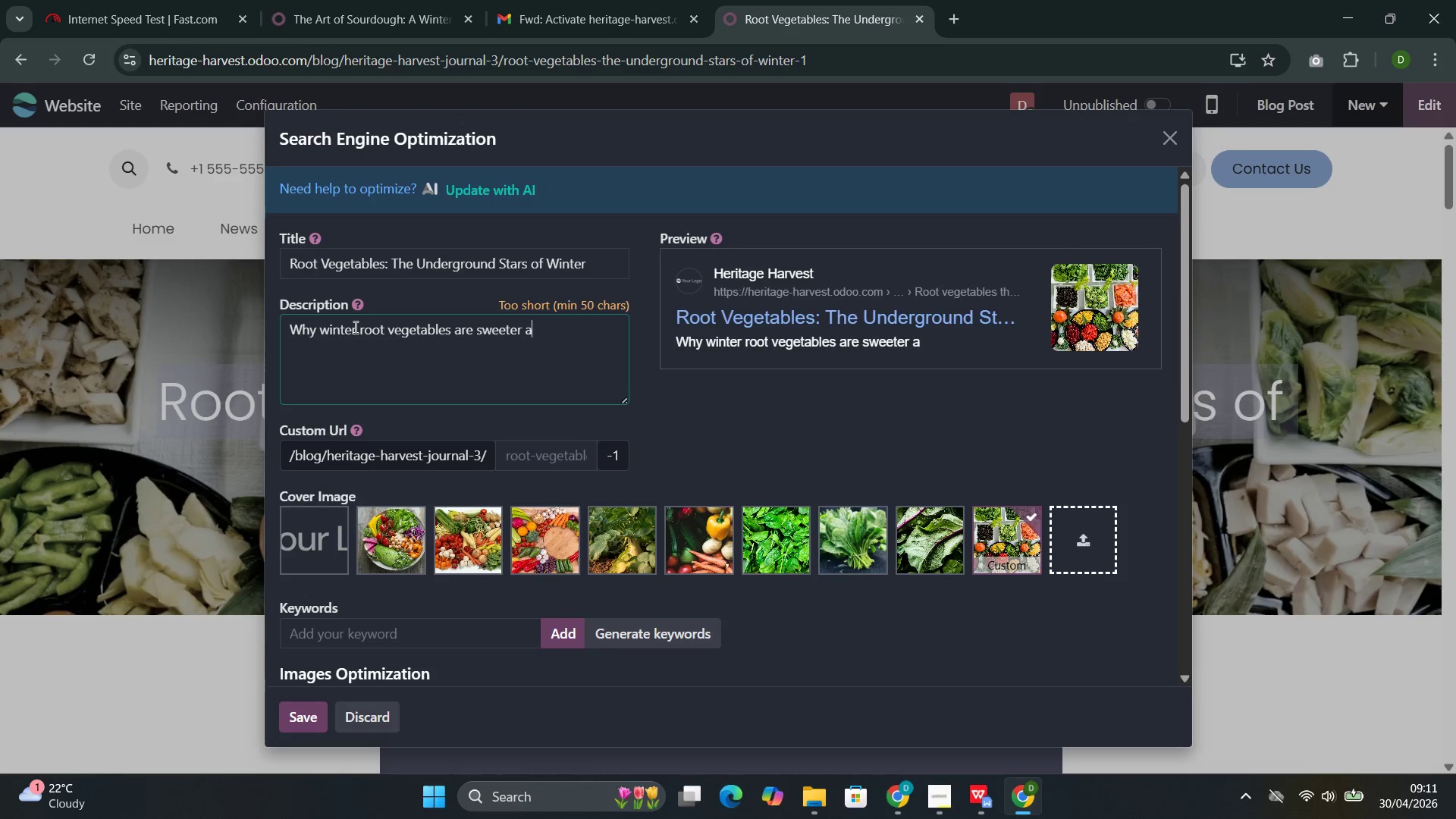 
key(Control+N)
 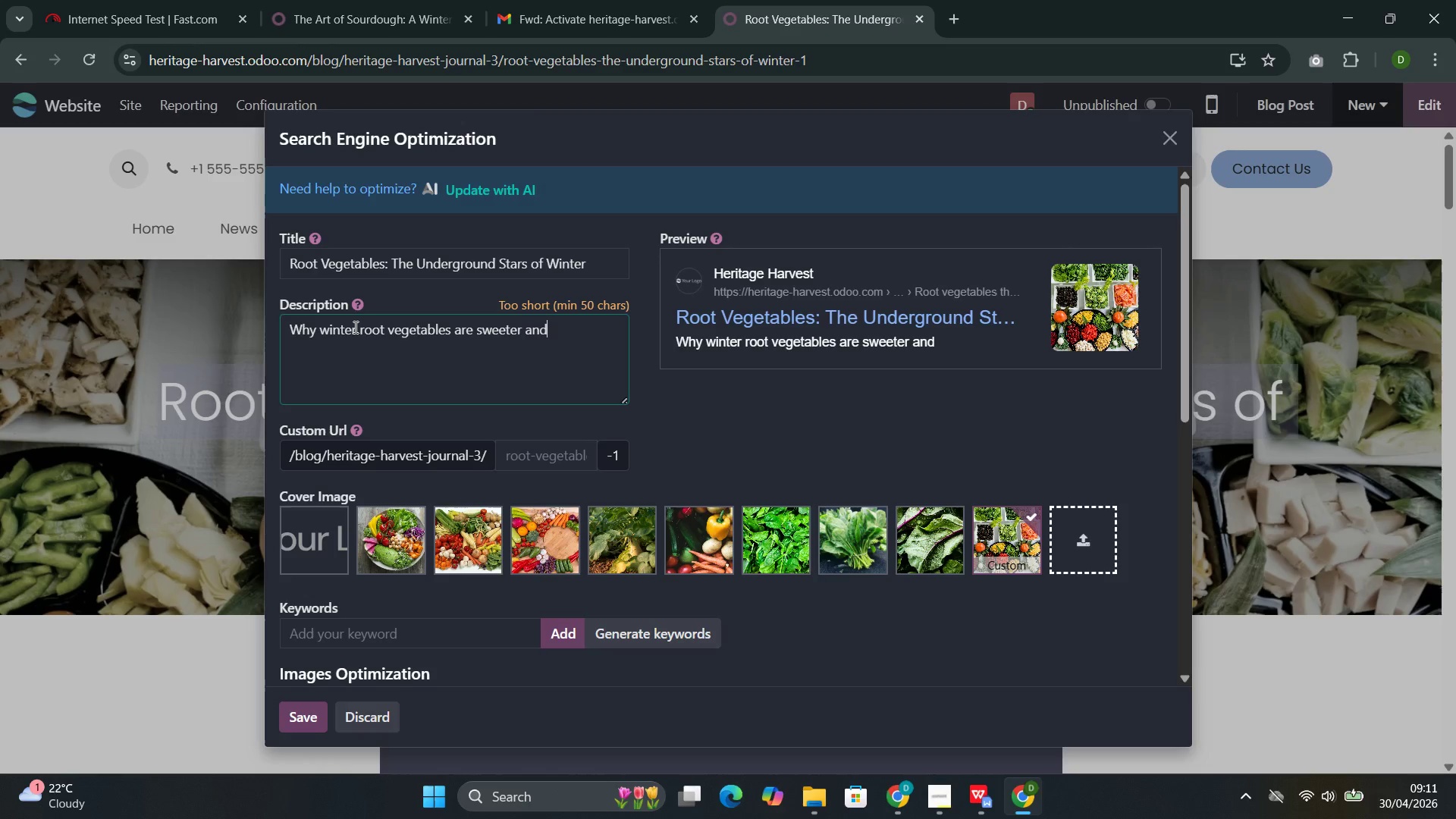 
key(Control+D)
 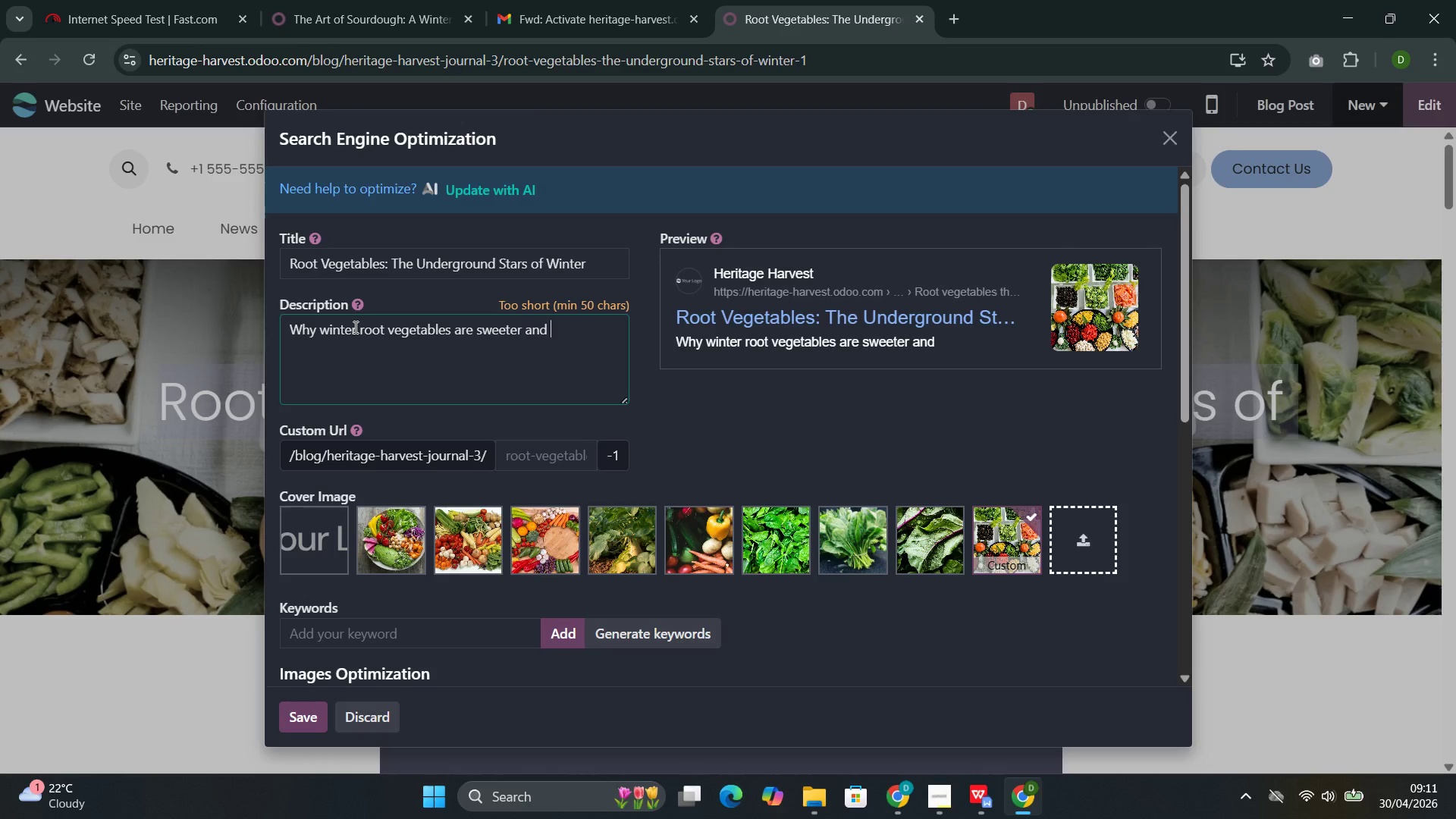 
key(Control+Space)
 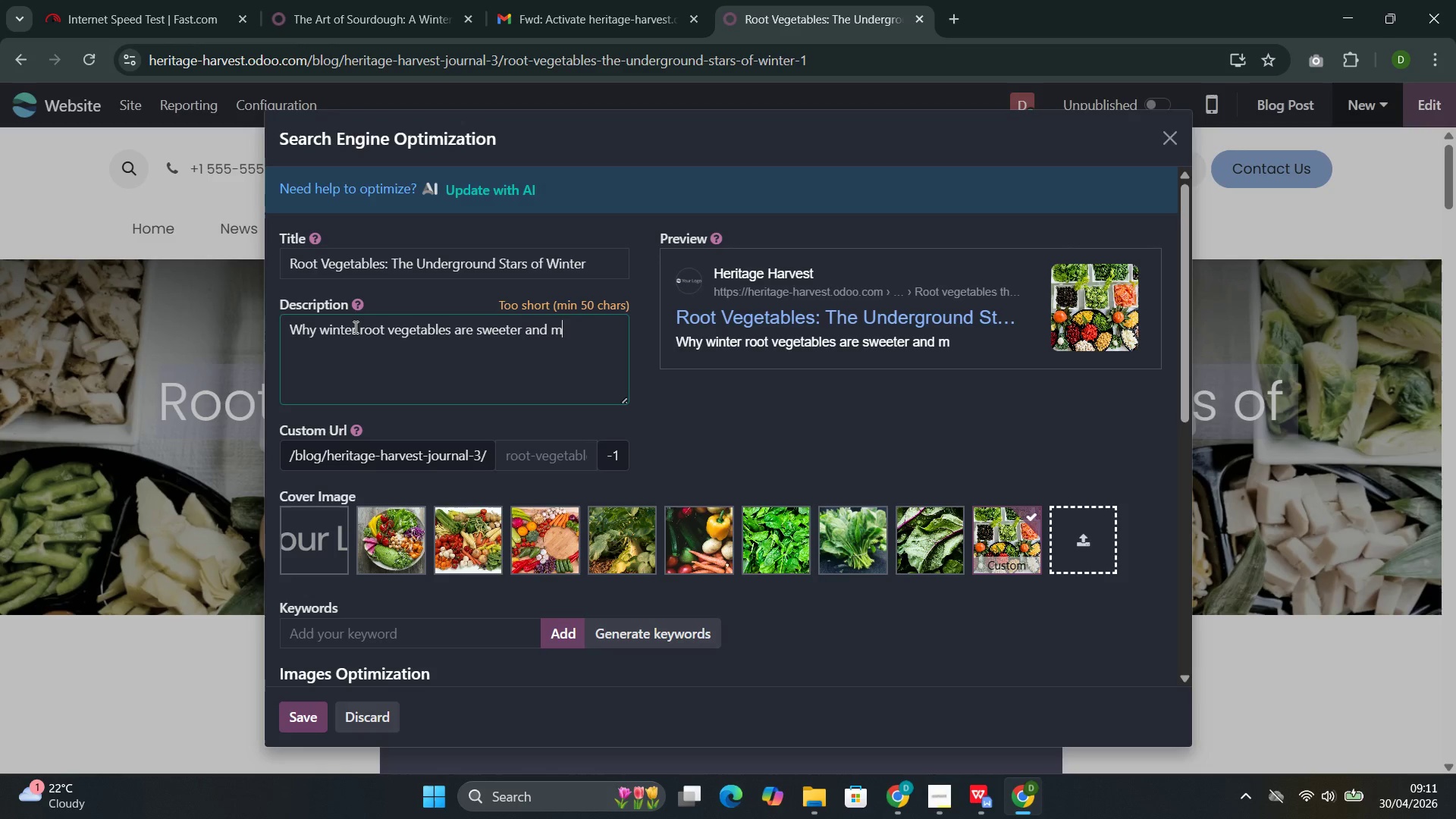 
key(Control+M)
 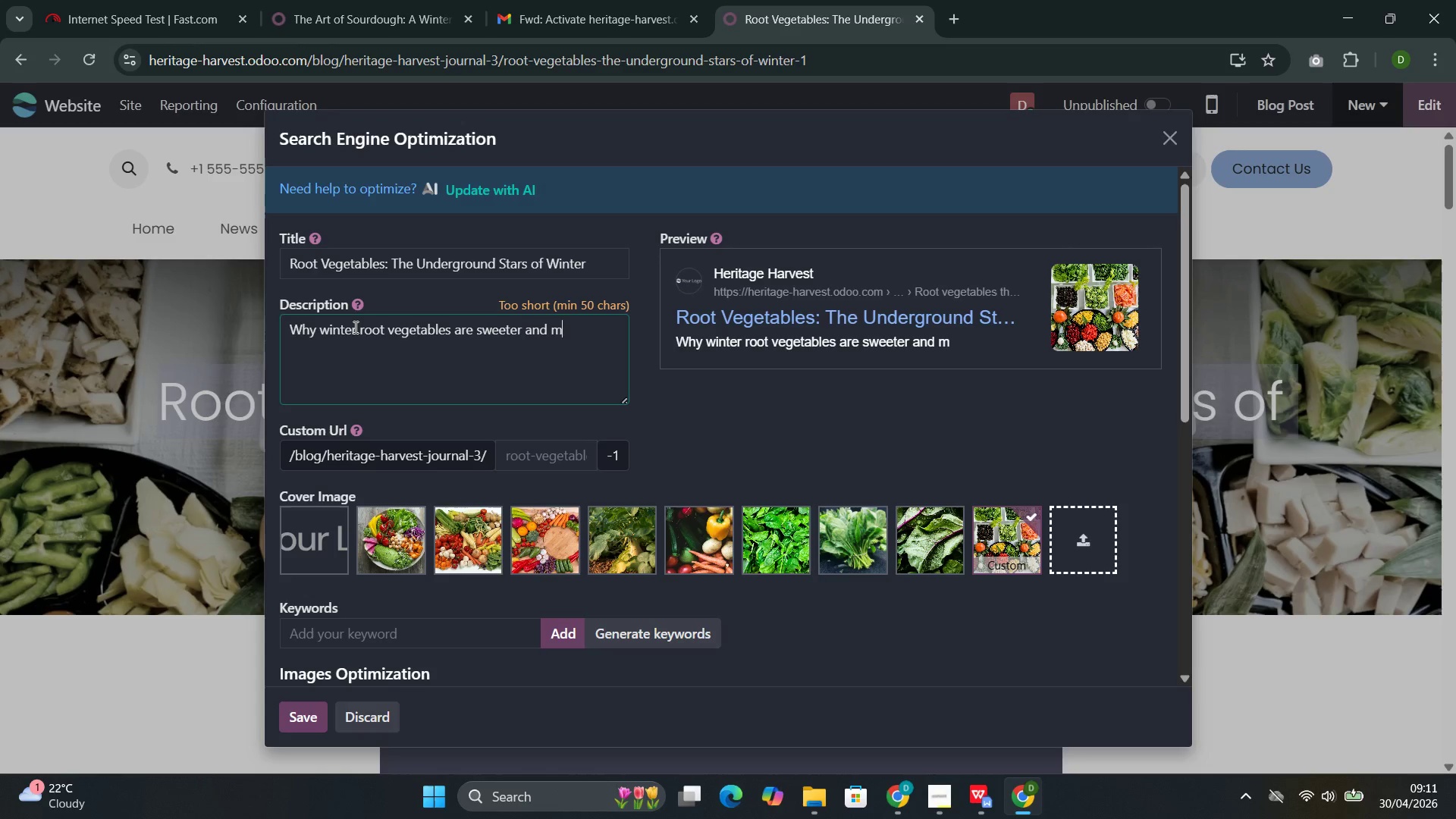 
key(Control+O)
 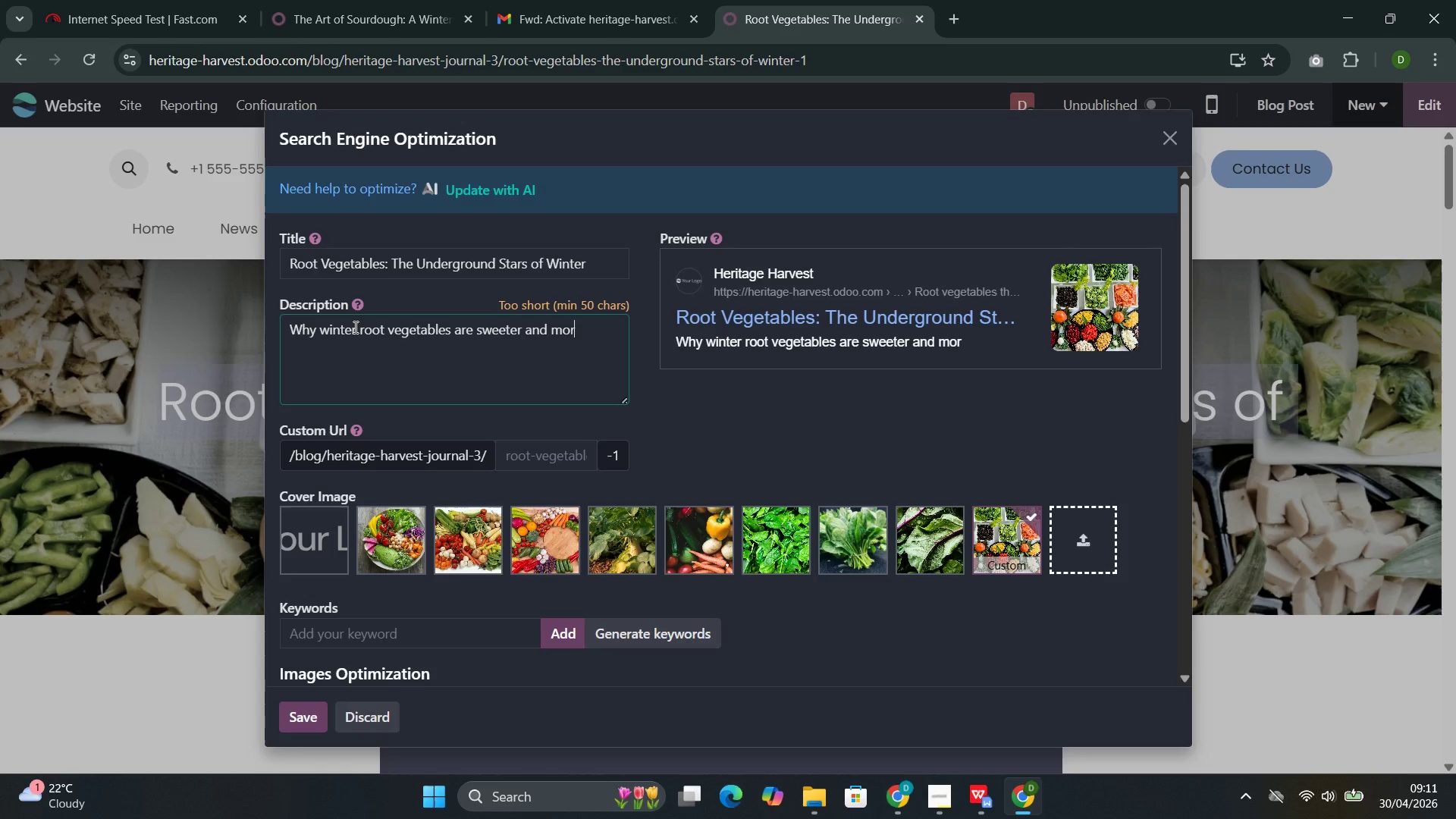 
key(Control+R)
 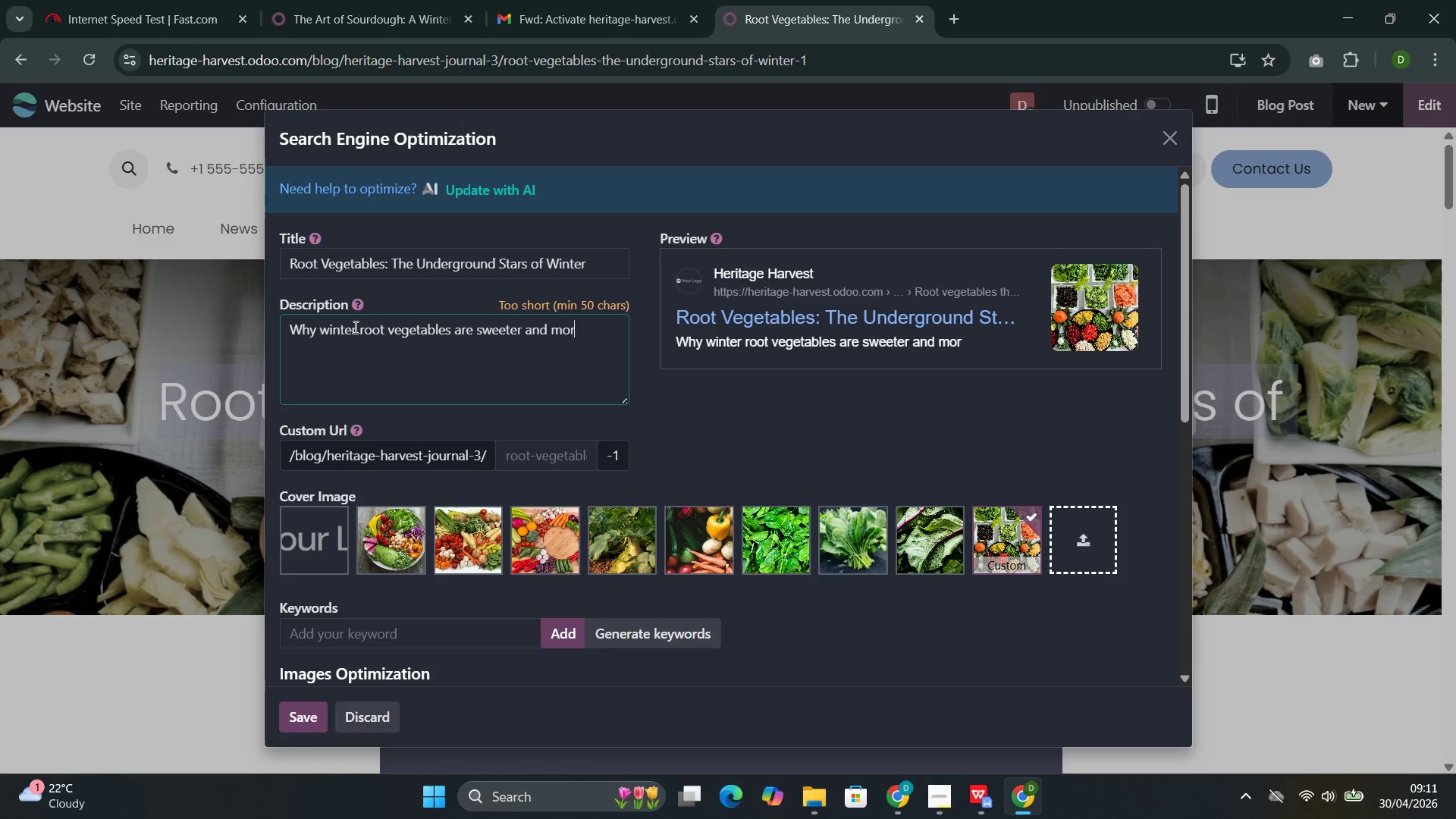 
key(Control+E)
 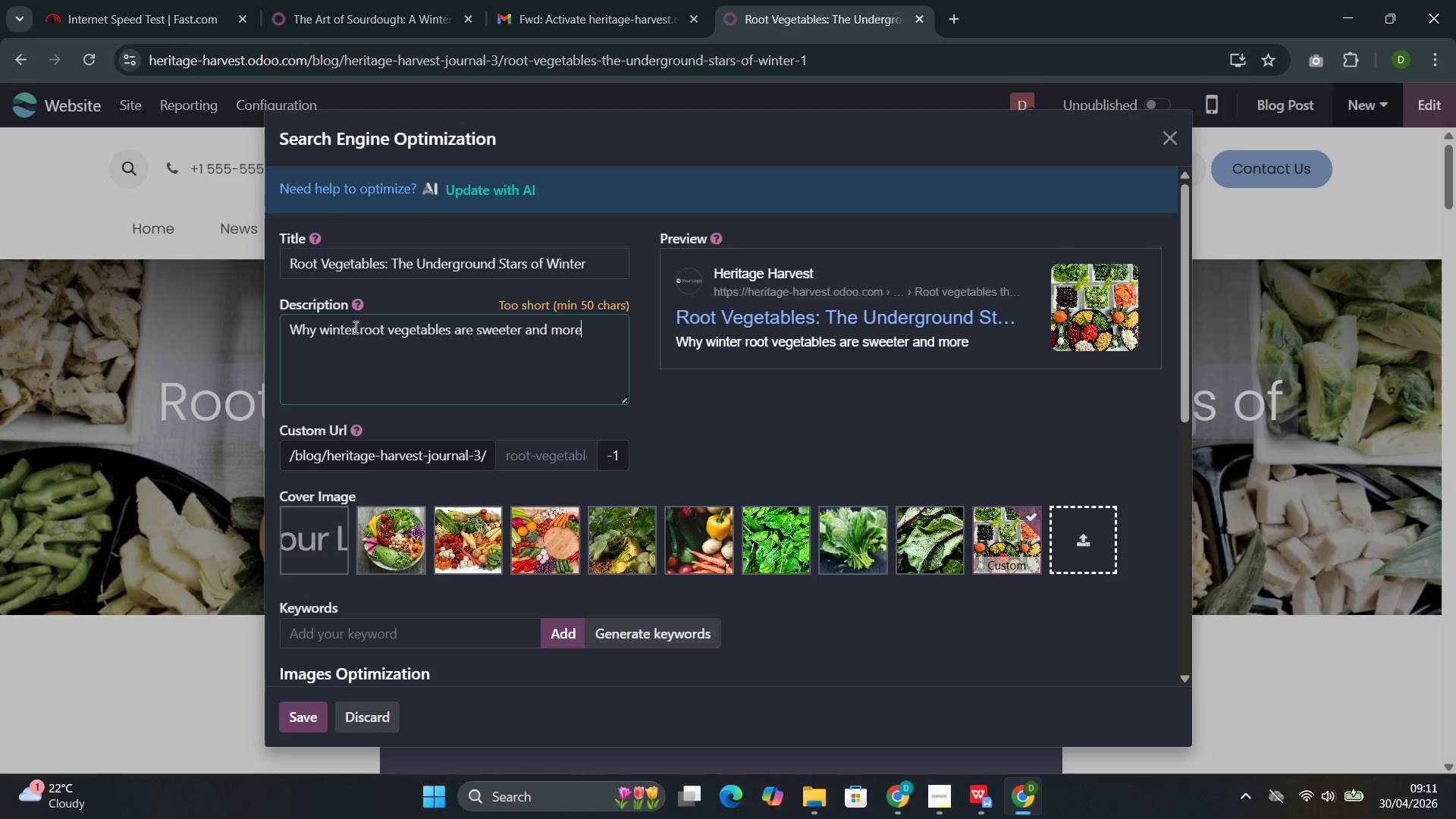 
key(Control+Space)
 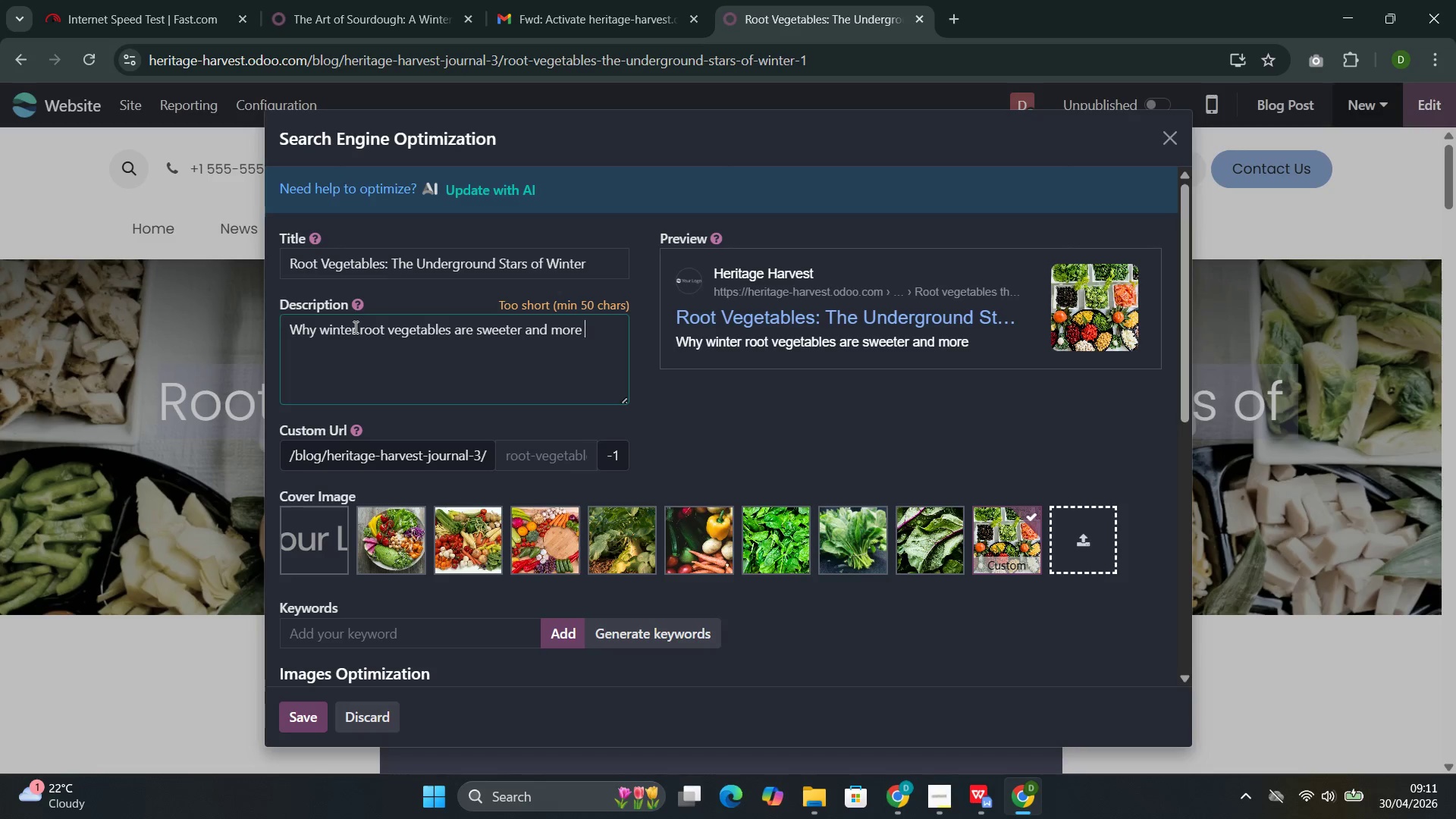 
wait(12.48)
 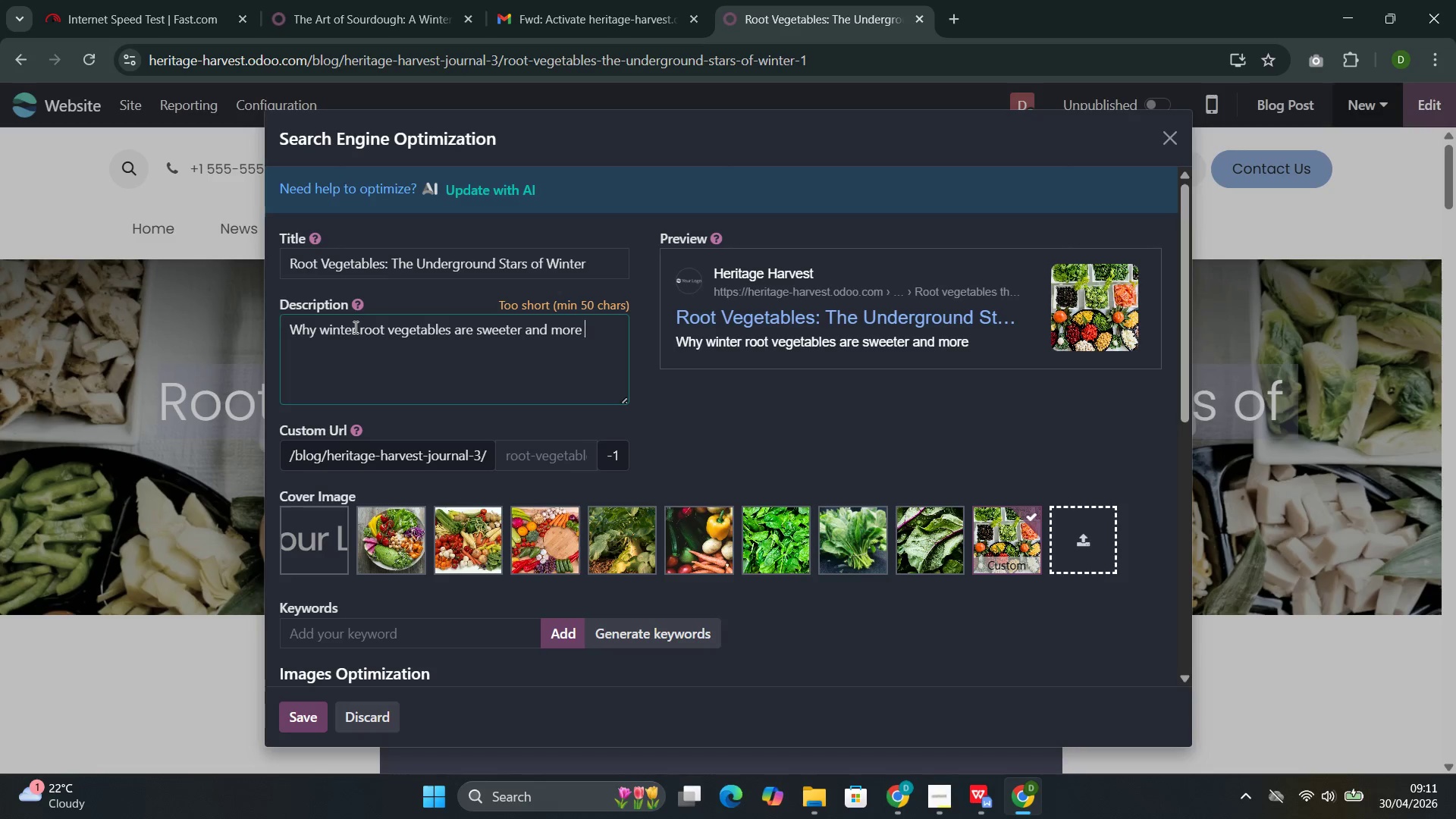 
key(Control+F)
 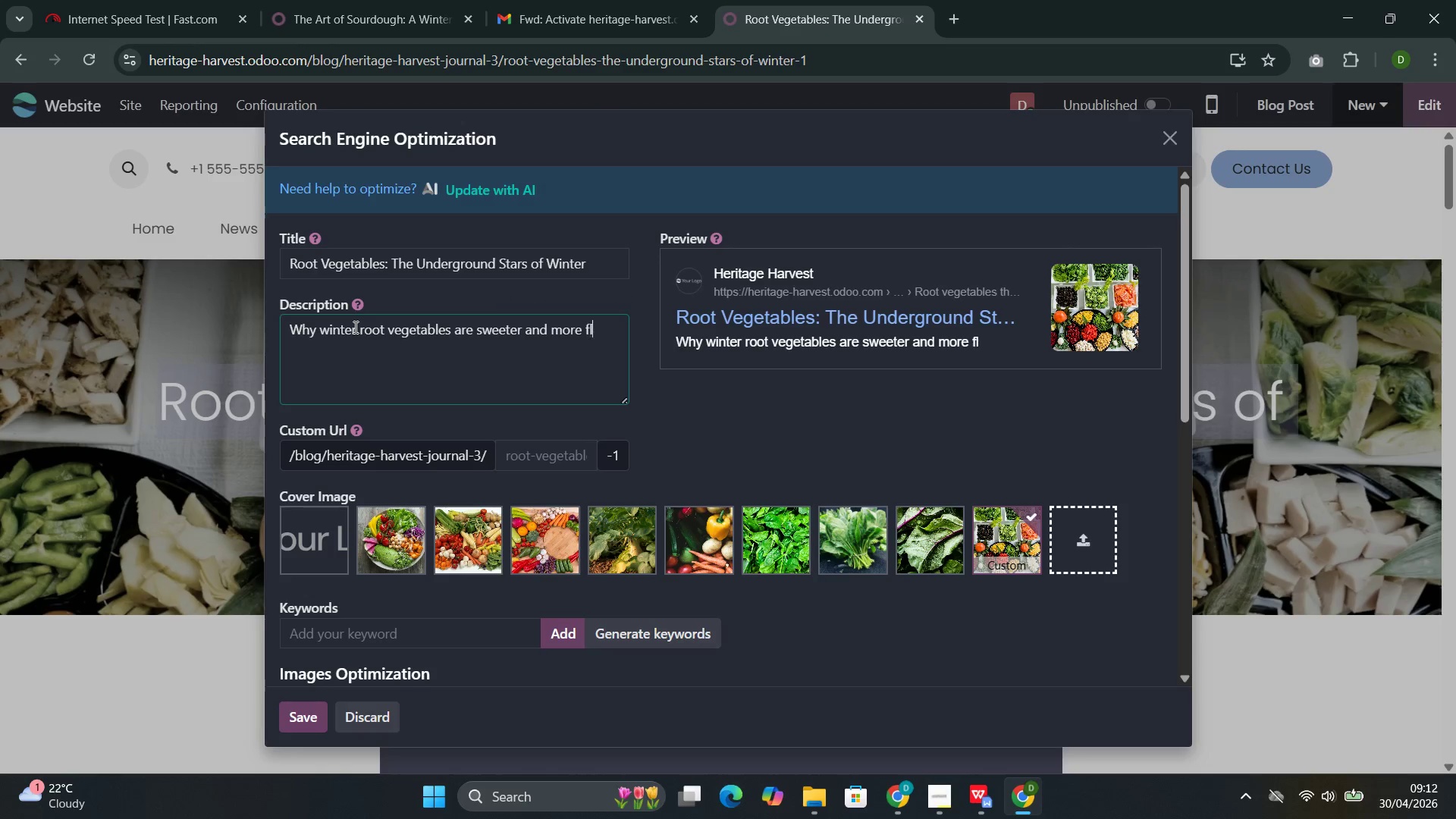 
key(Control+L)
 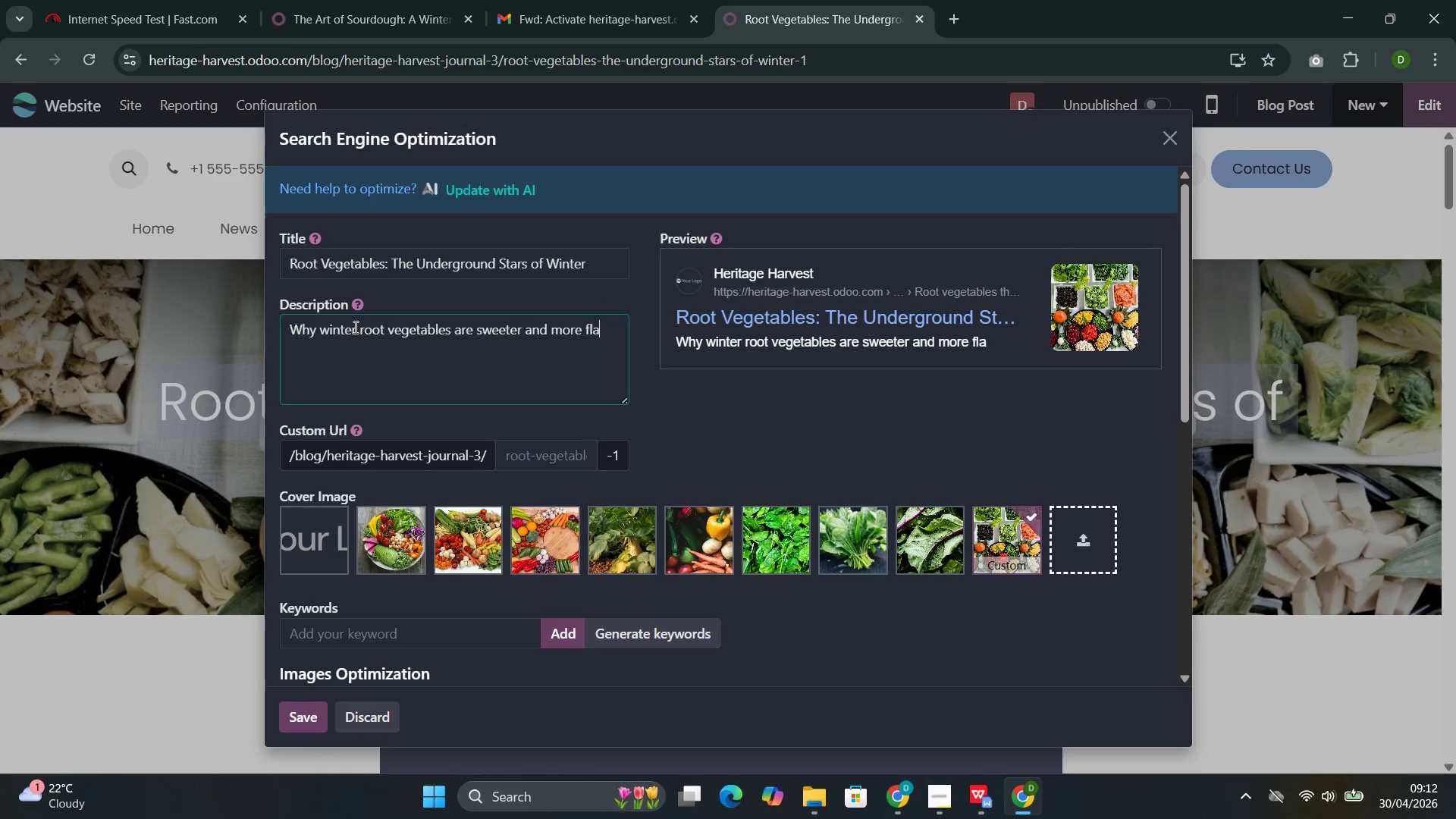 
key(Control+A)
 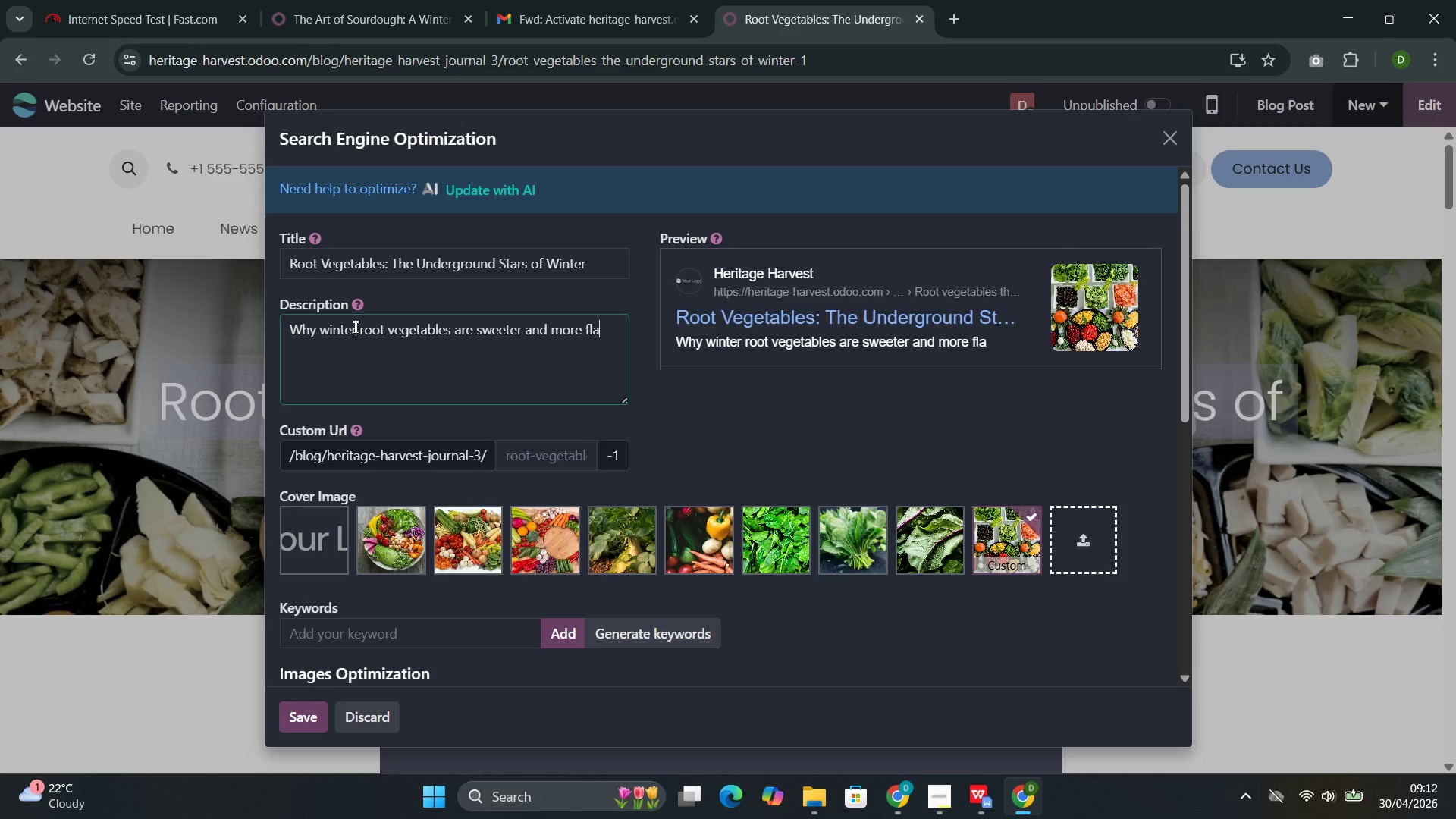 
key(Control+V)
 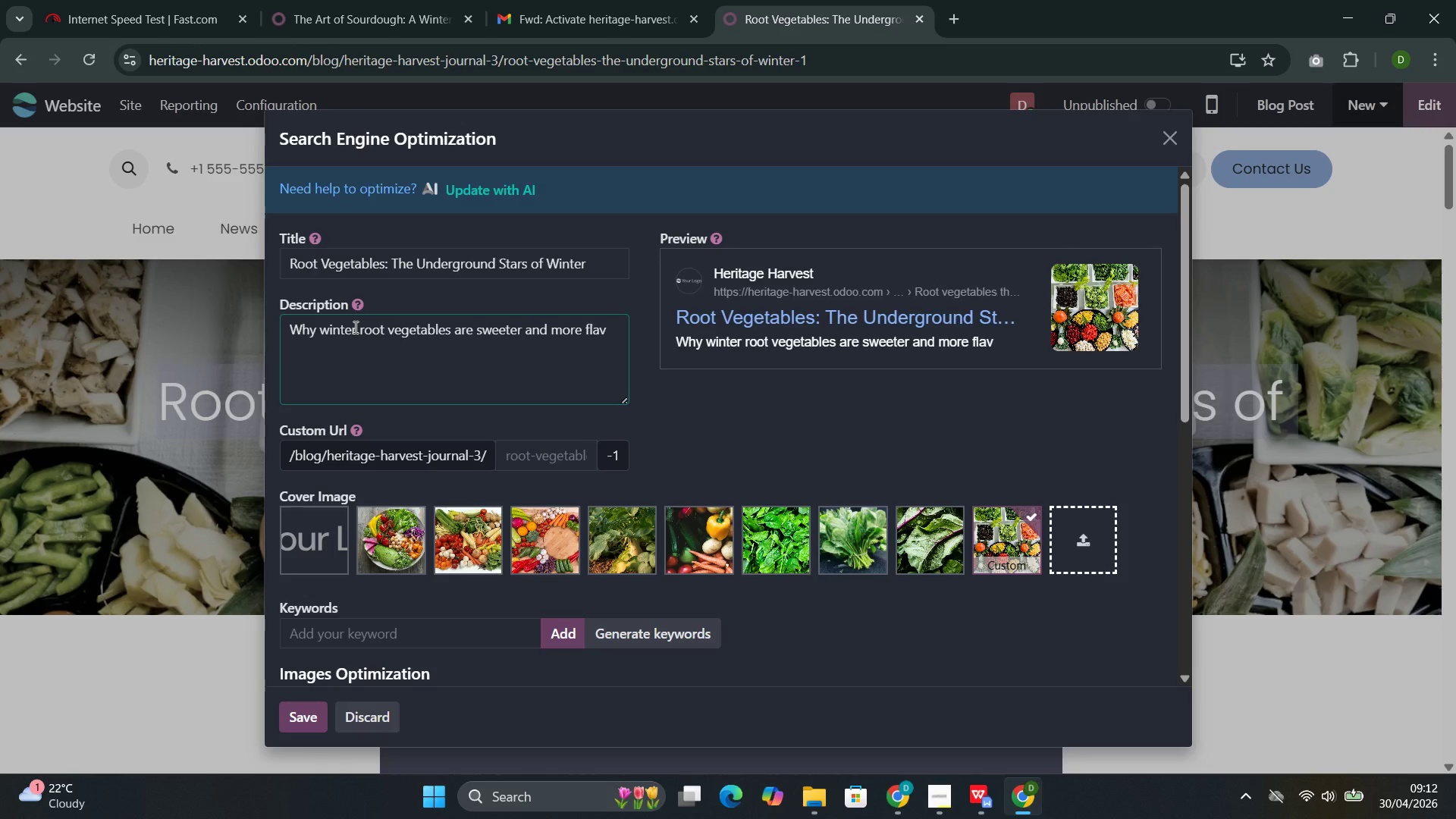 
key(Control+O)
 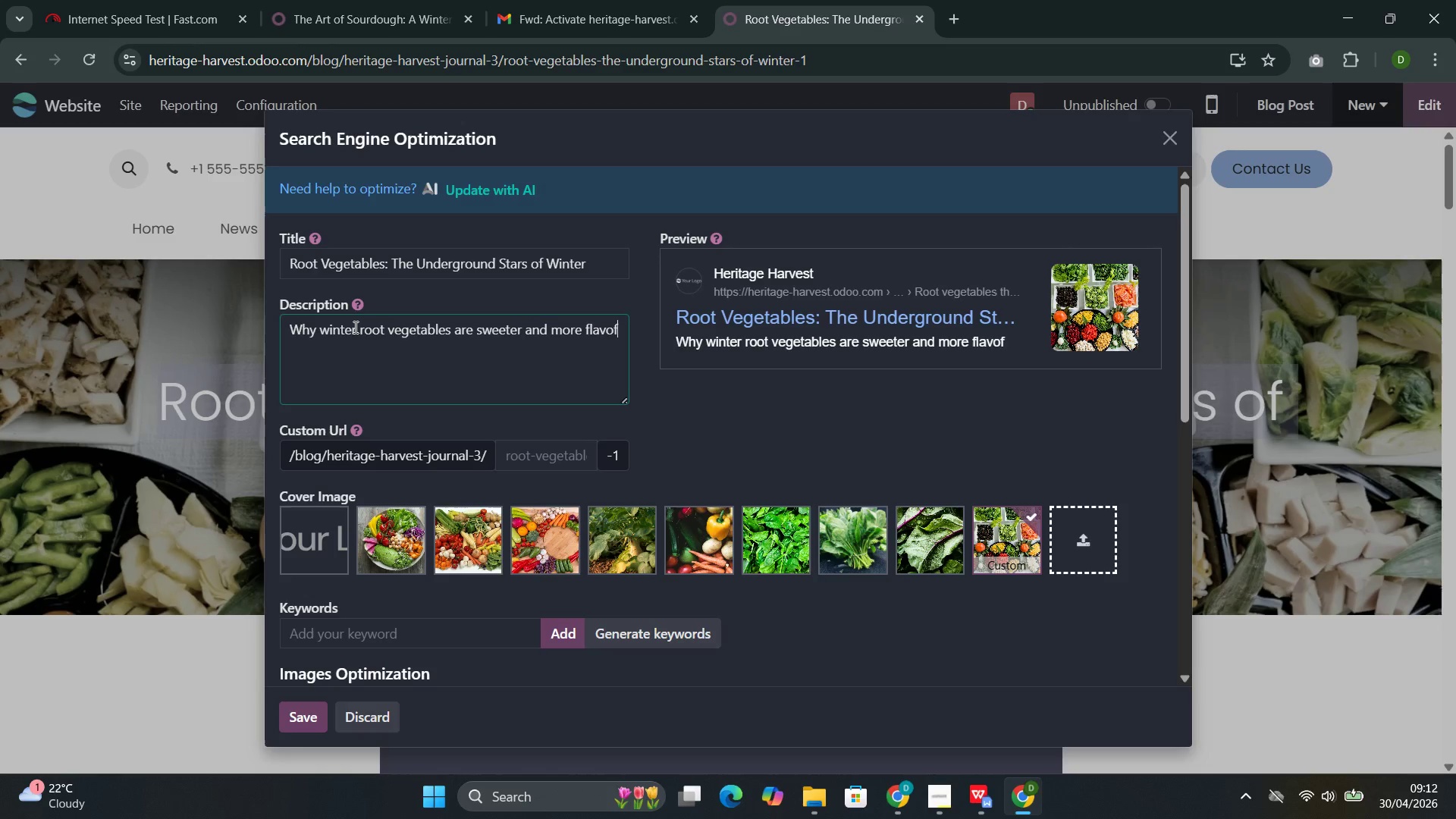 
key(Control+F)
 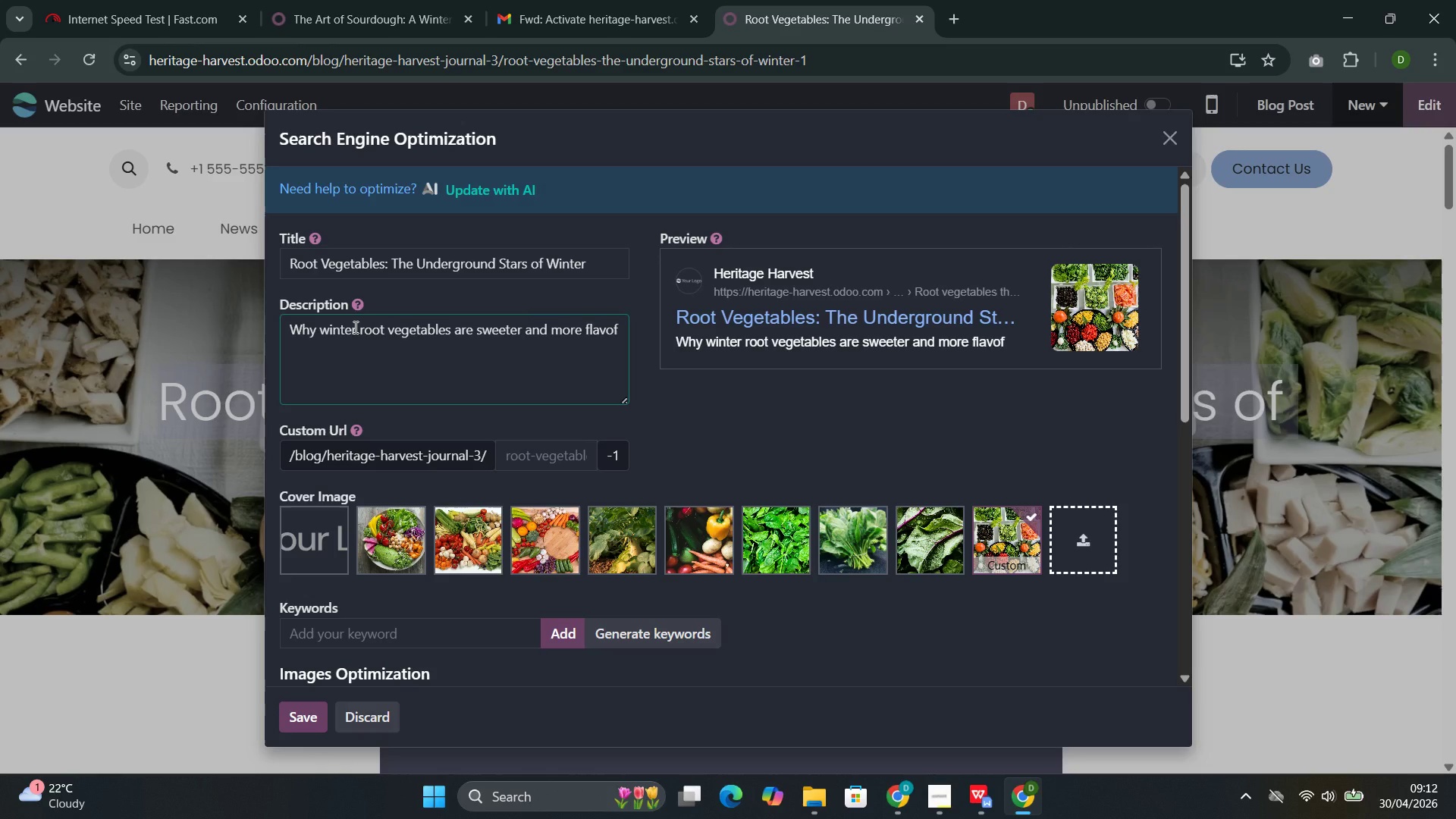 
key(Control+U)
 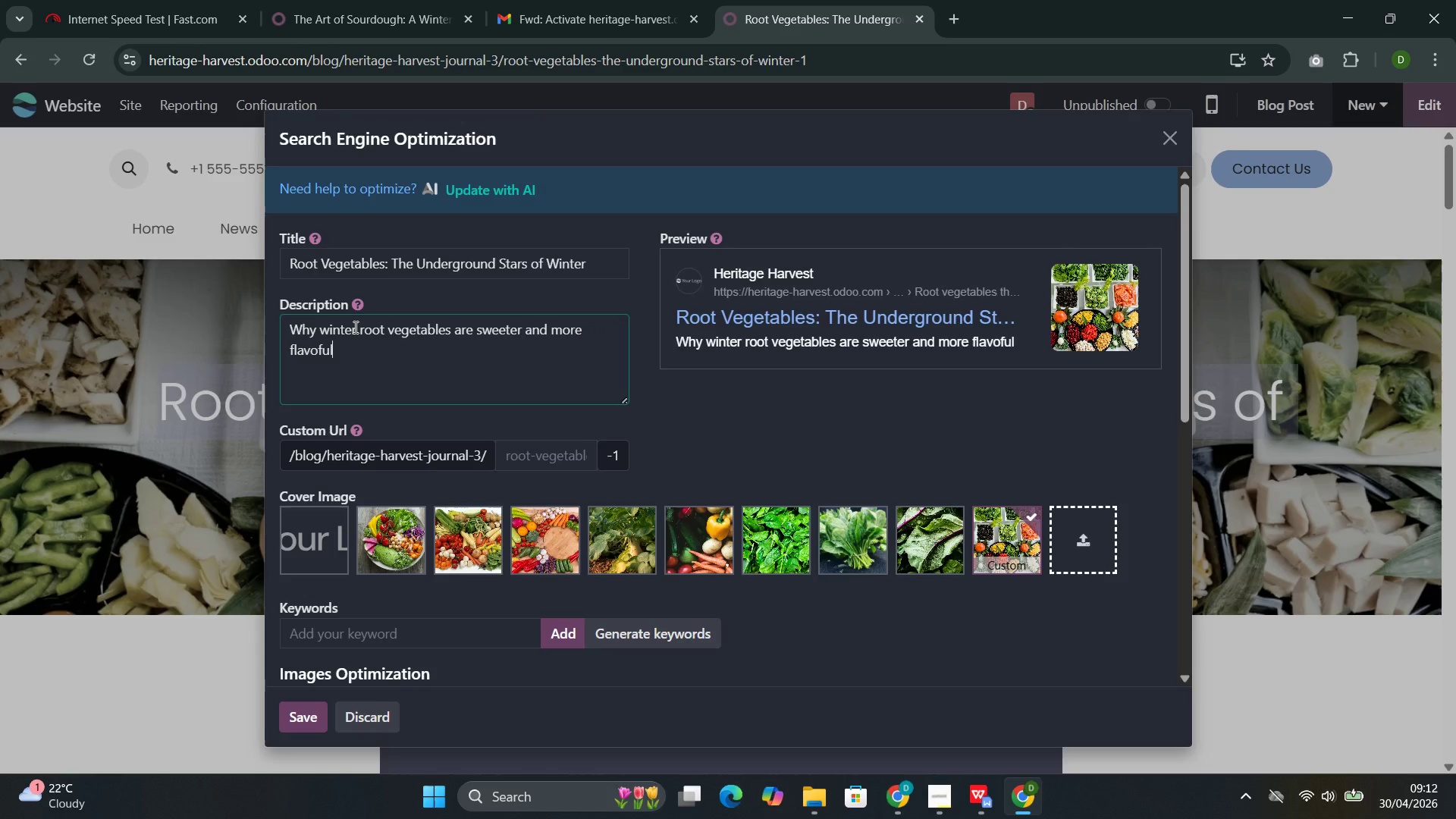 
key(Control+L)
 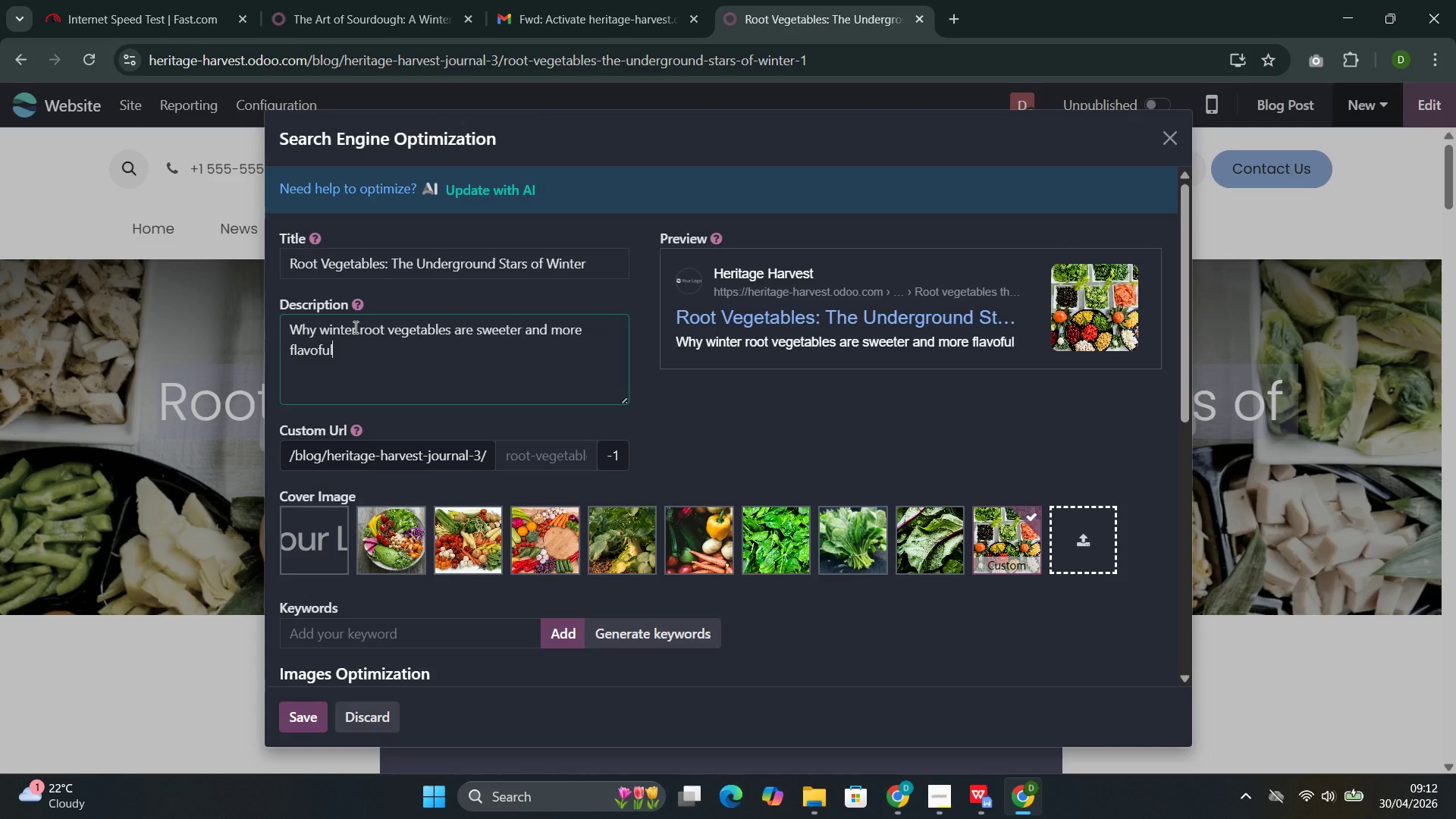 
key(Control+ArrowLeft)
 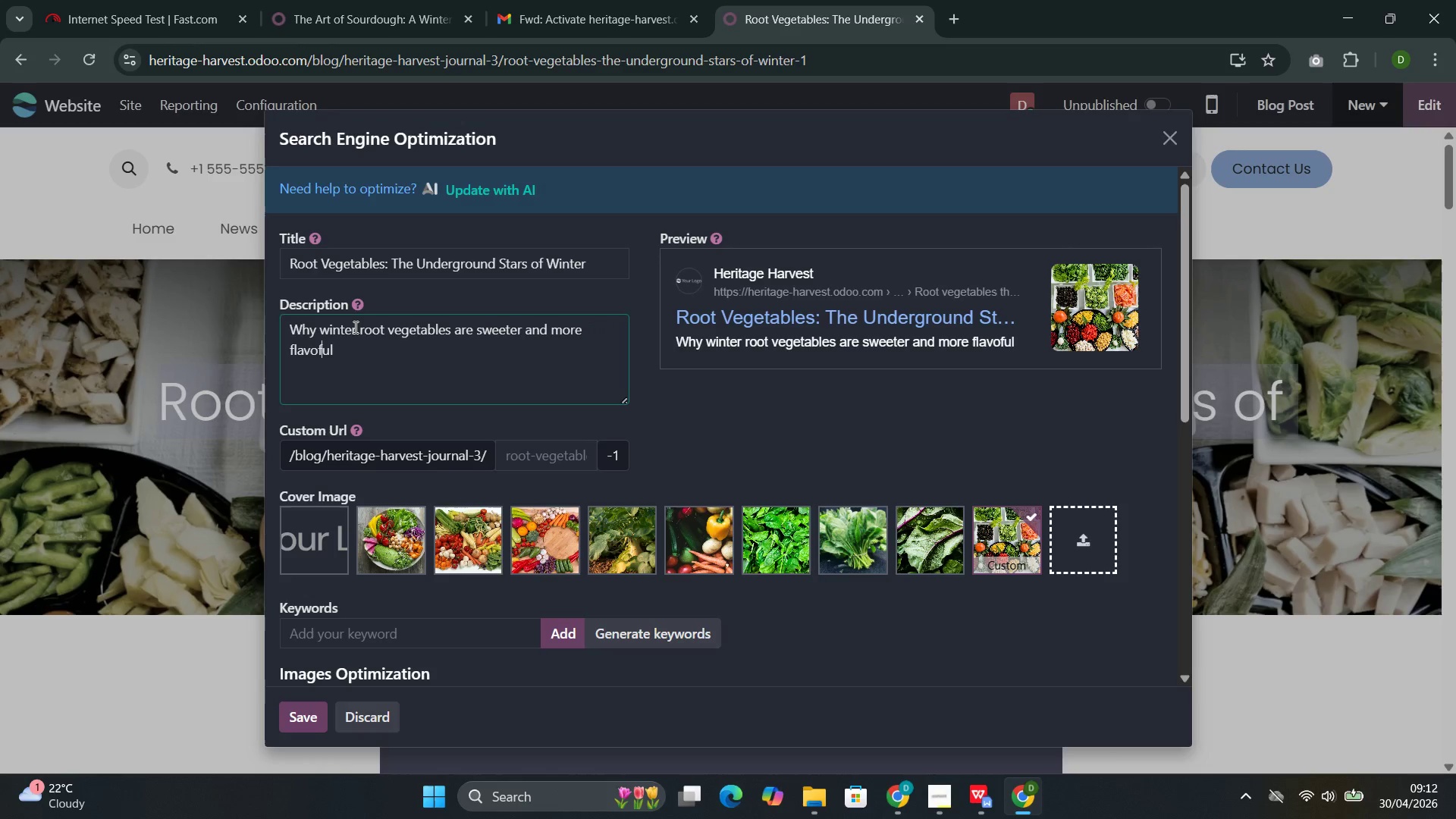 
key(Control+ArrowLeft)
 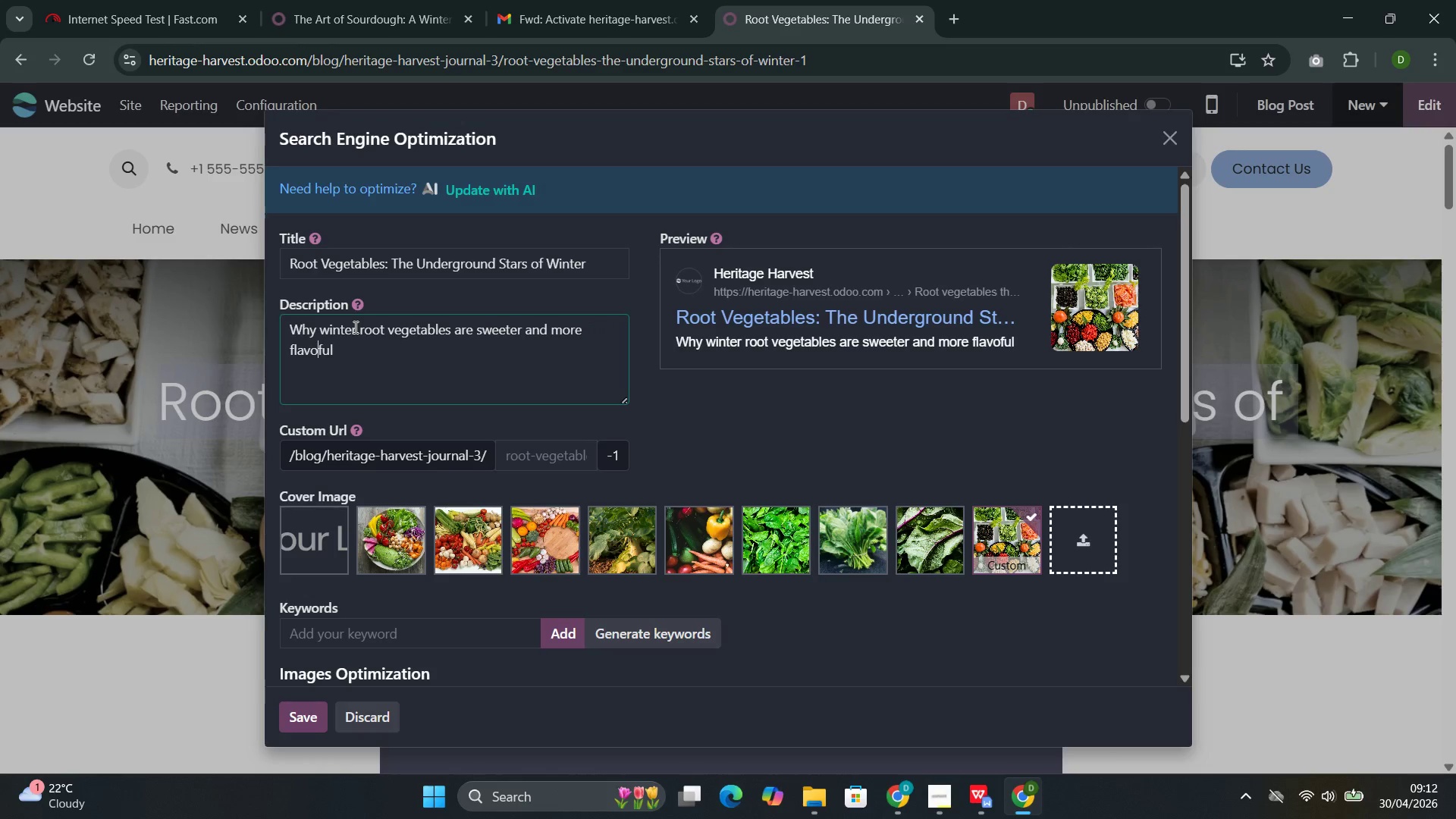 
key(Control+ArrowLeft)
 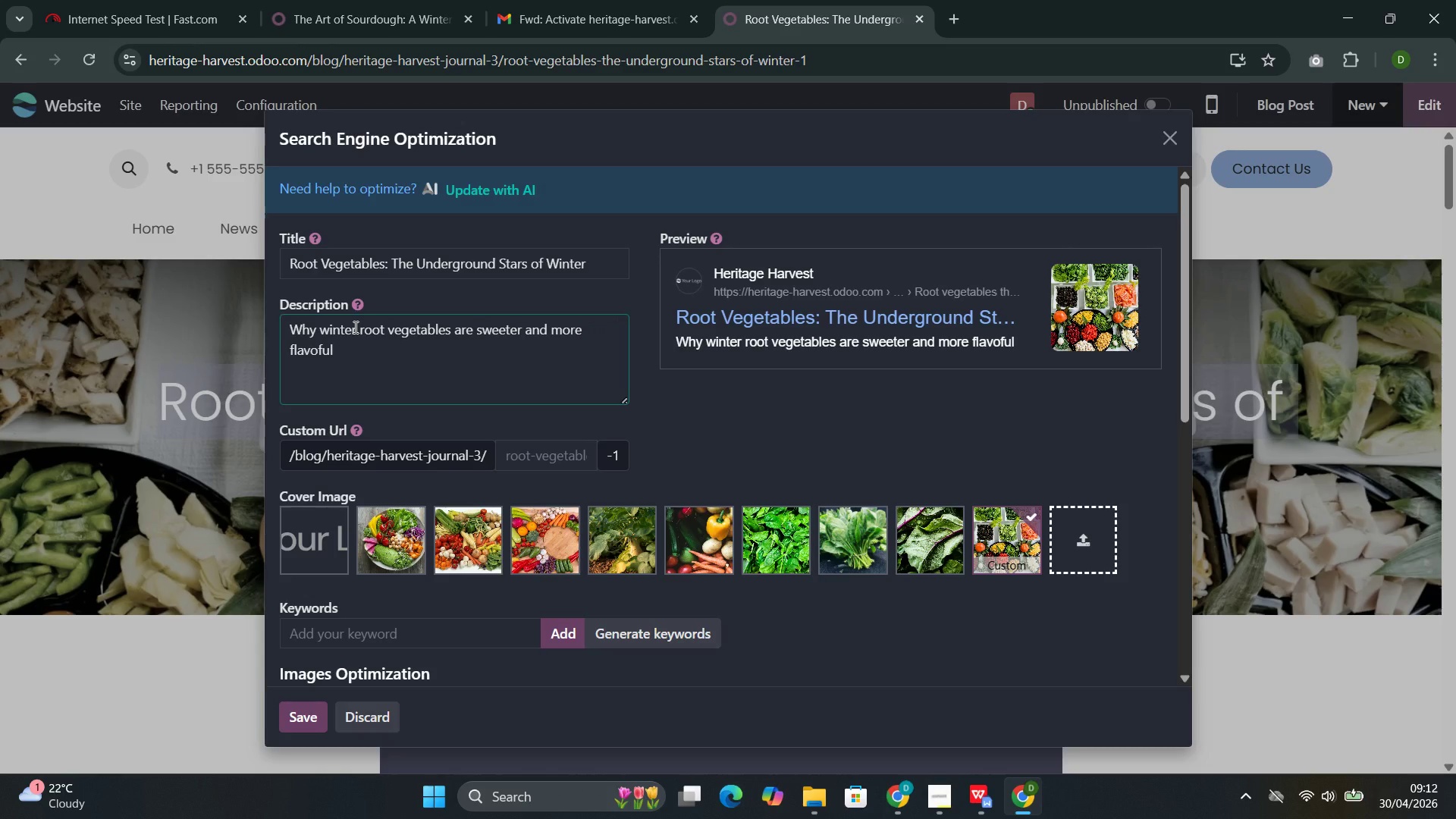 
key(Control+R)
 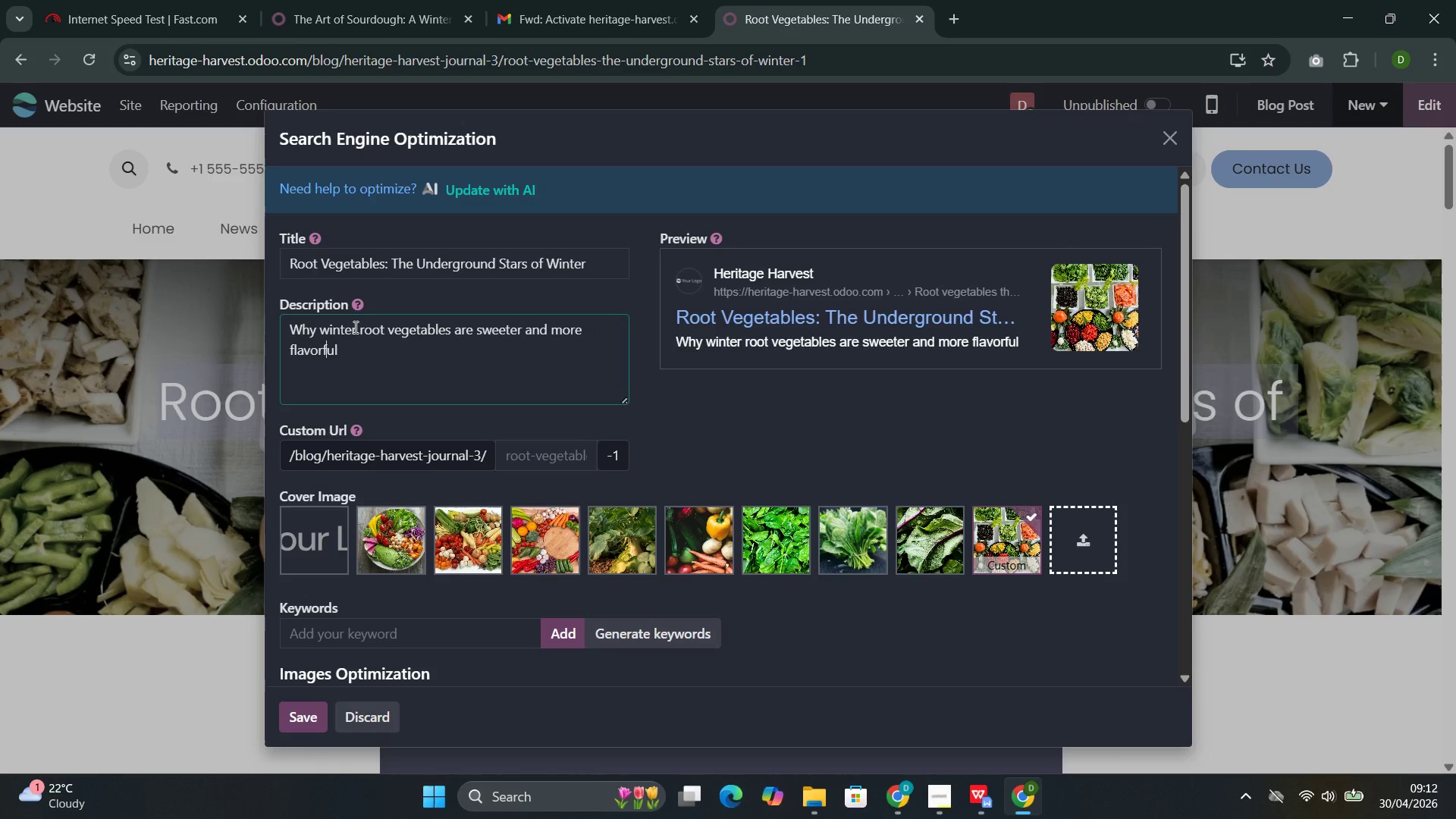 
key(Control+ArrowRight)
 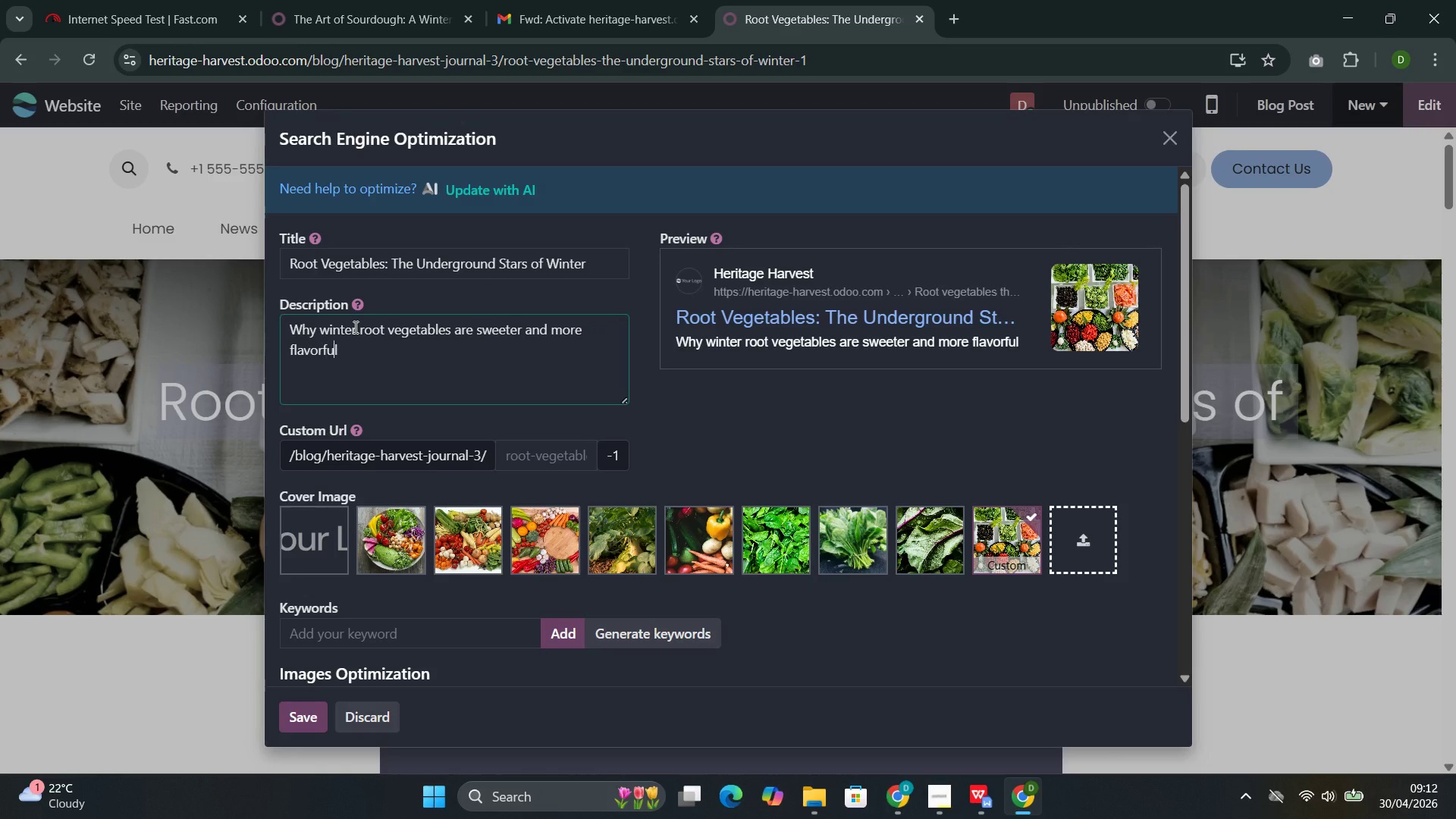 
key(Control+ArrowRight)
 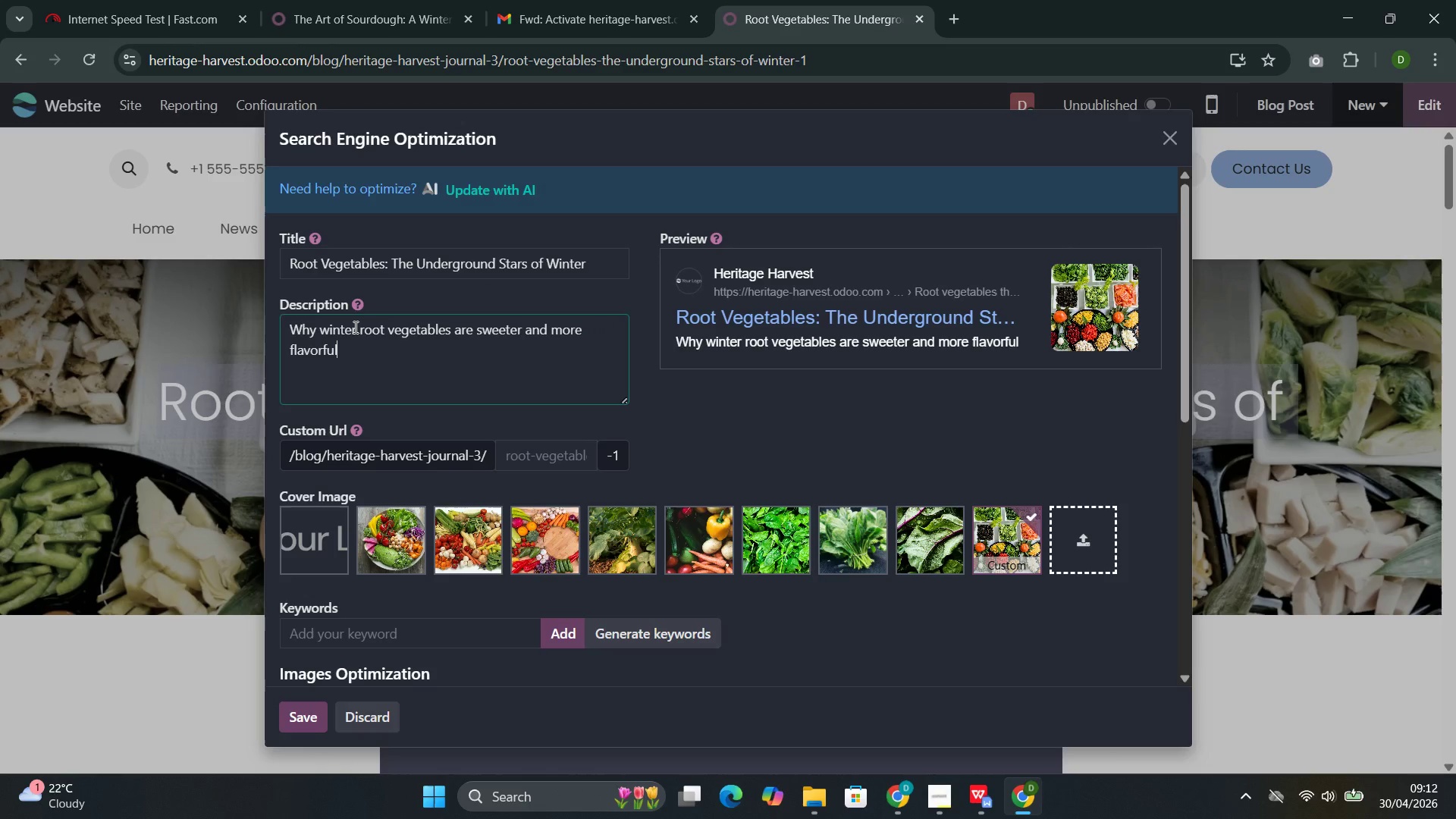 
key(Control+ArrowRight)
 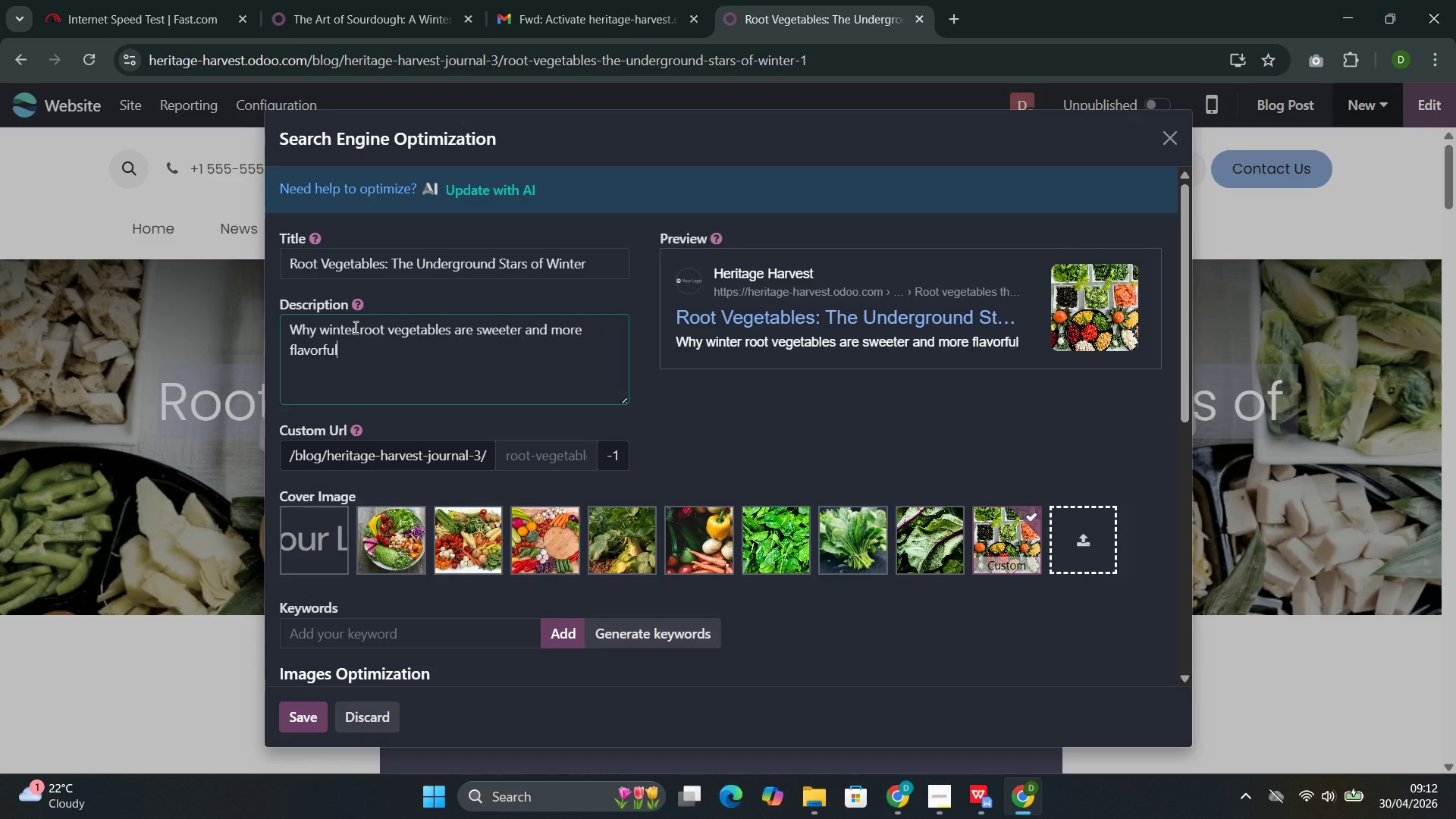 
key(Control+ArrowRight)
 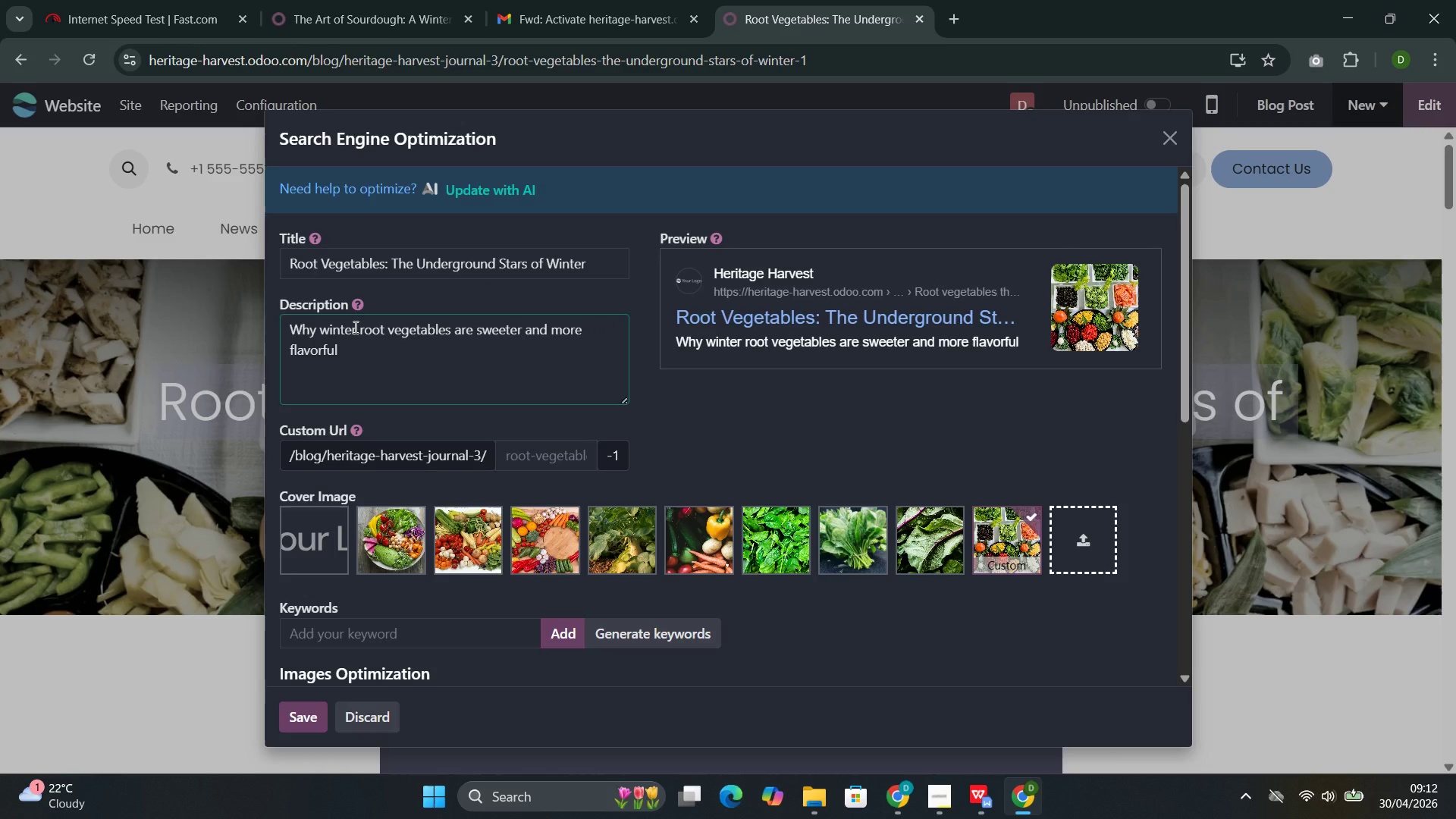 
wait(6.23)
 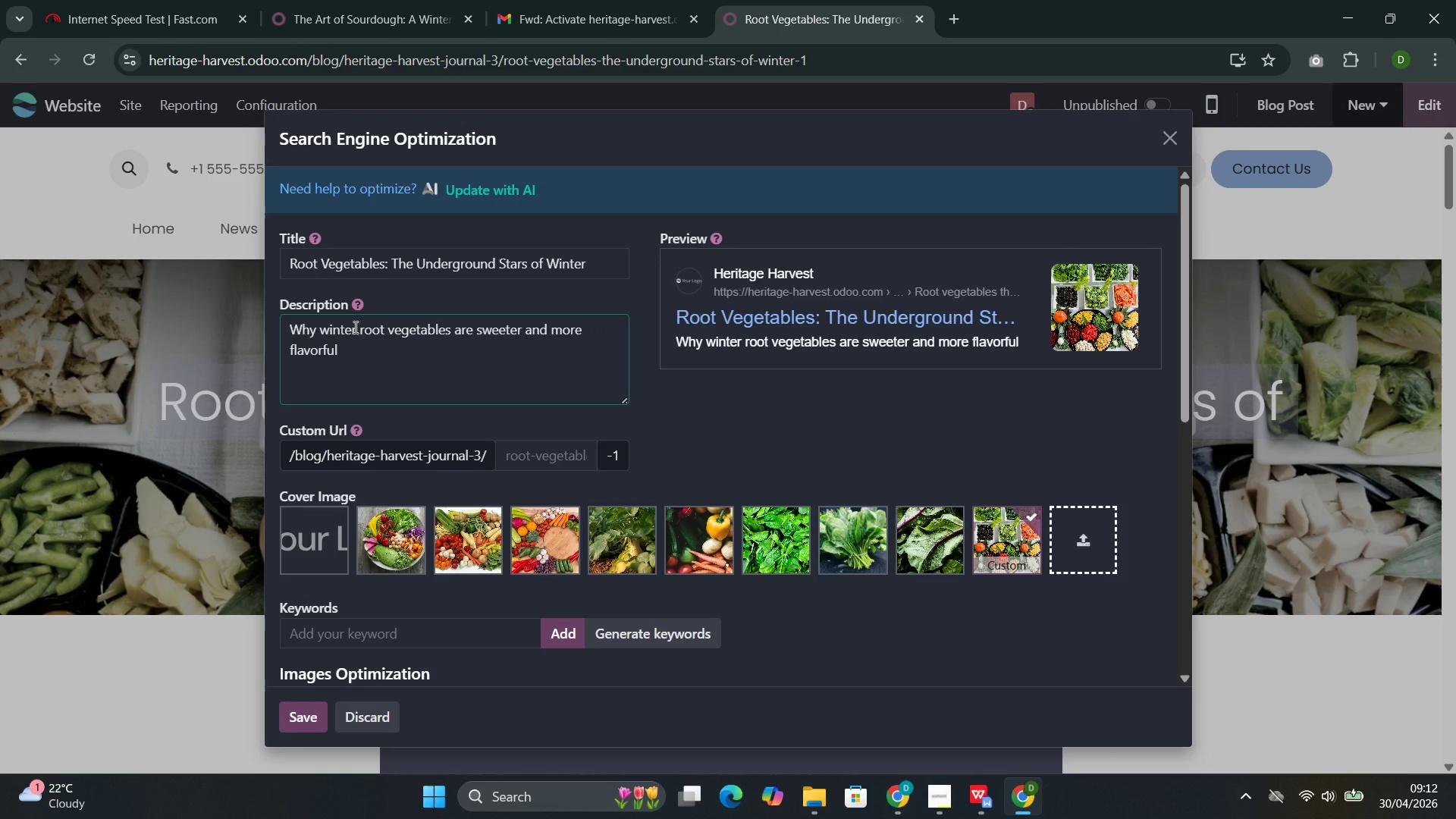 
key(Control+Period)
 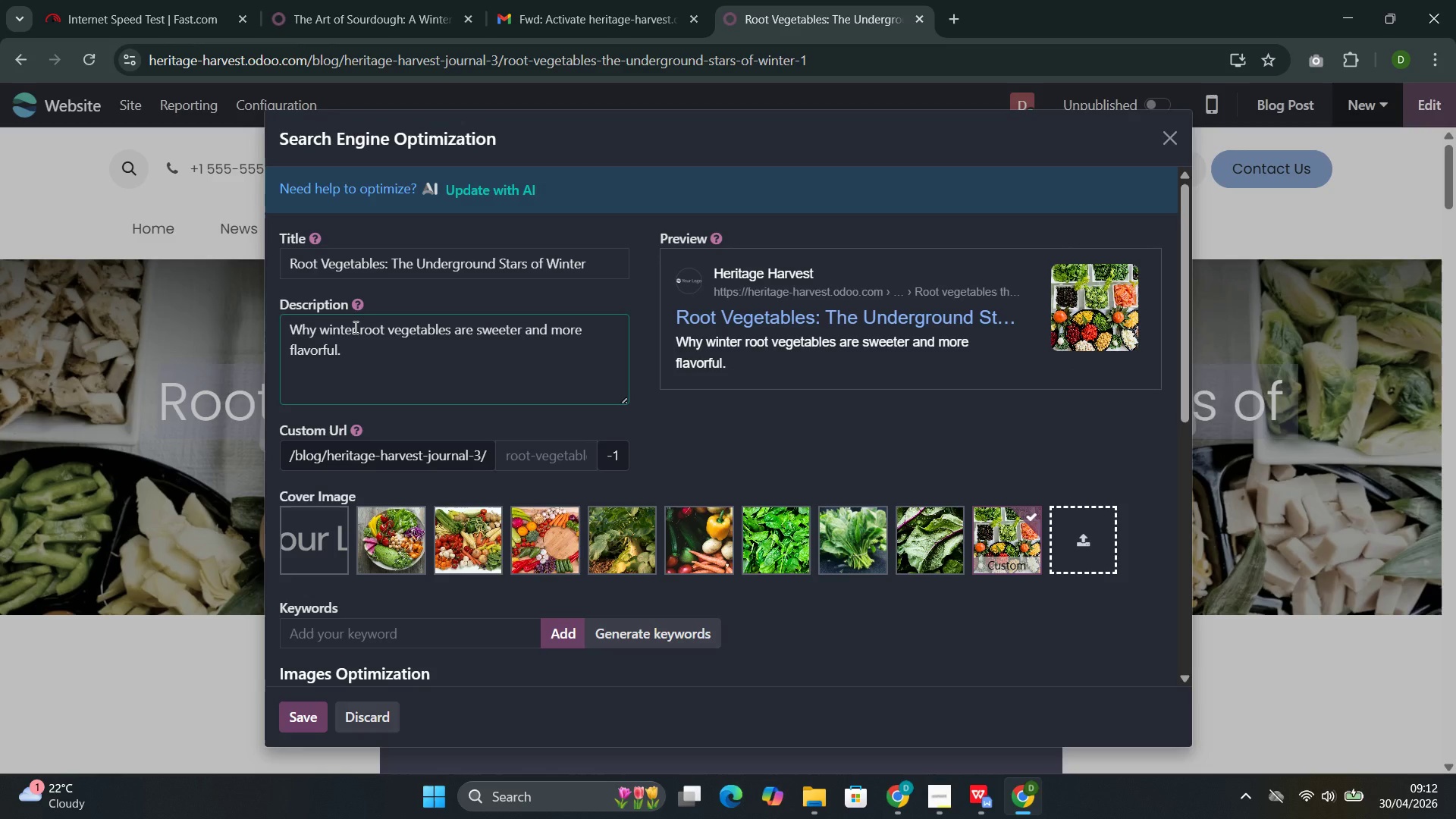 
key(Control+Space)
 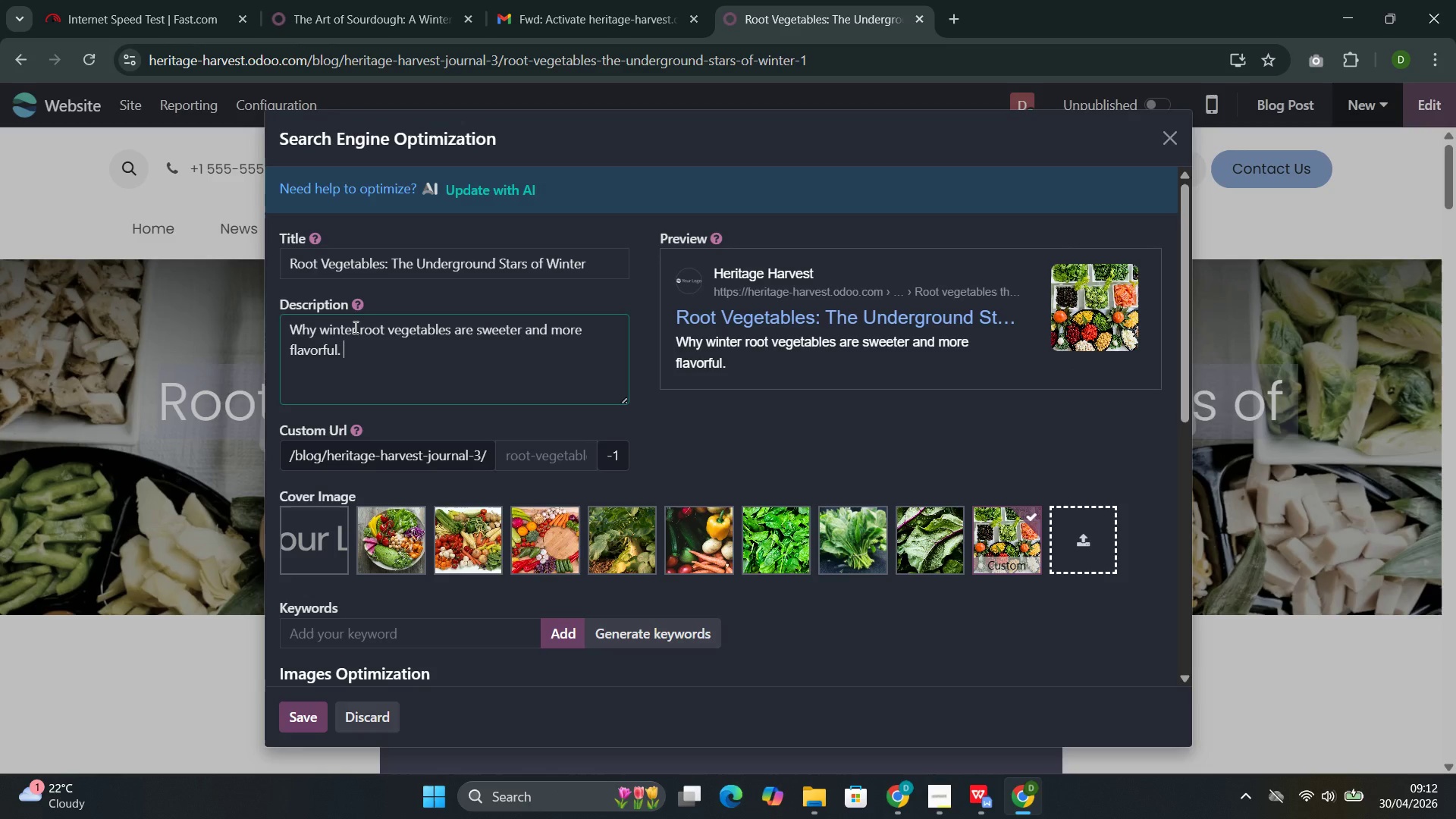 
key(Control+Shift+C)
 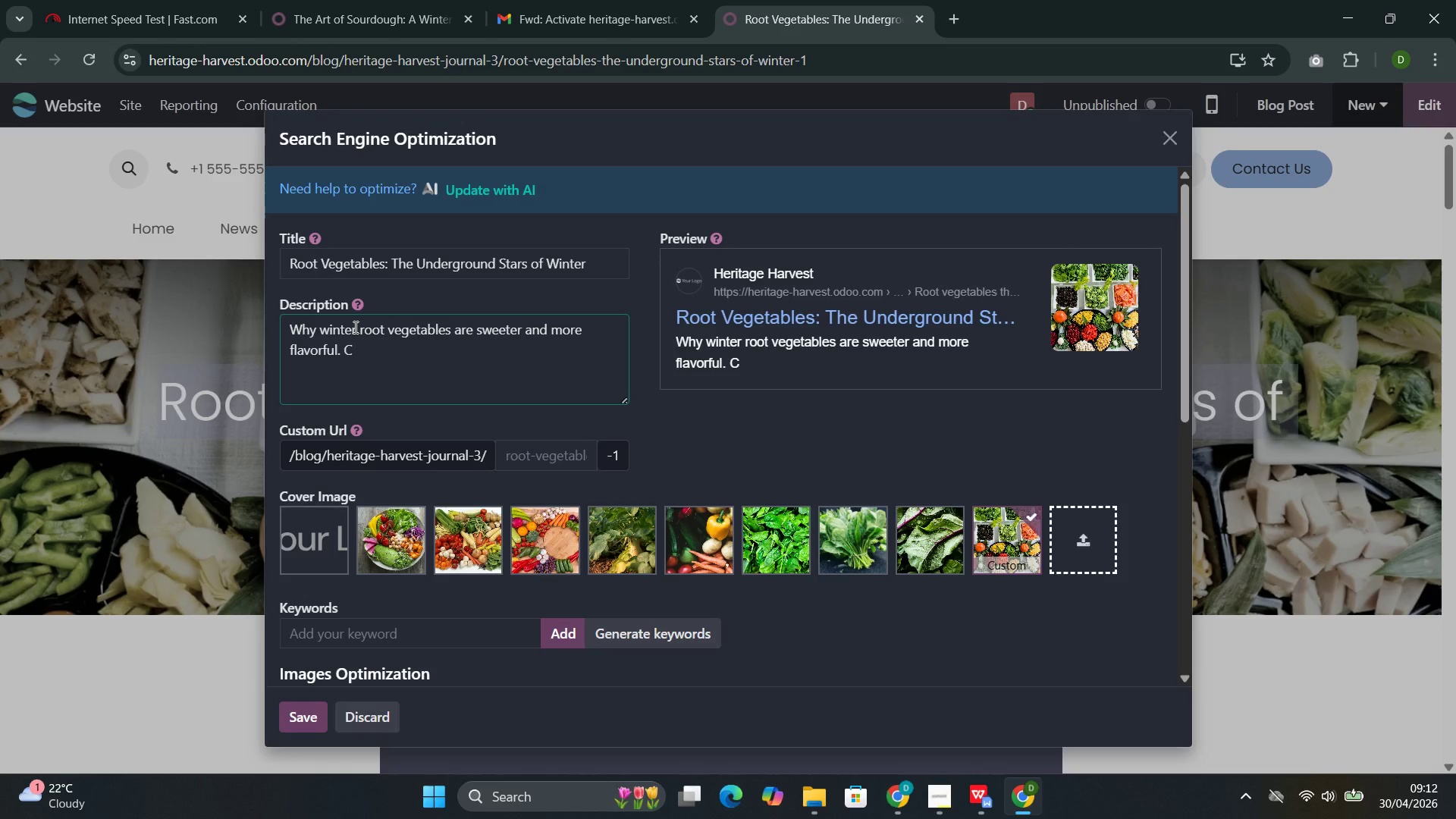 
key(Control+O)
 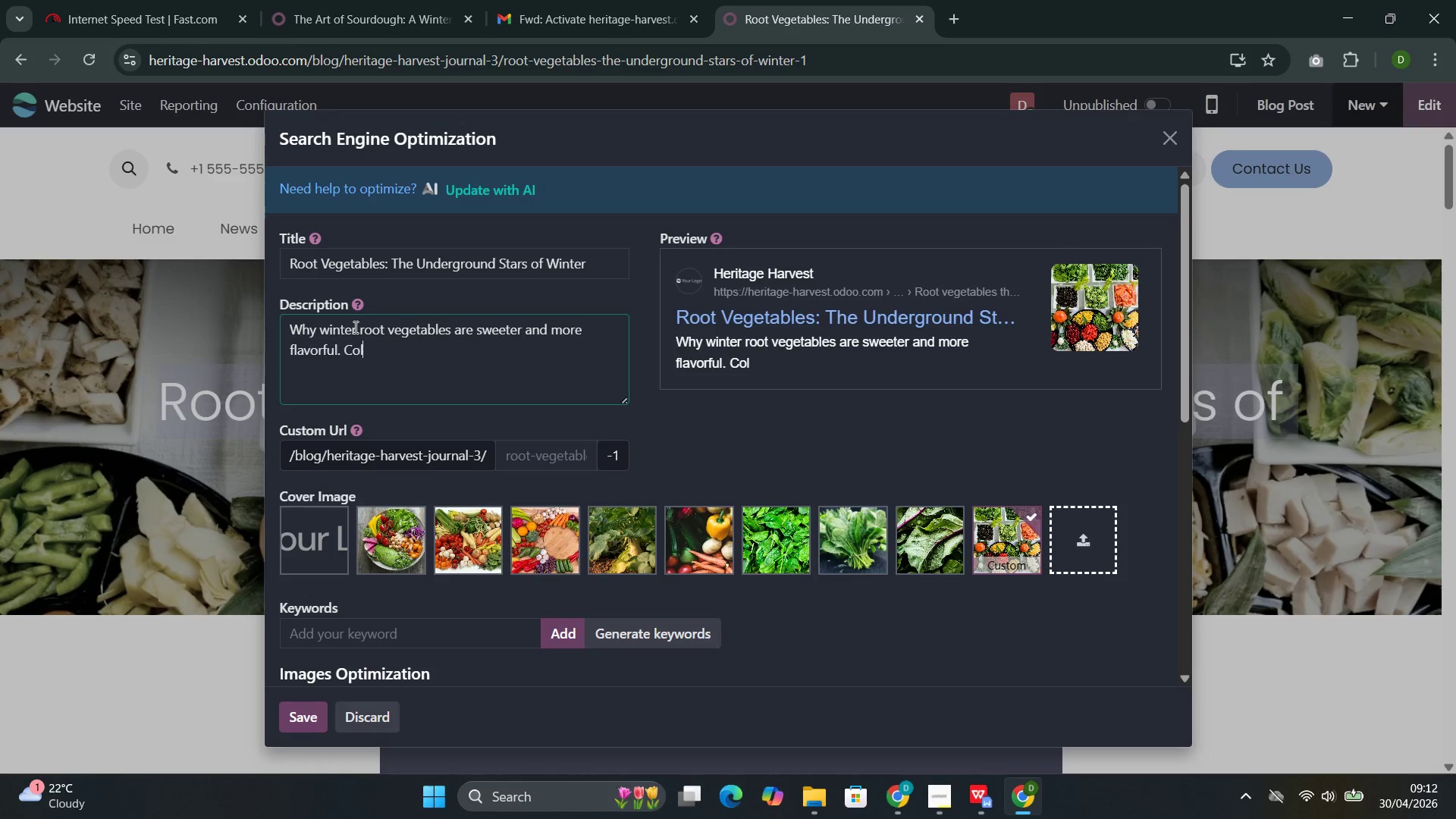 
key(Control+L)
 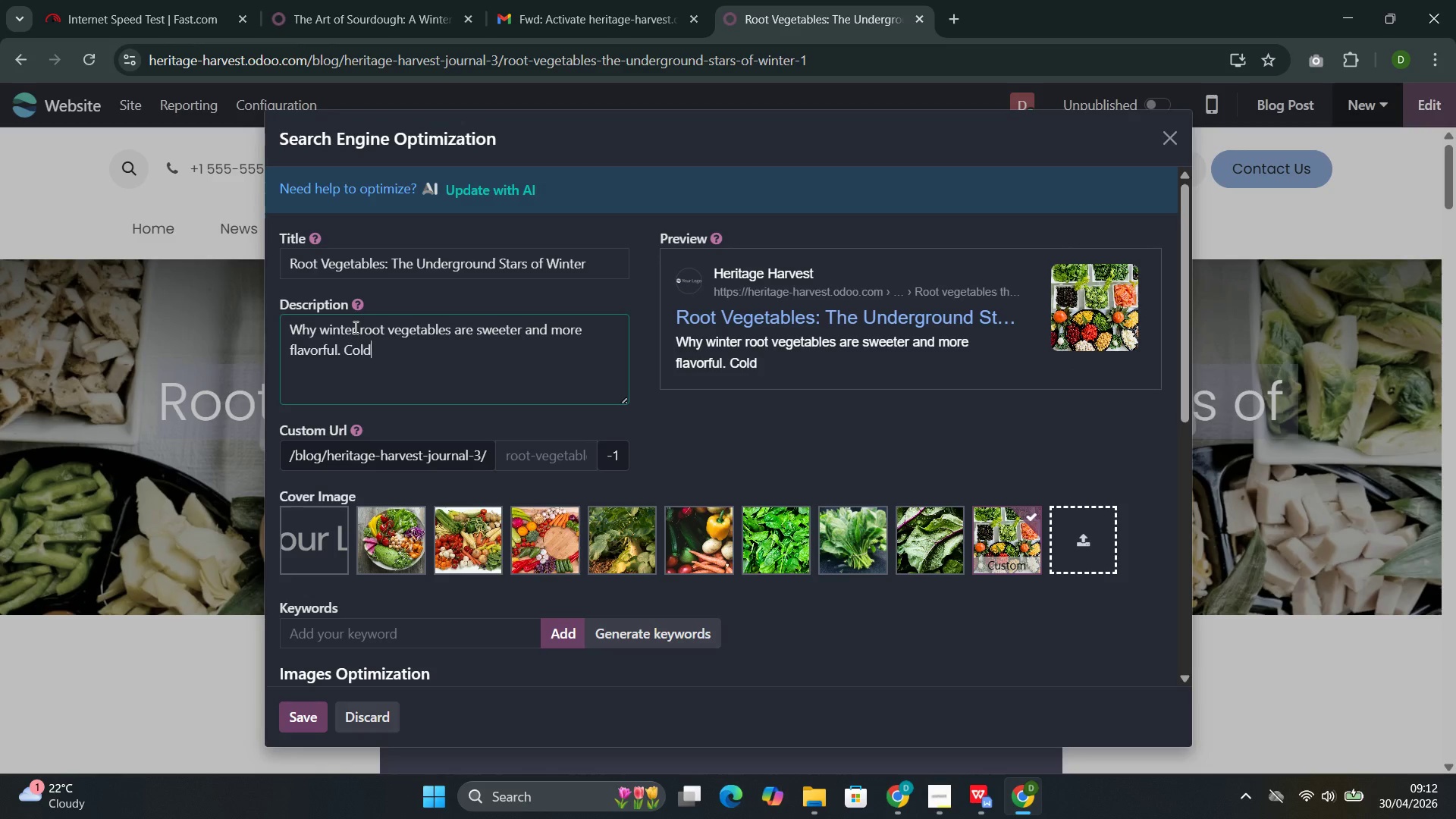 
key(Control+D)
 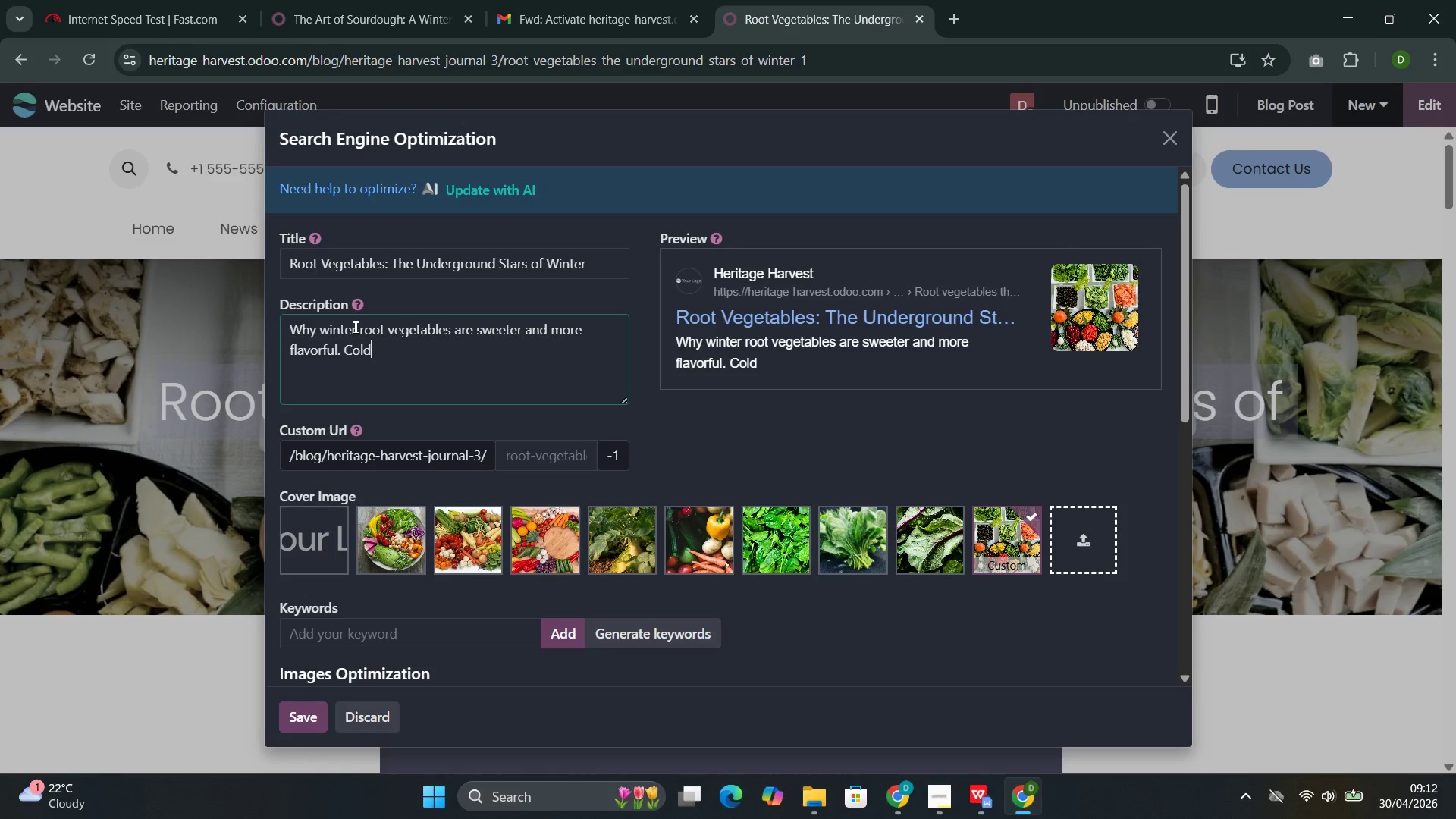 
type( sweetening )
 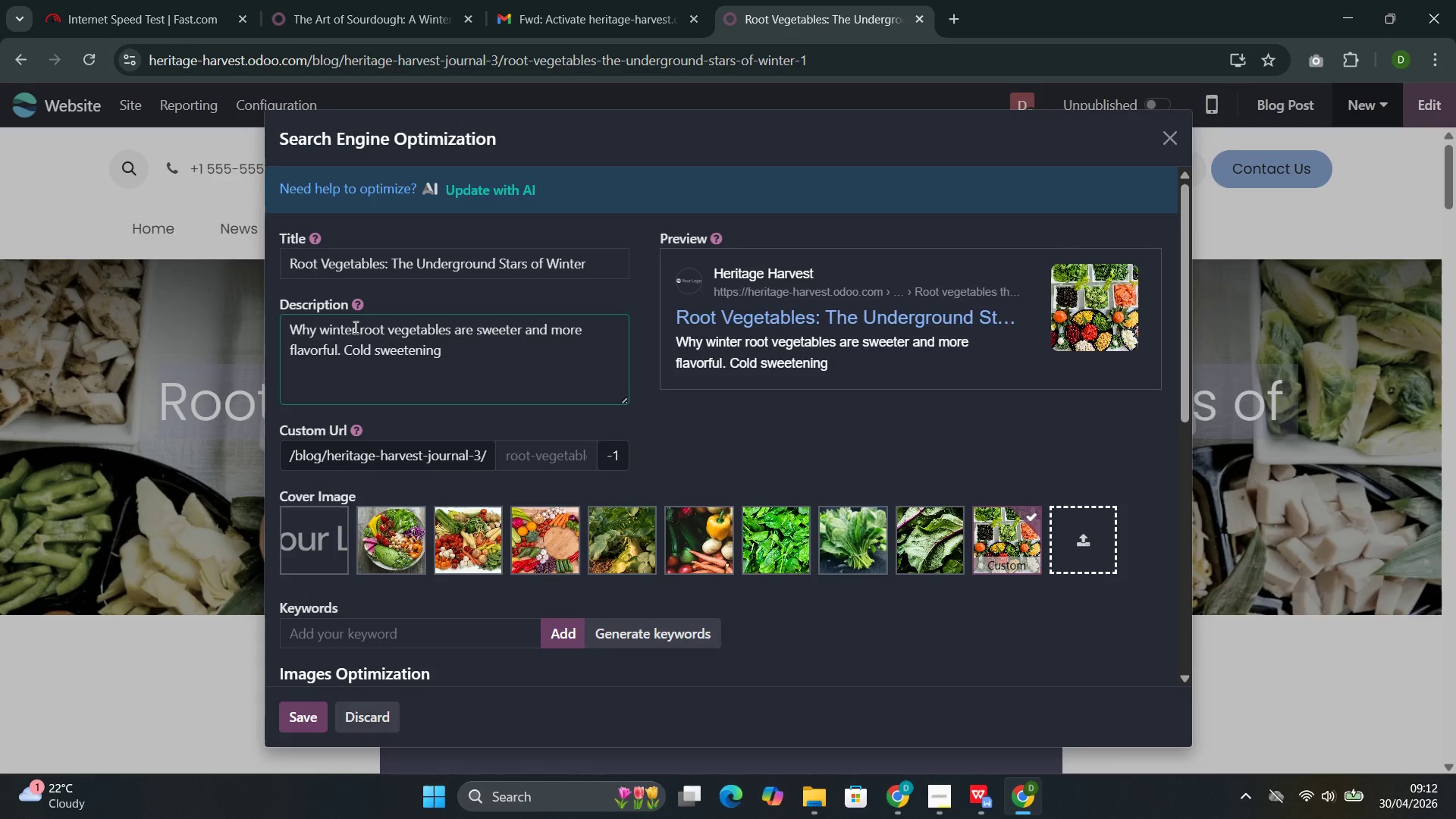 
type(science, roast)
 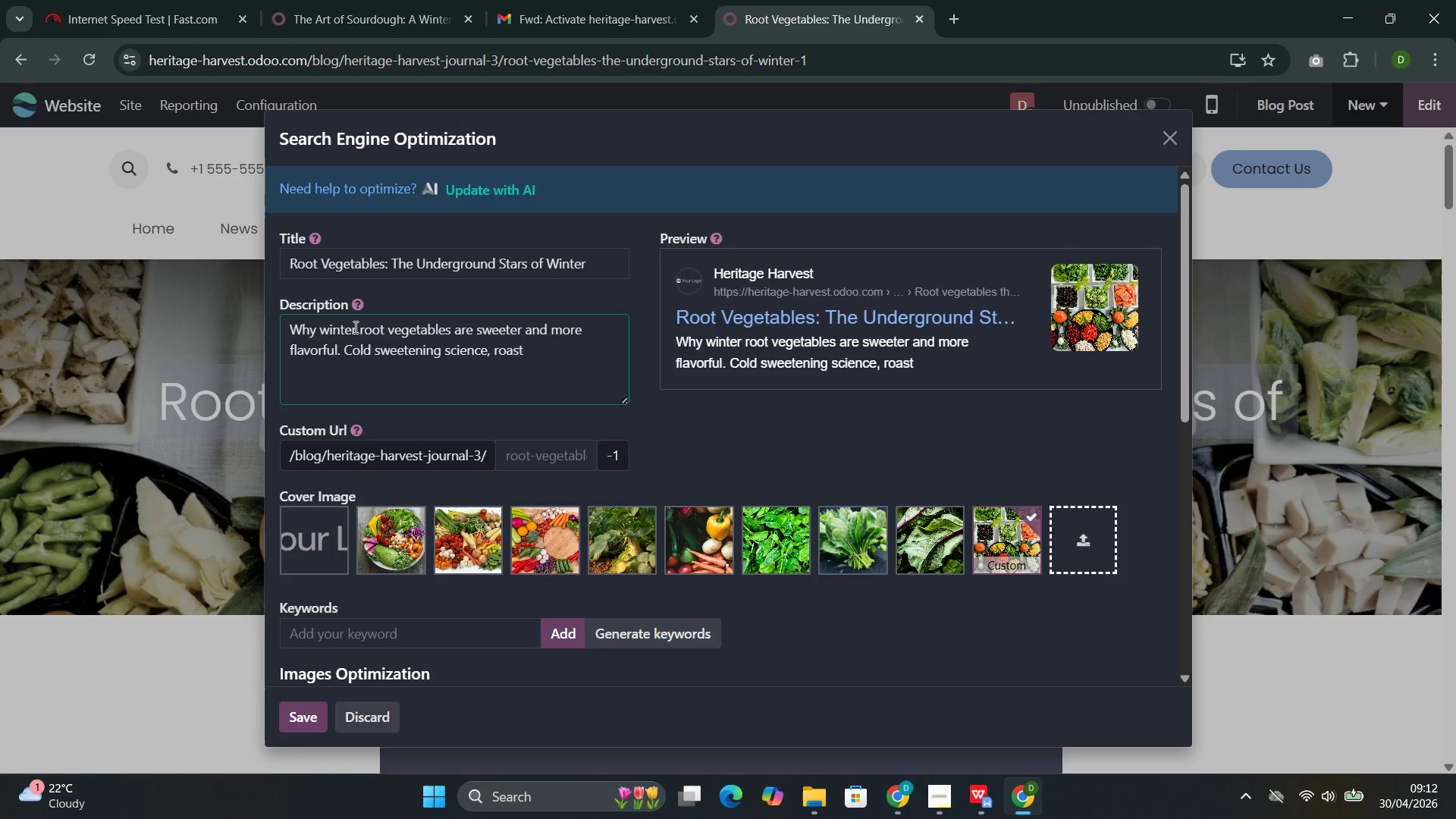 
wait(10.73)
 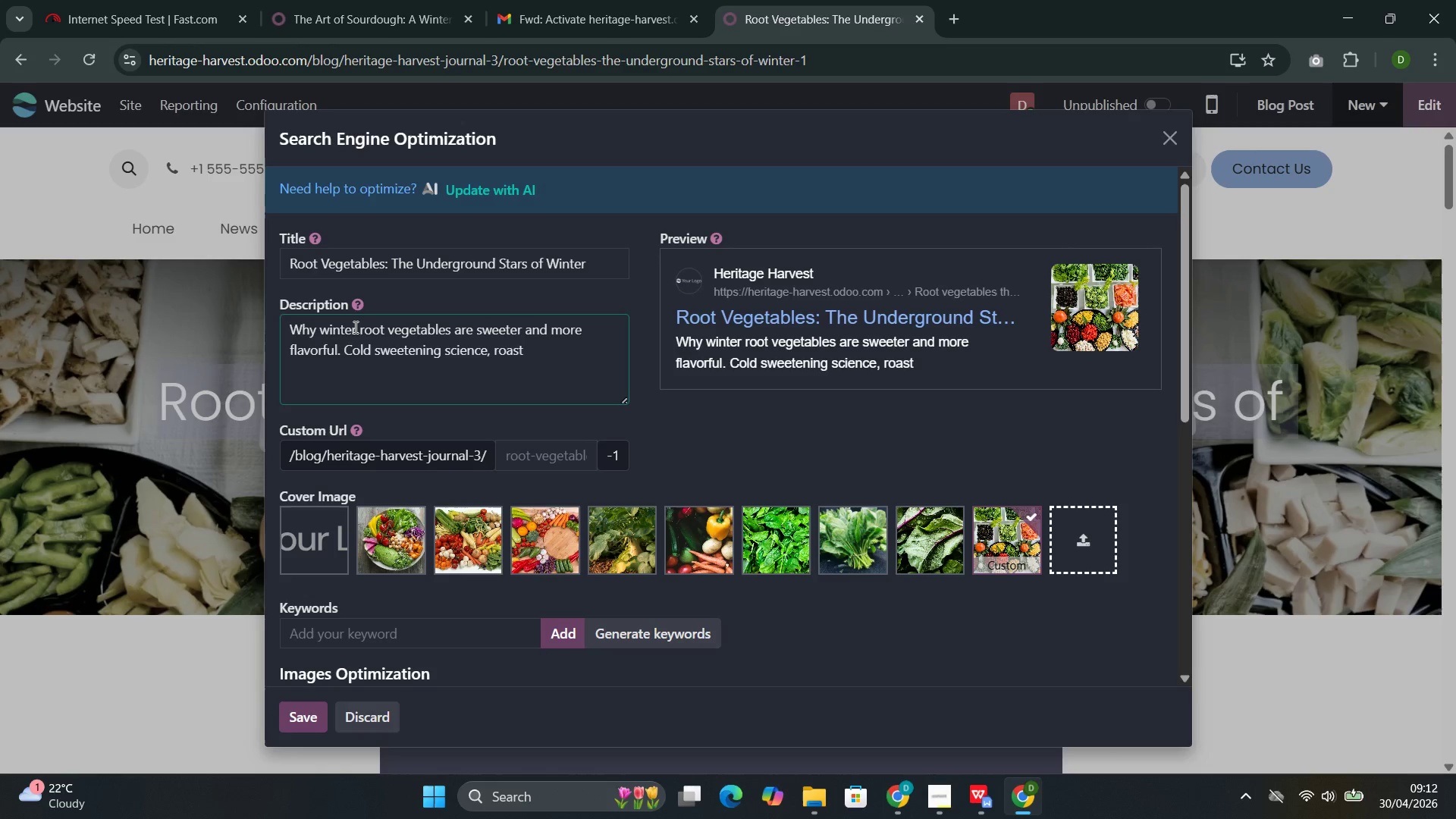 
type(ing tips, and a visit to Maple Grove Root Vr)
key(Backspace)
type(eggies )
 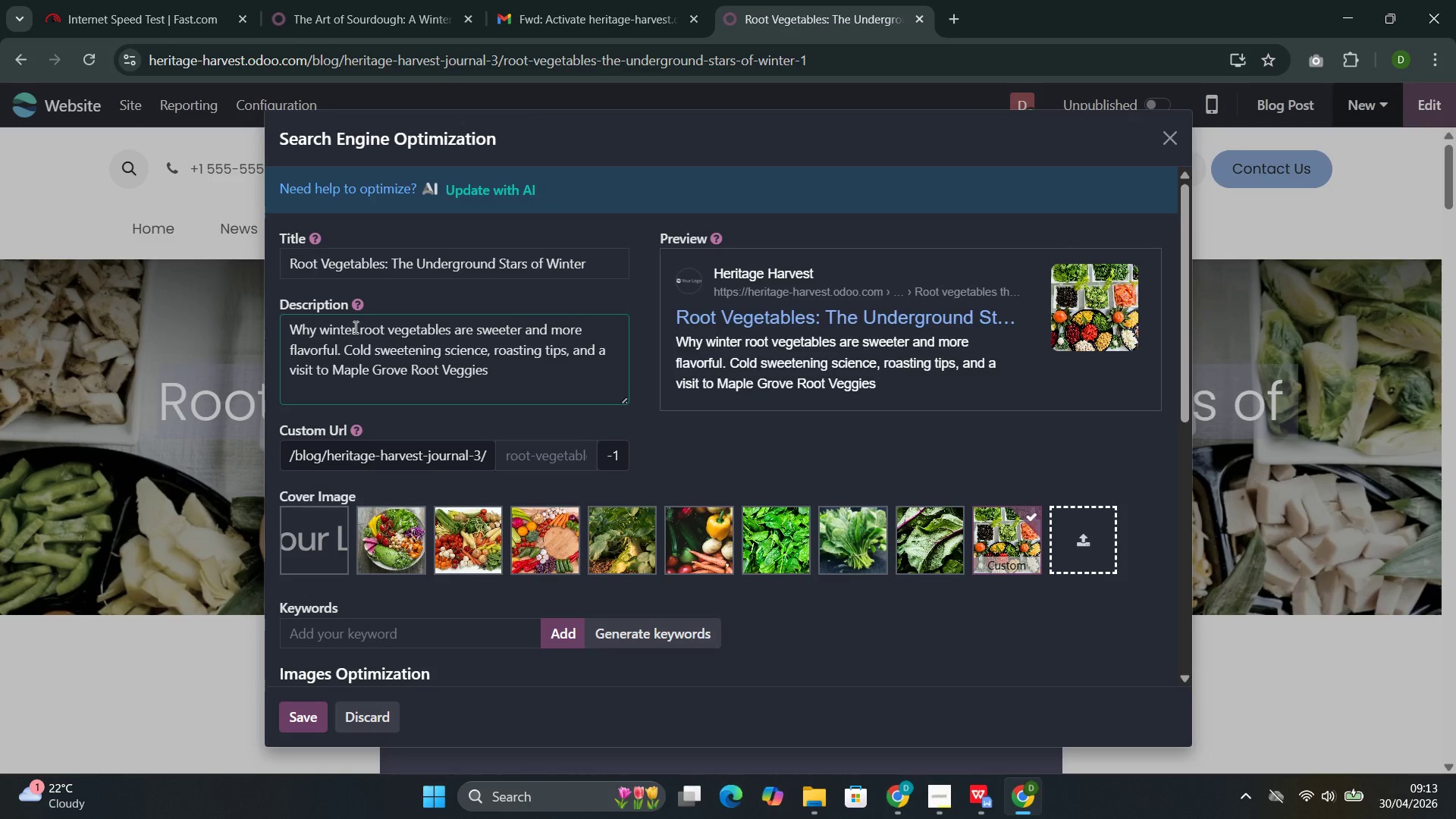 
wait(7.05)
 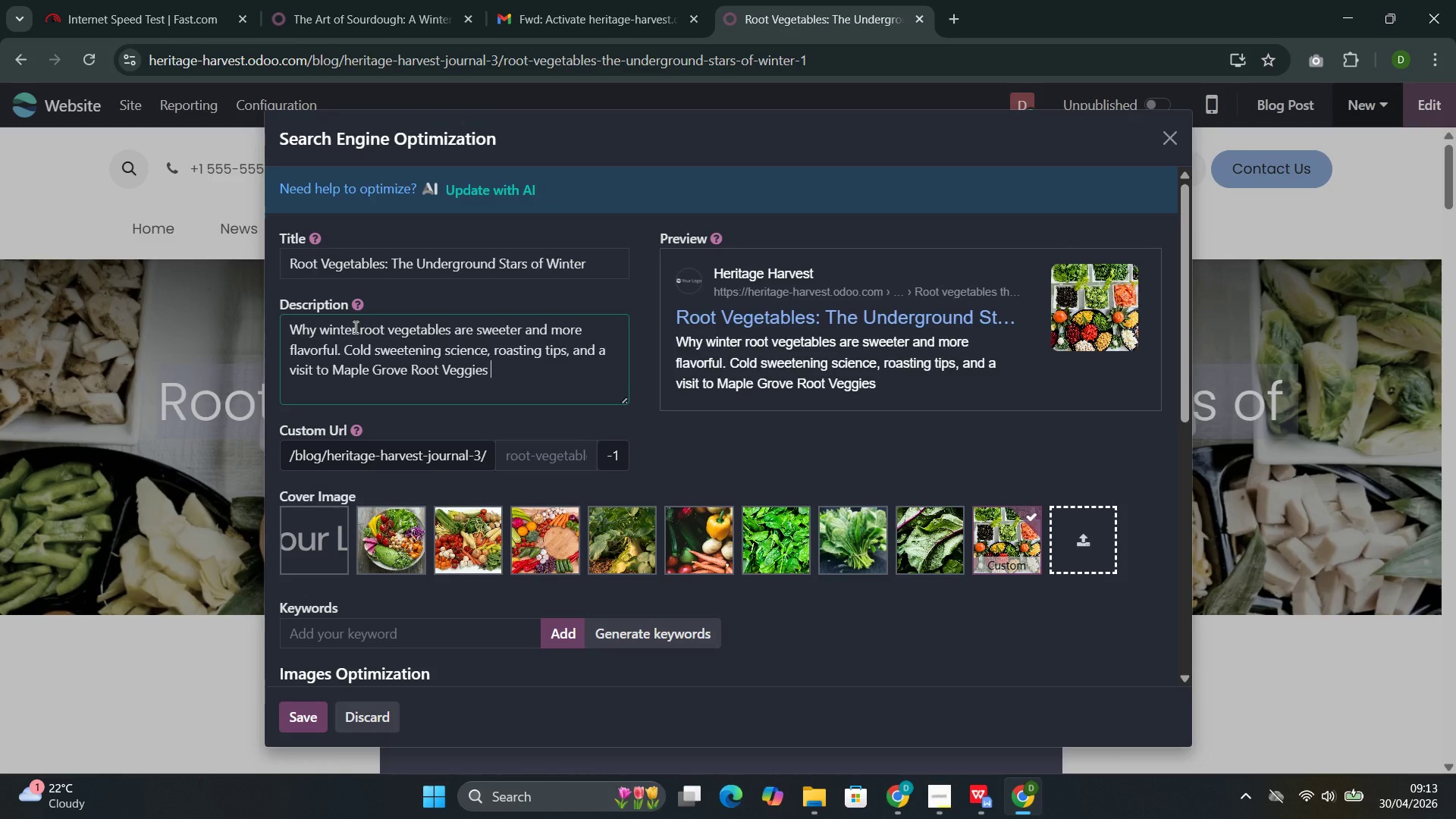 
left_click([653, 628])
 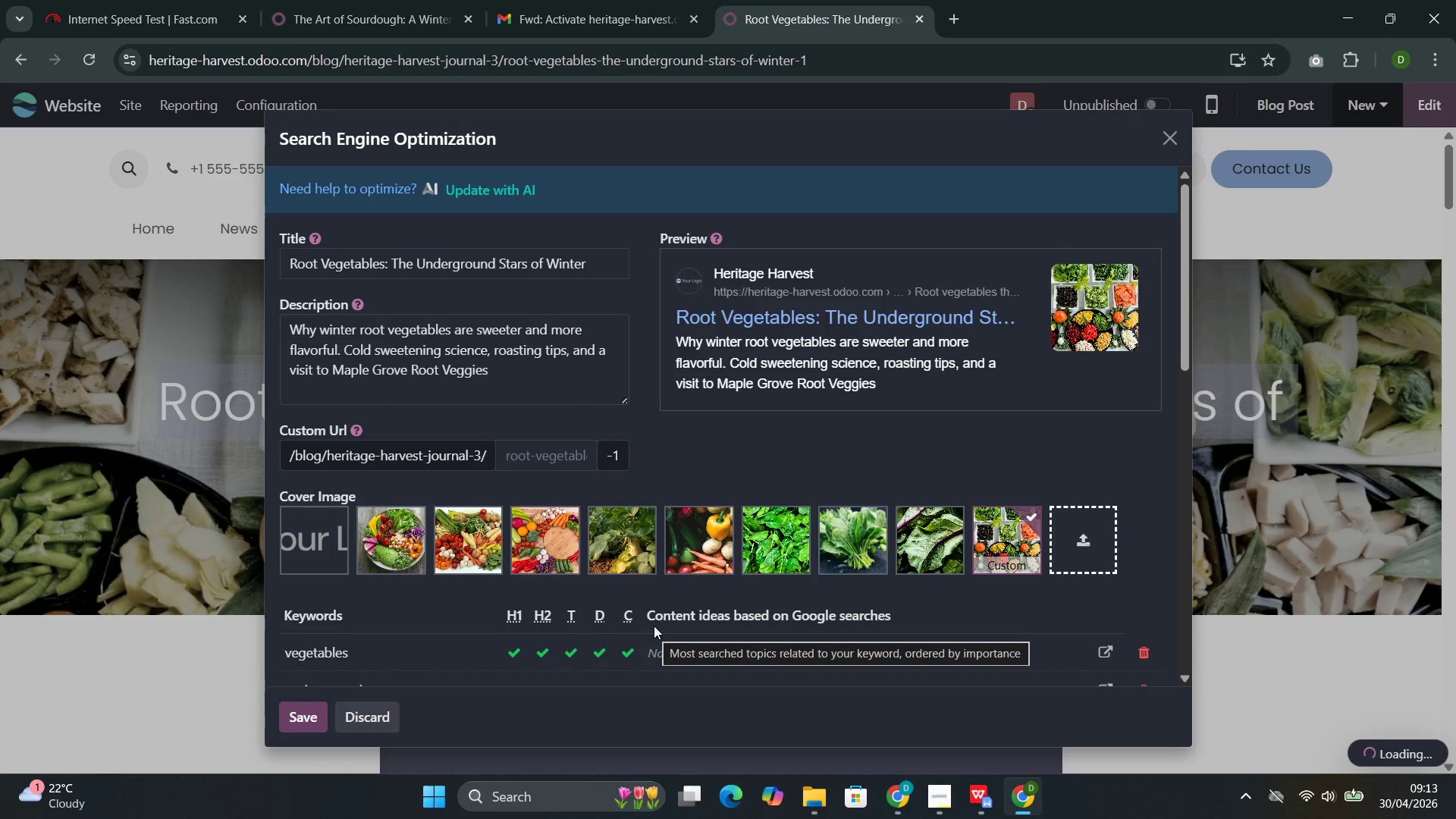 
scroll: coordinate [661, 606], scroll_direction: down, amount: 7.0
 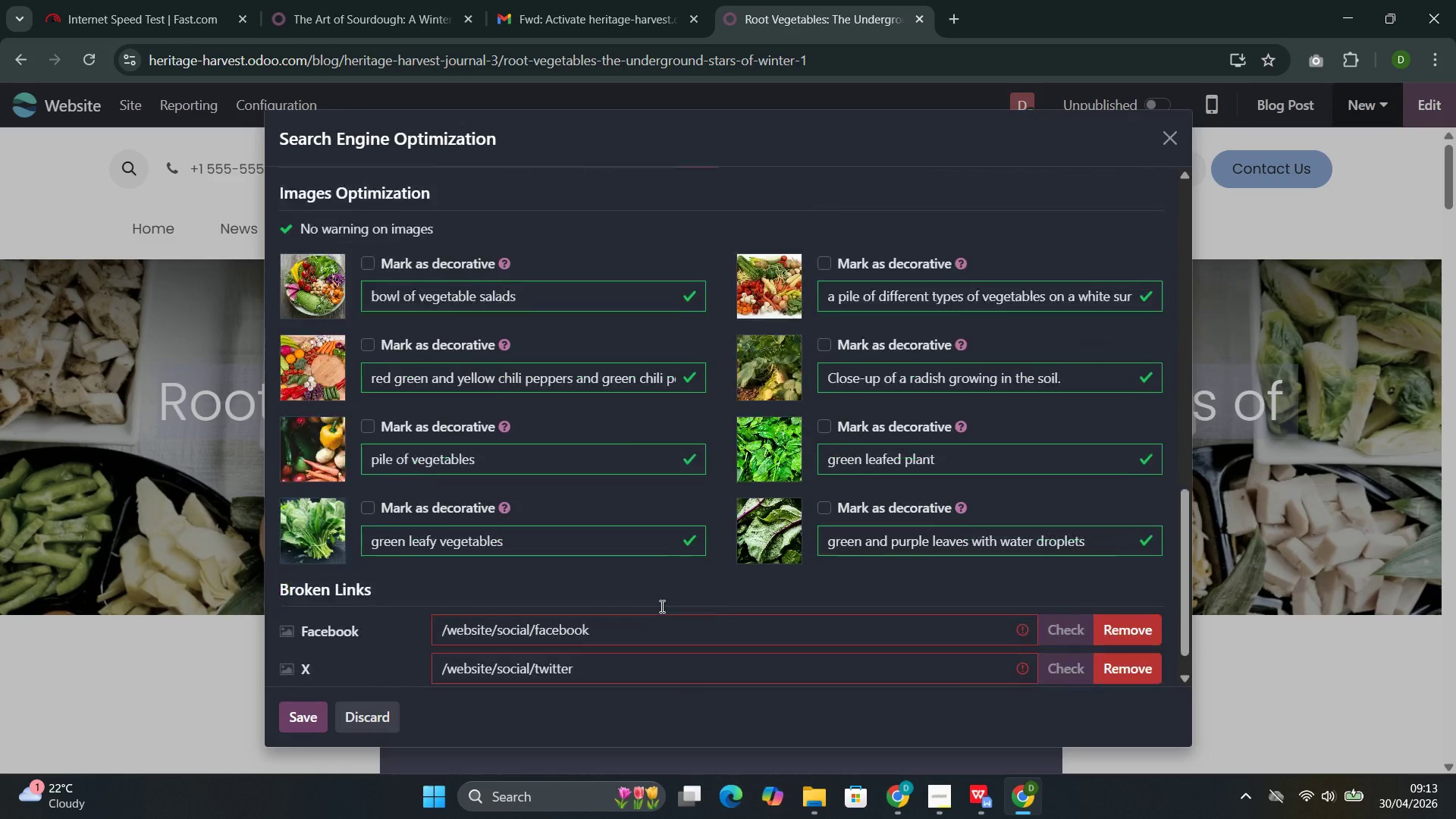 
left_click([682, 565])
 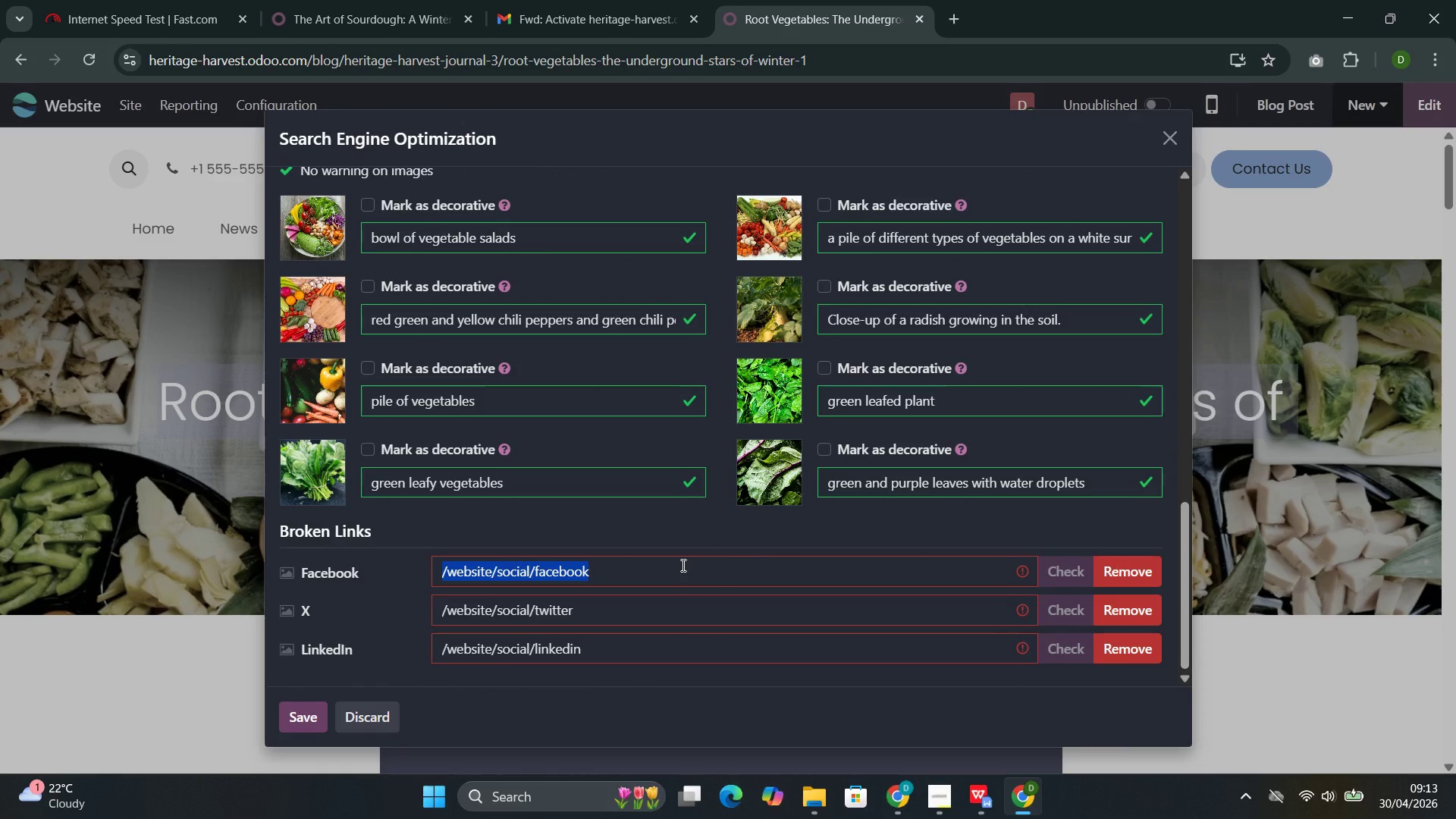 
left_click([682, 565])
 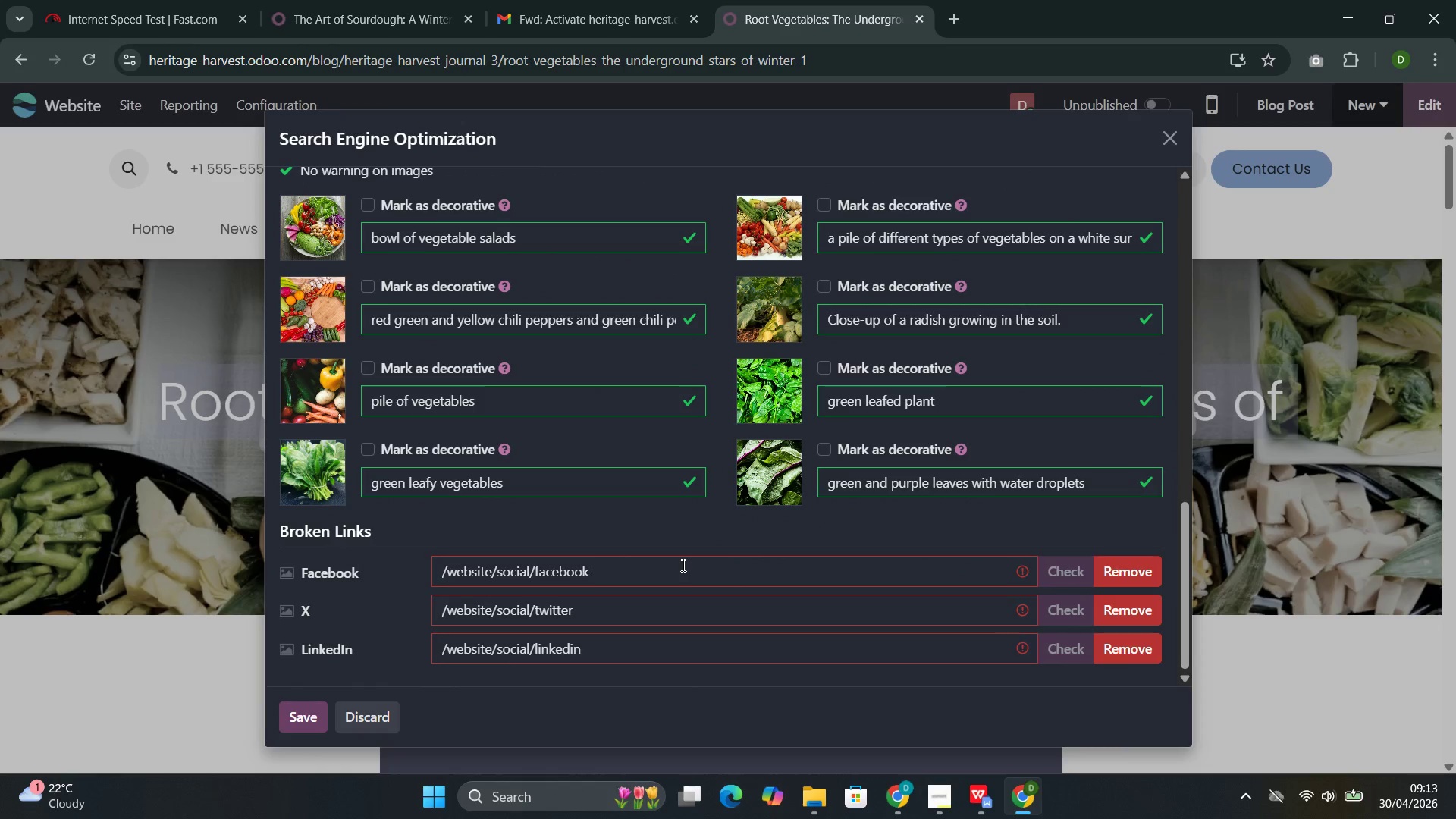 
type(/dagim)
 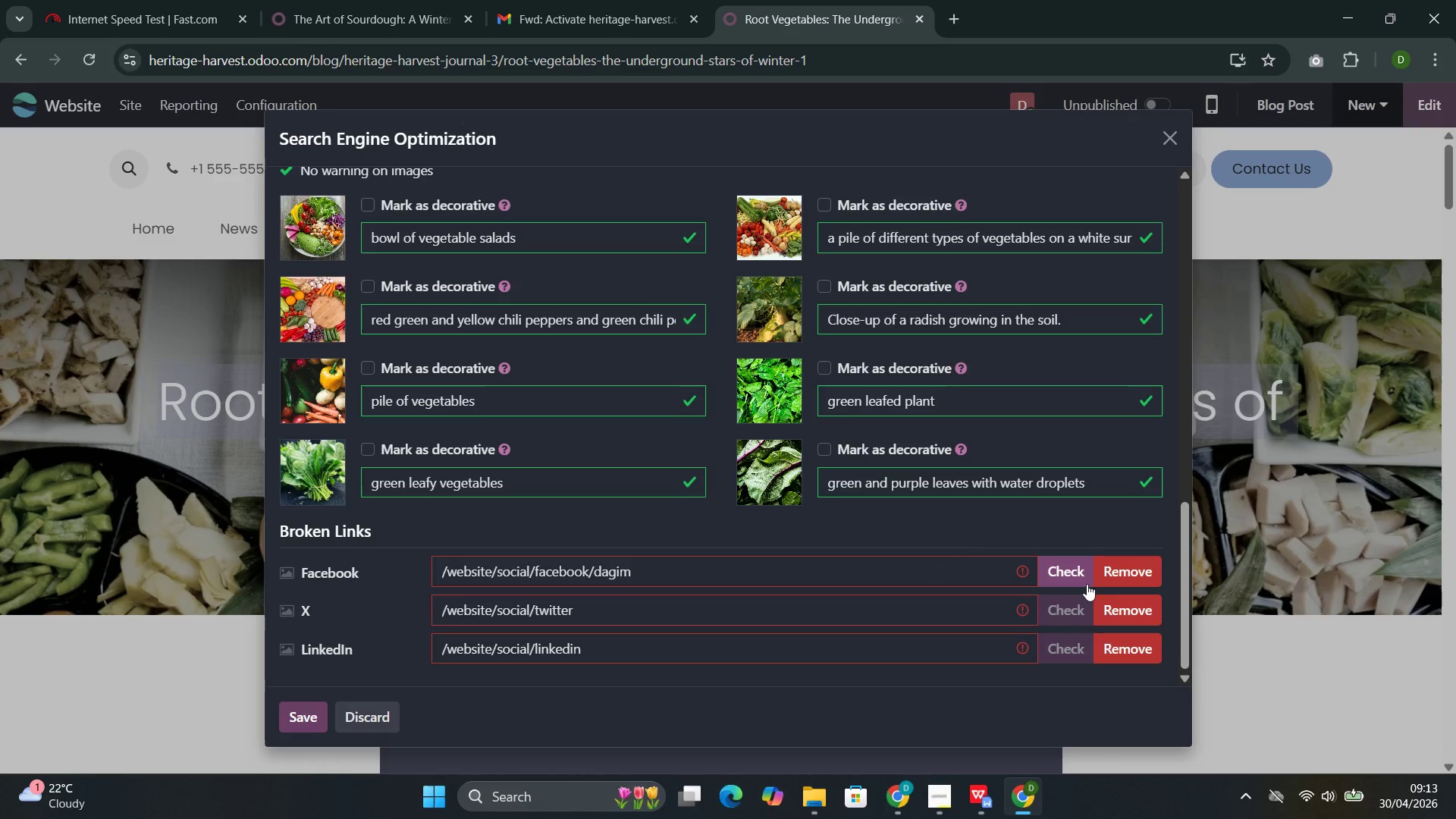 
left_click([1075, 584])
 